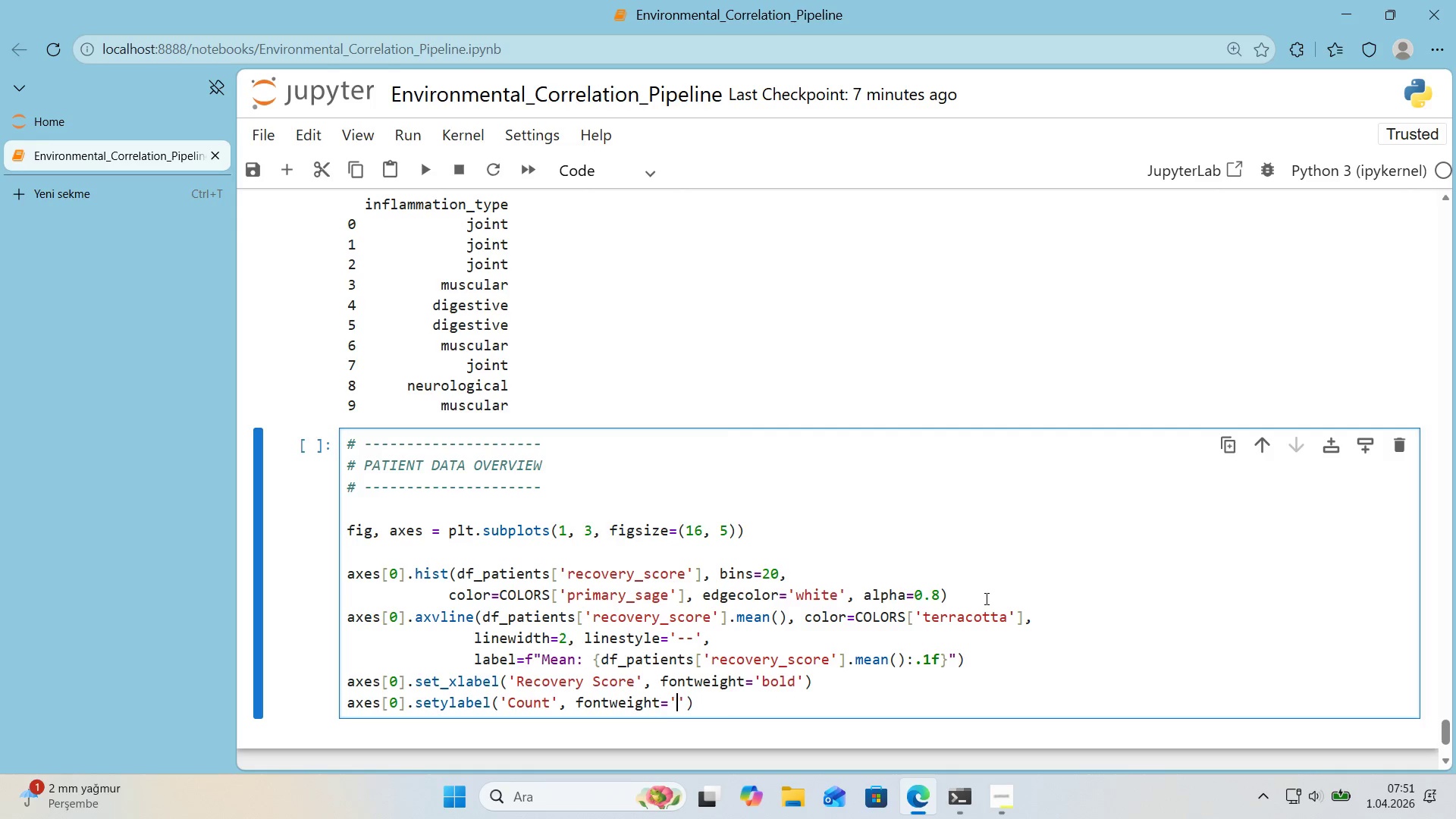 
type(bold)
 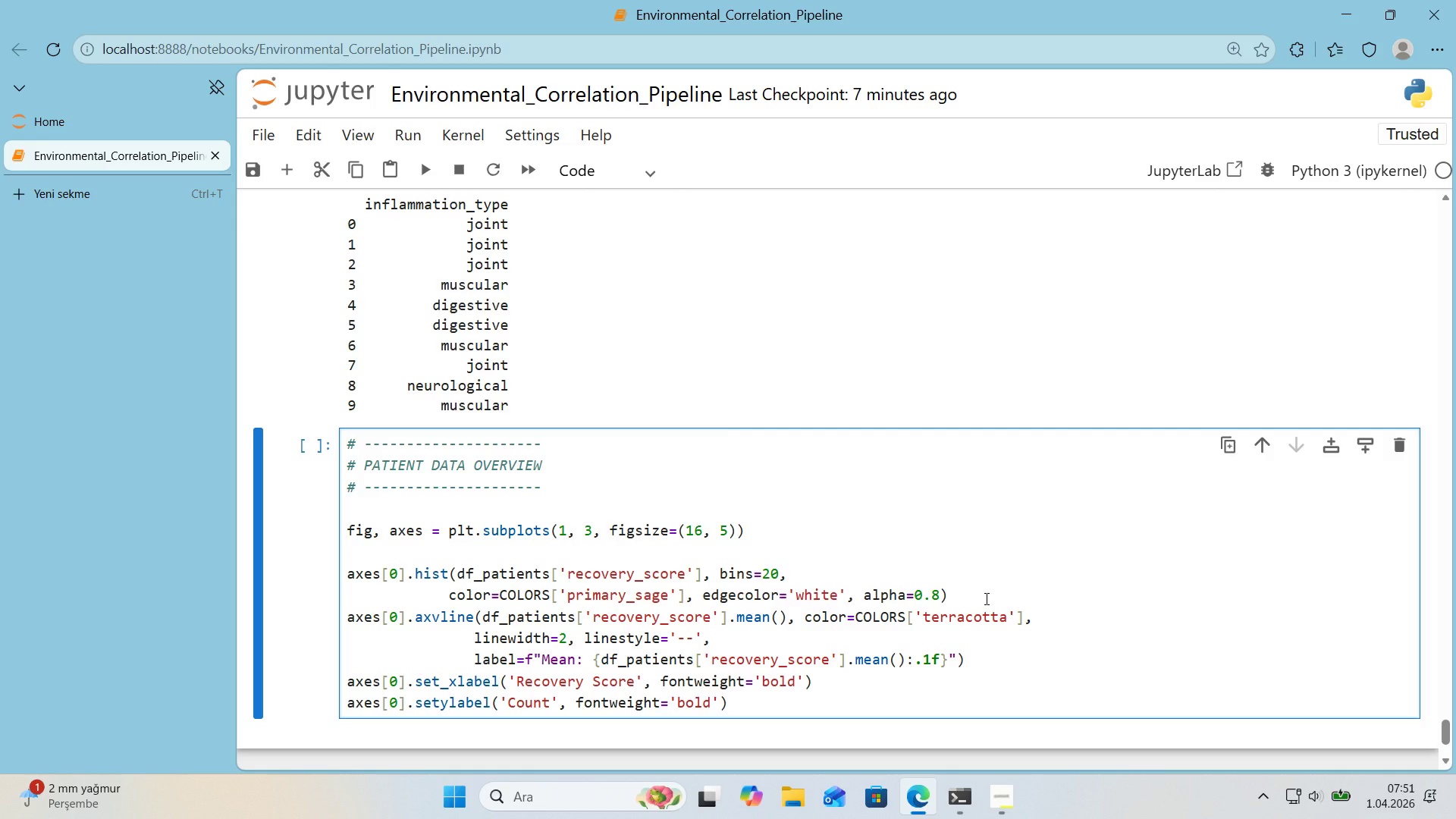 
key(ArrowRight)
 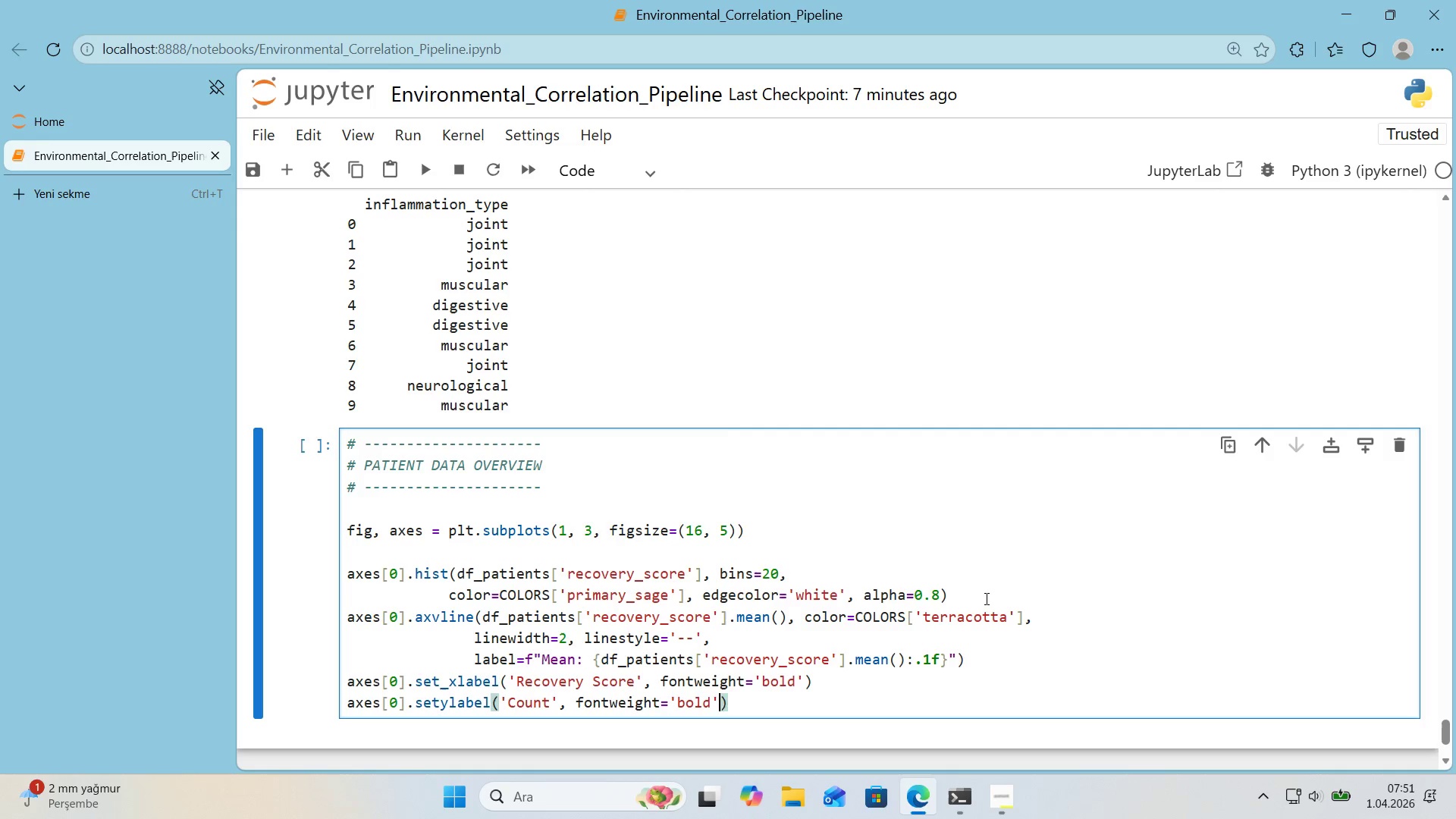 
key(ArrowRight)
 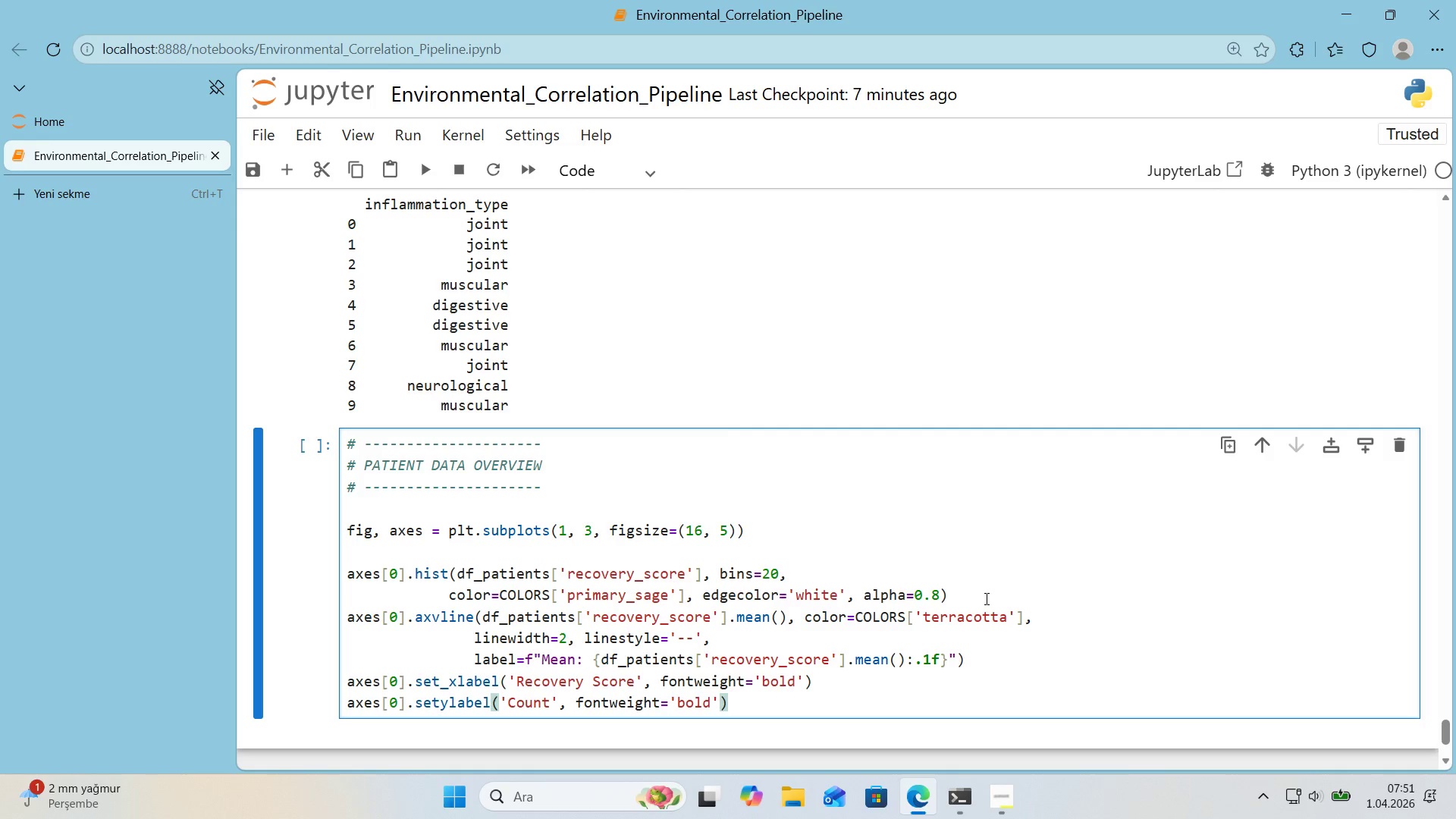 
hold_key(key=ArrowLeft, duration=1.33)
 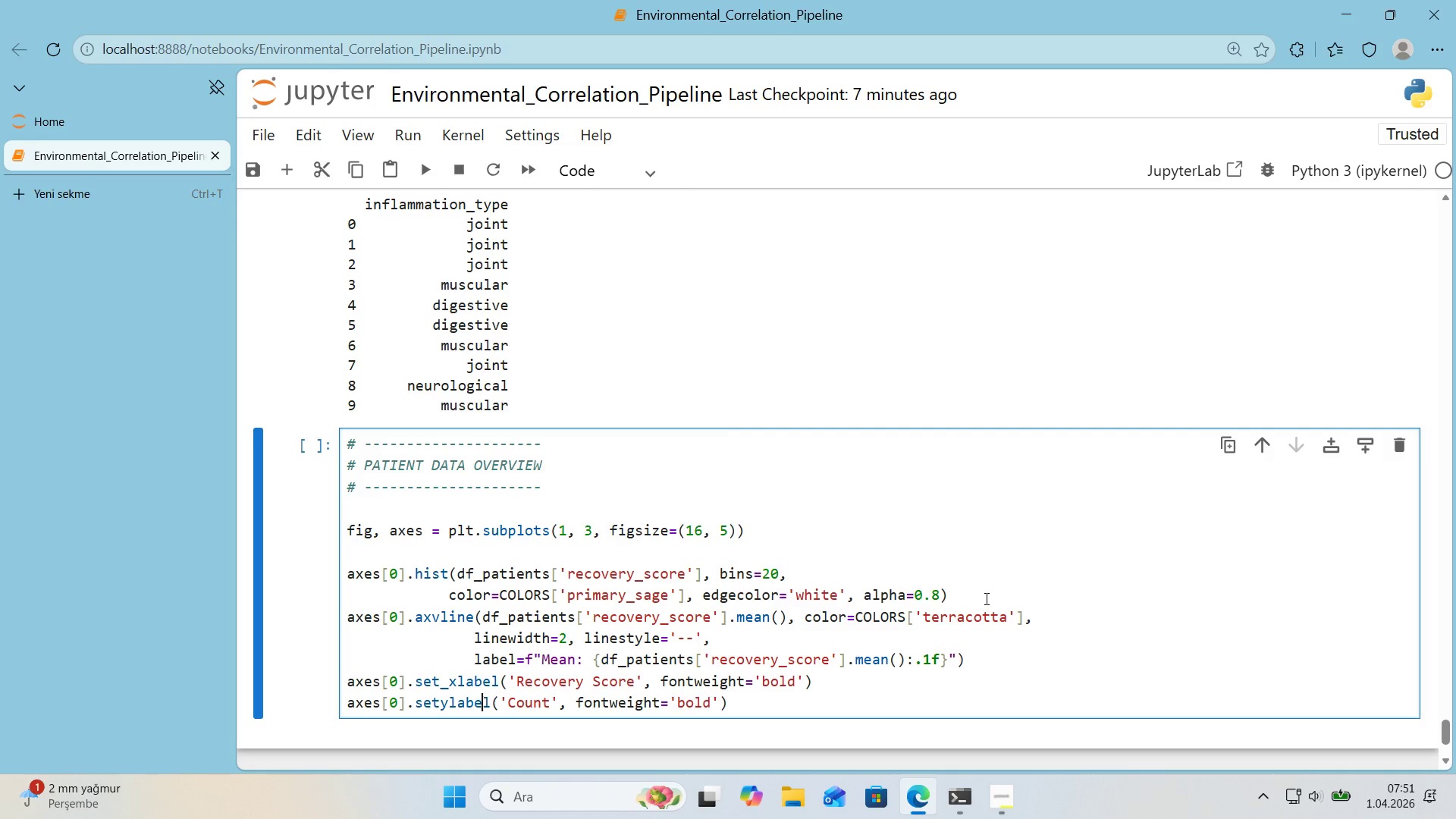 
key(ArrowLeft)
 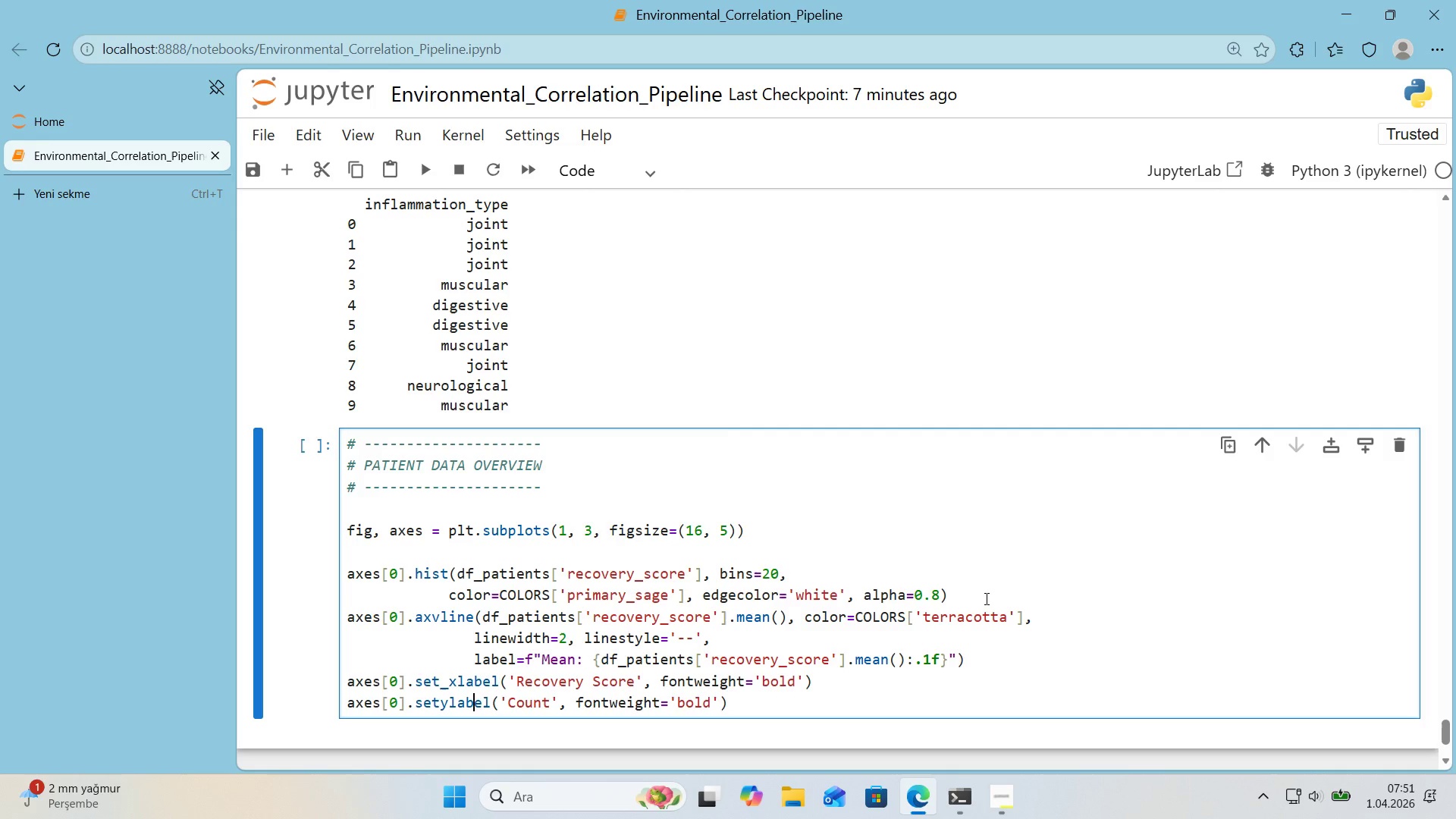 
key(ArrowLeft)
 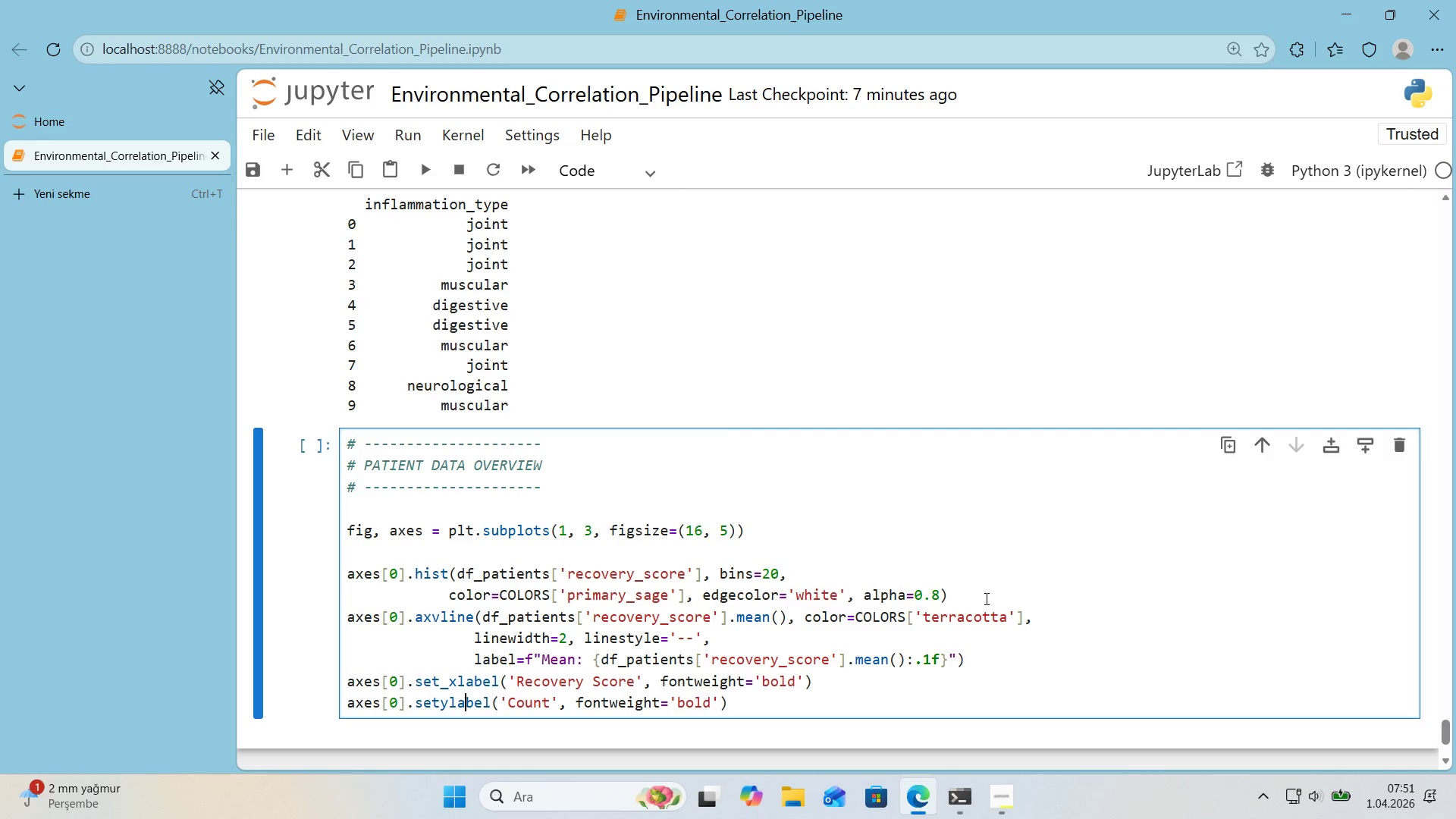 
key(ArrowLeft)
 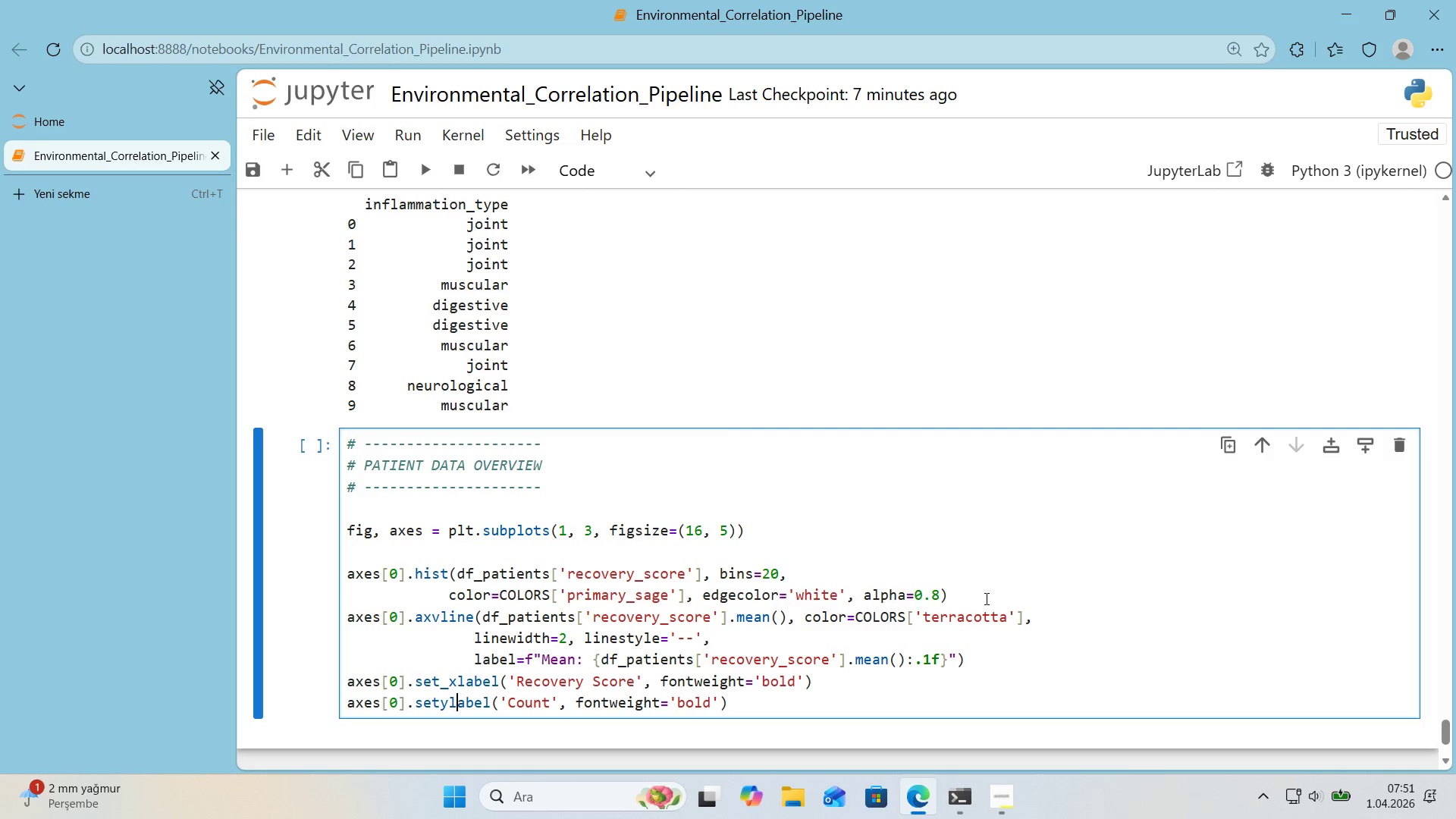 
key(ArrowLeft)
 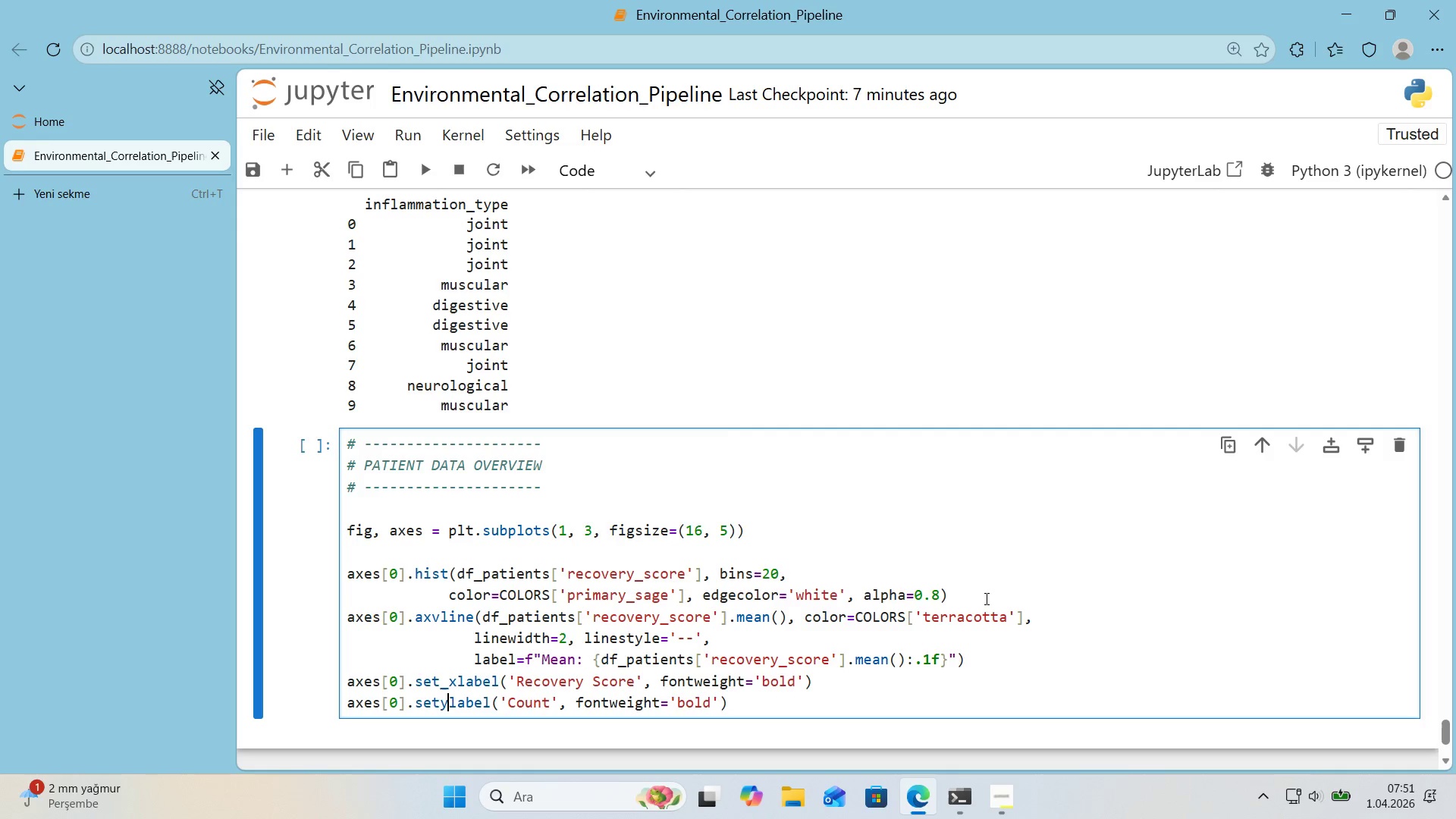 
key(Shift+ShiftRight)
 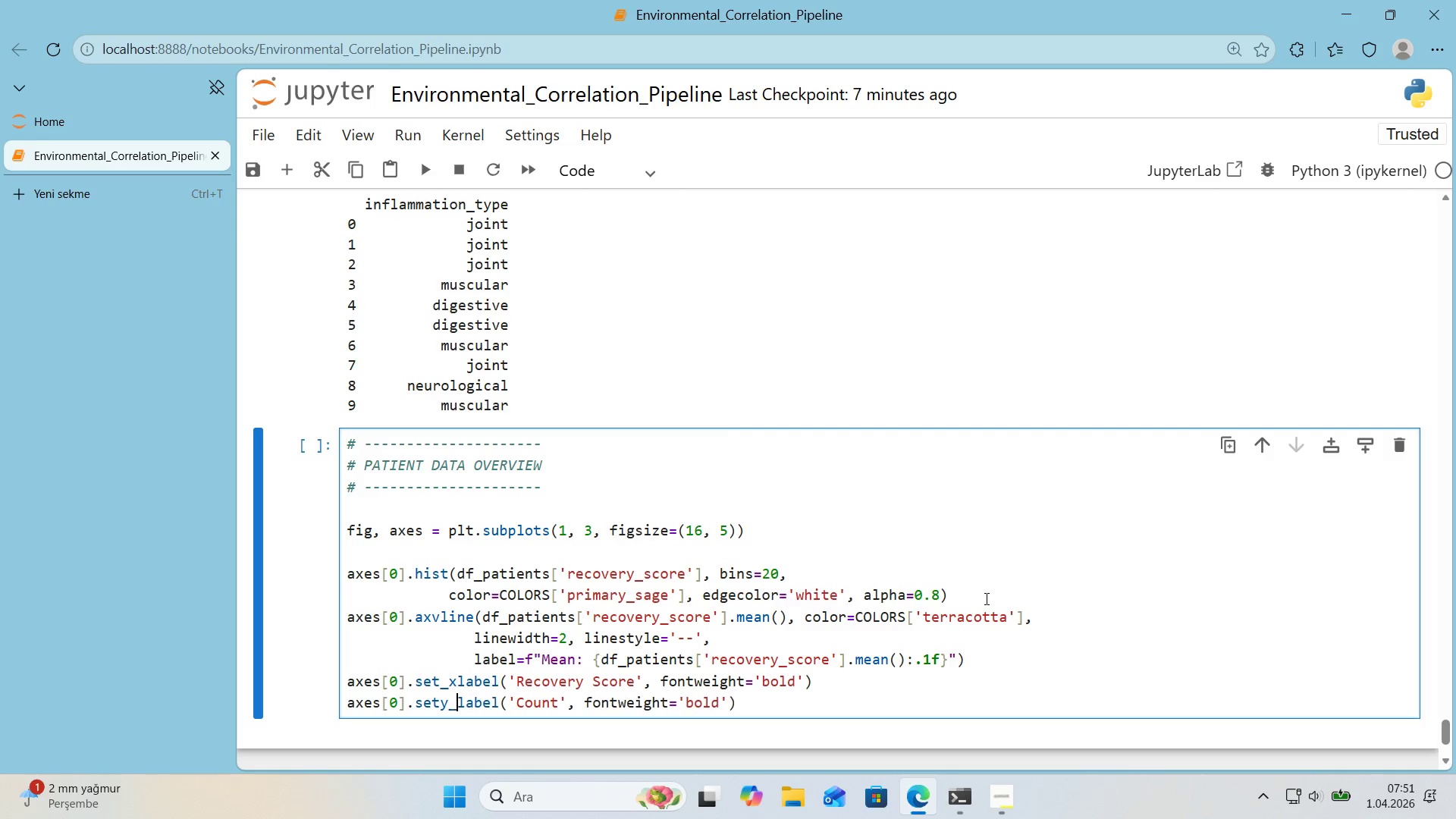 
key(Shift+Minus)
 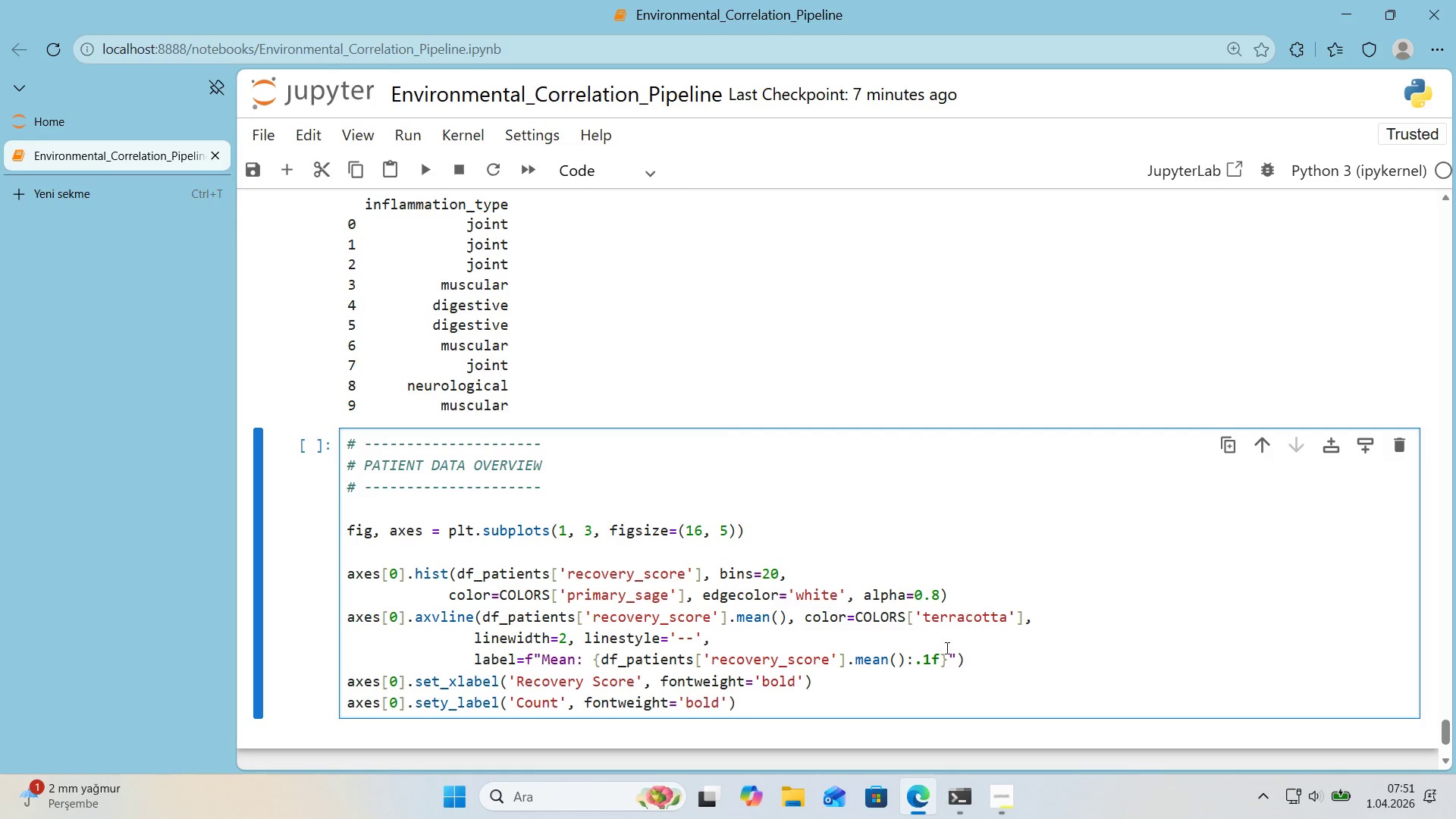 
left_click([754, 708])
 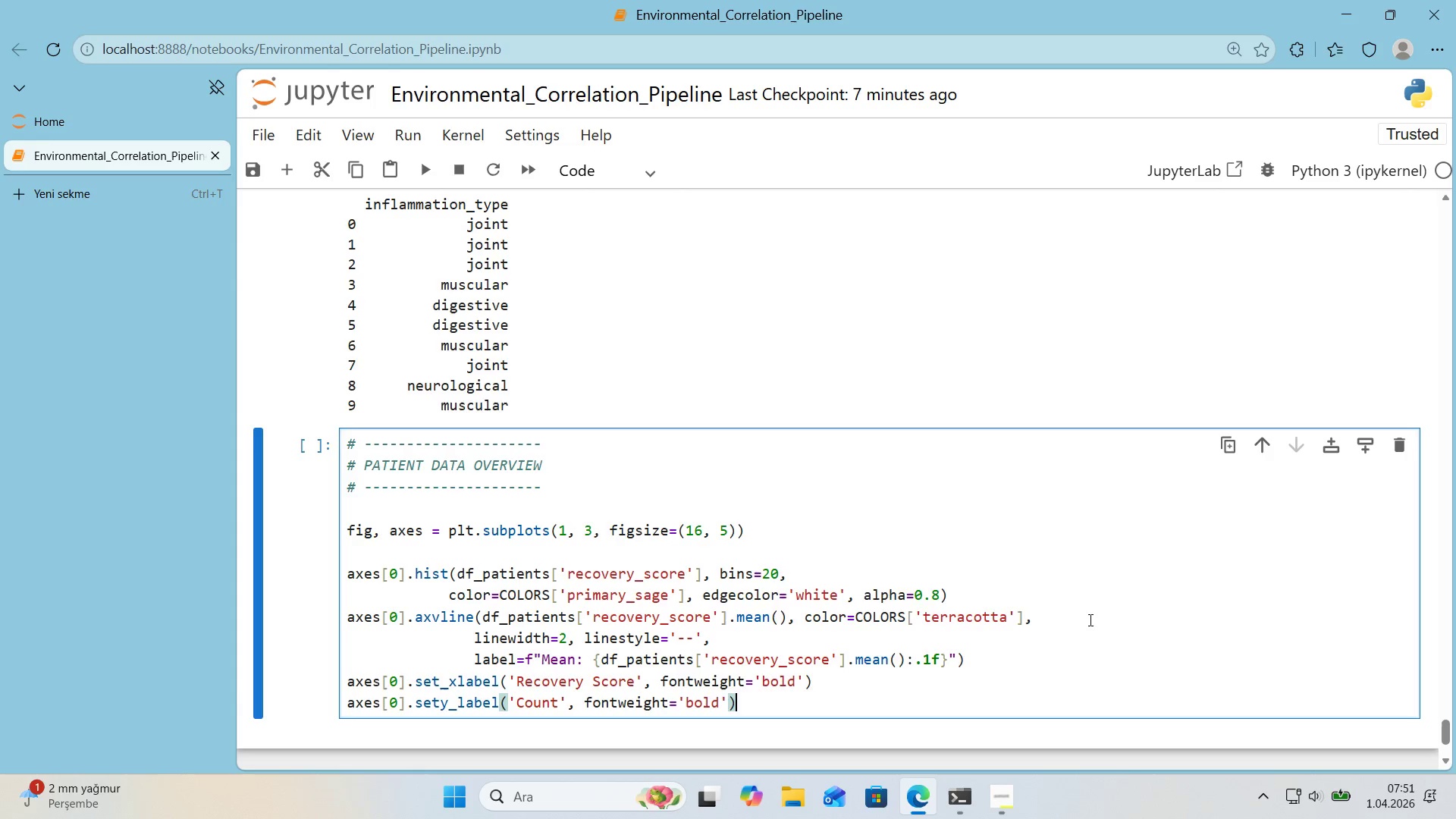 
scroll: coordinate [1122, 610], scroll_direction: down, amount: 1.0
 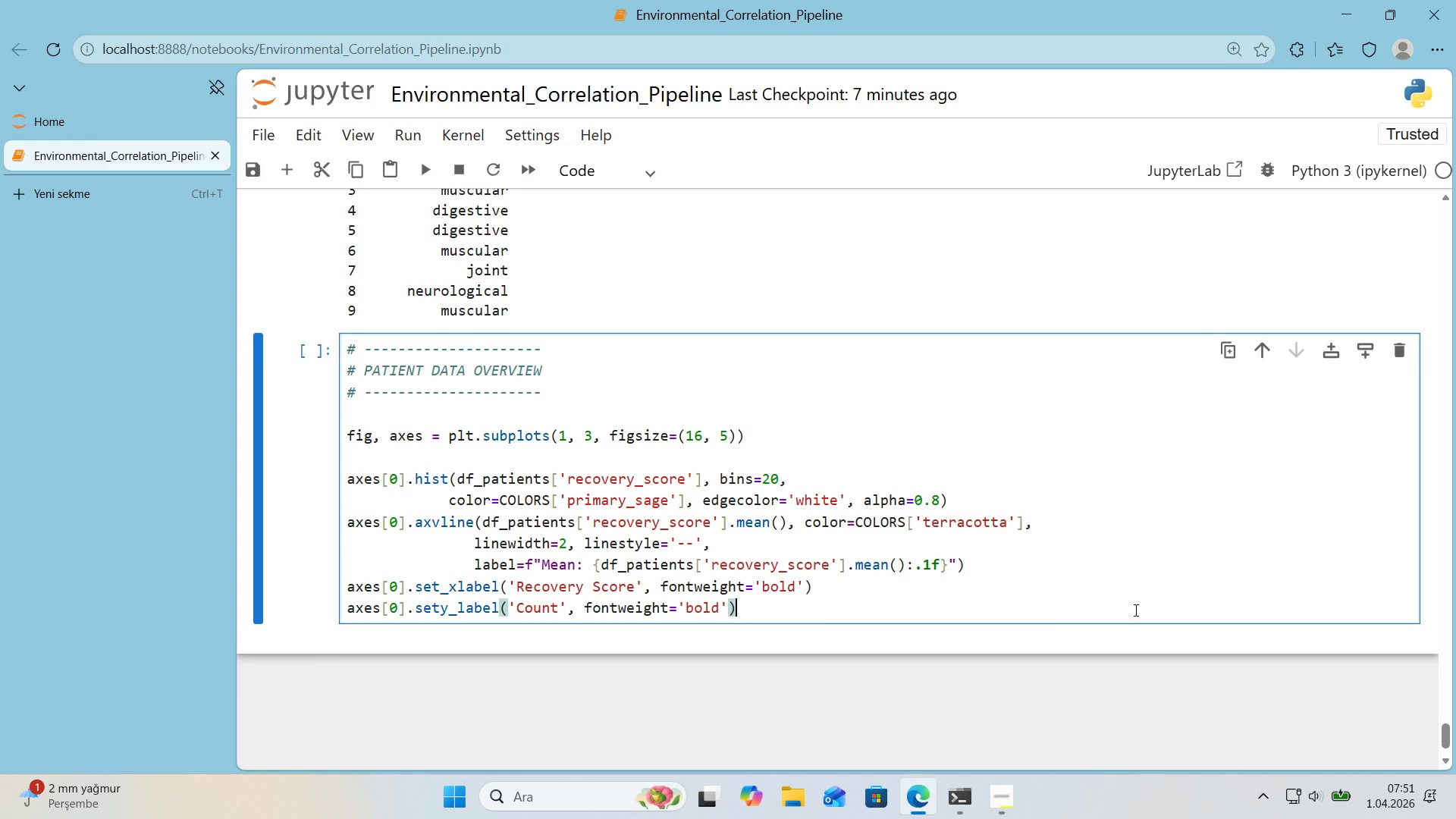 
key(Enter)
 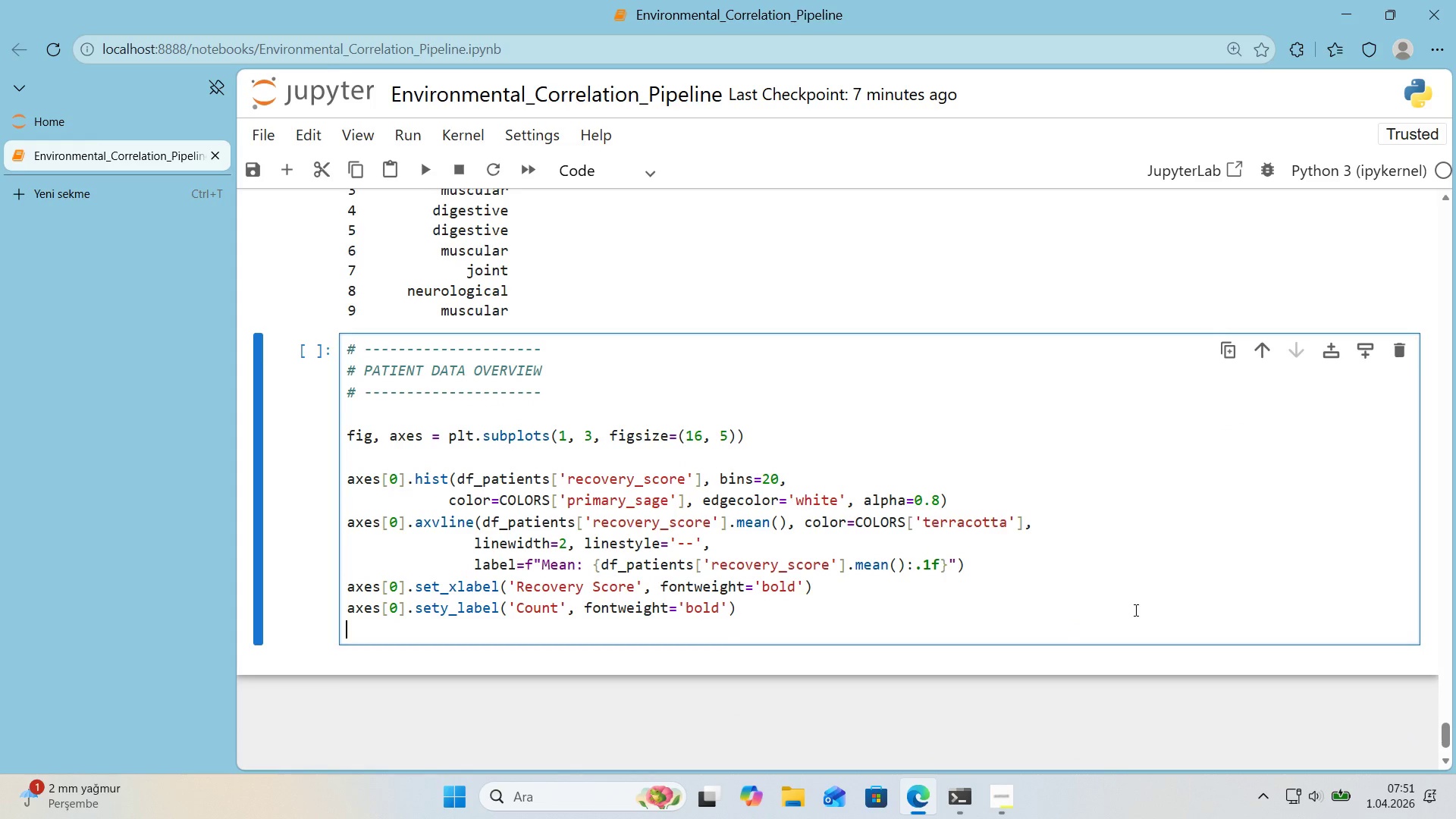 
type(axes)
 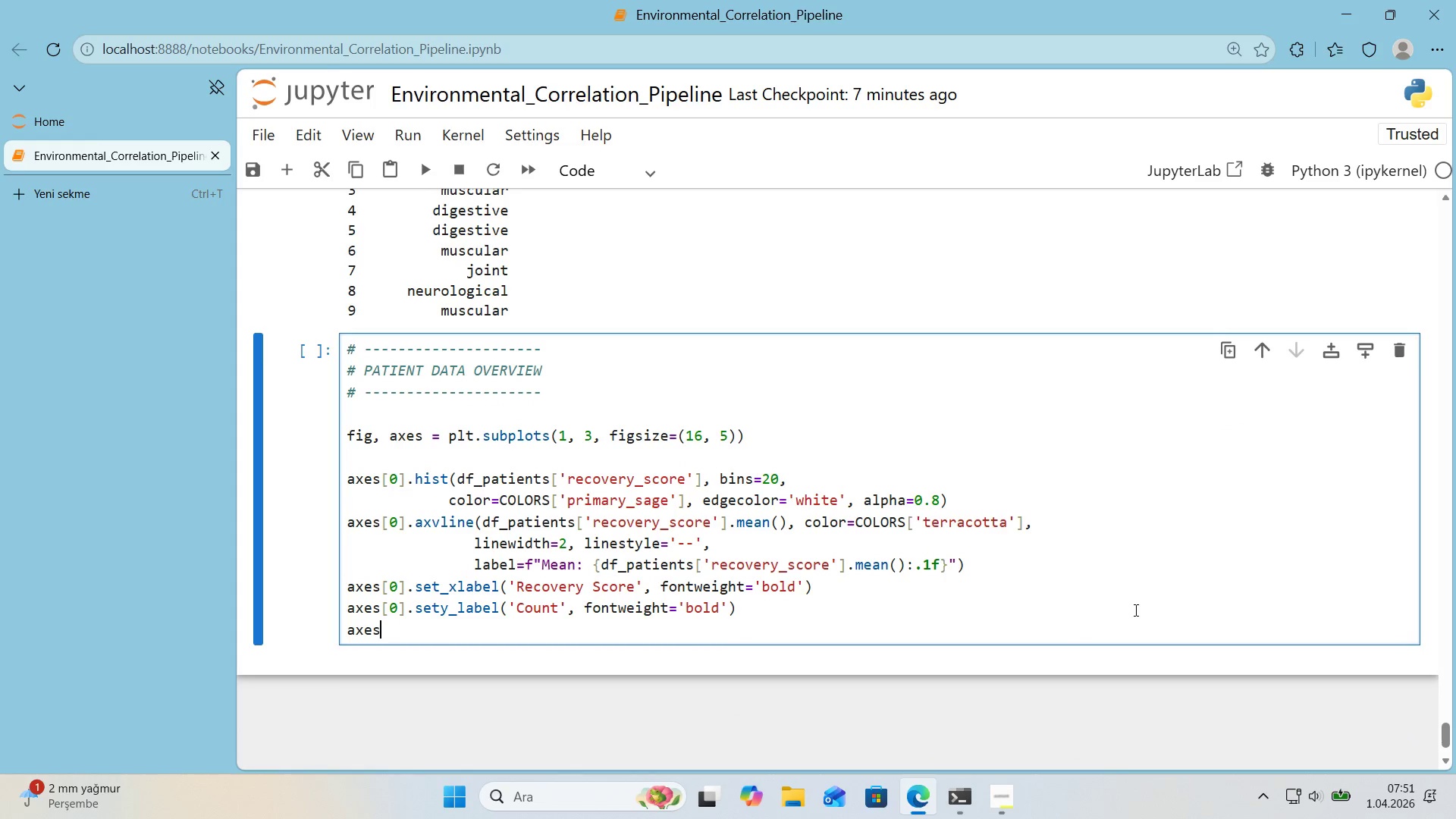 
key(Alt+Control+8)
 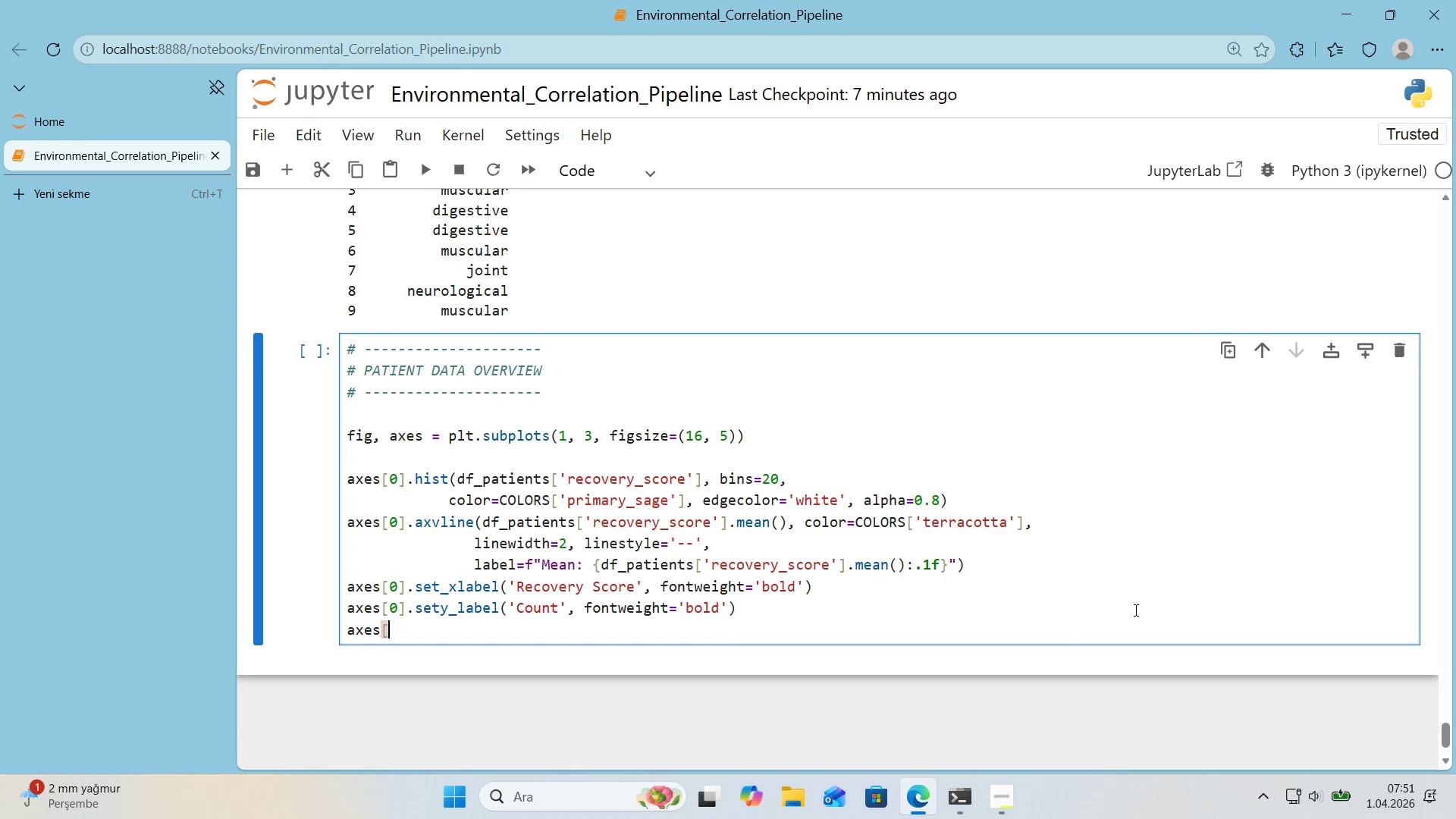 
key(Alt+Control+9)
 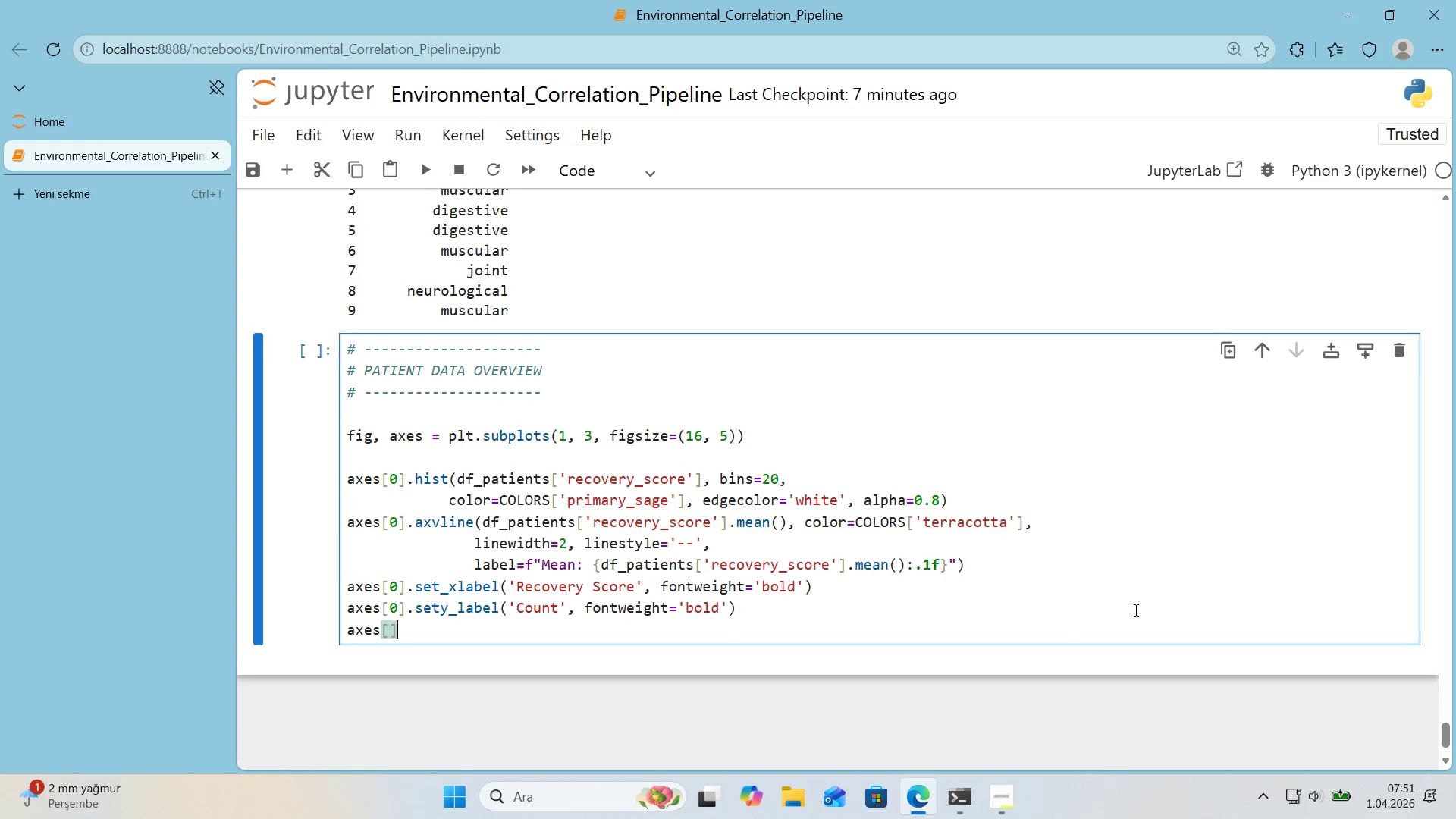 
key(ArrowLeft)
 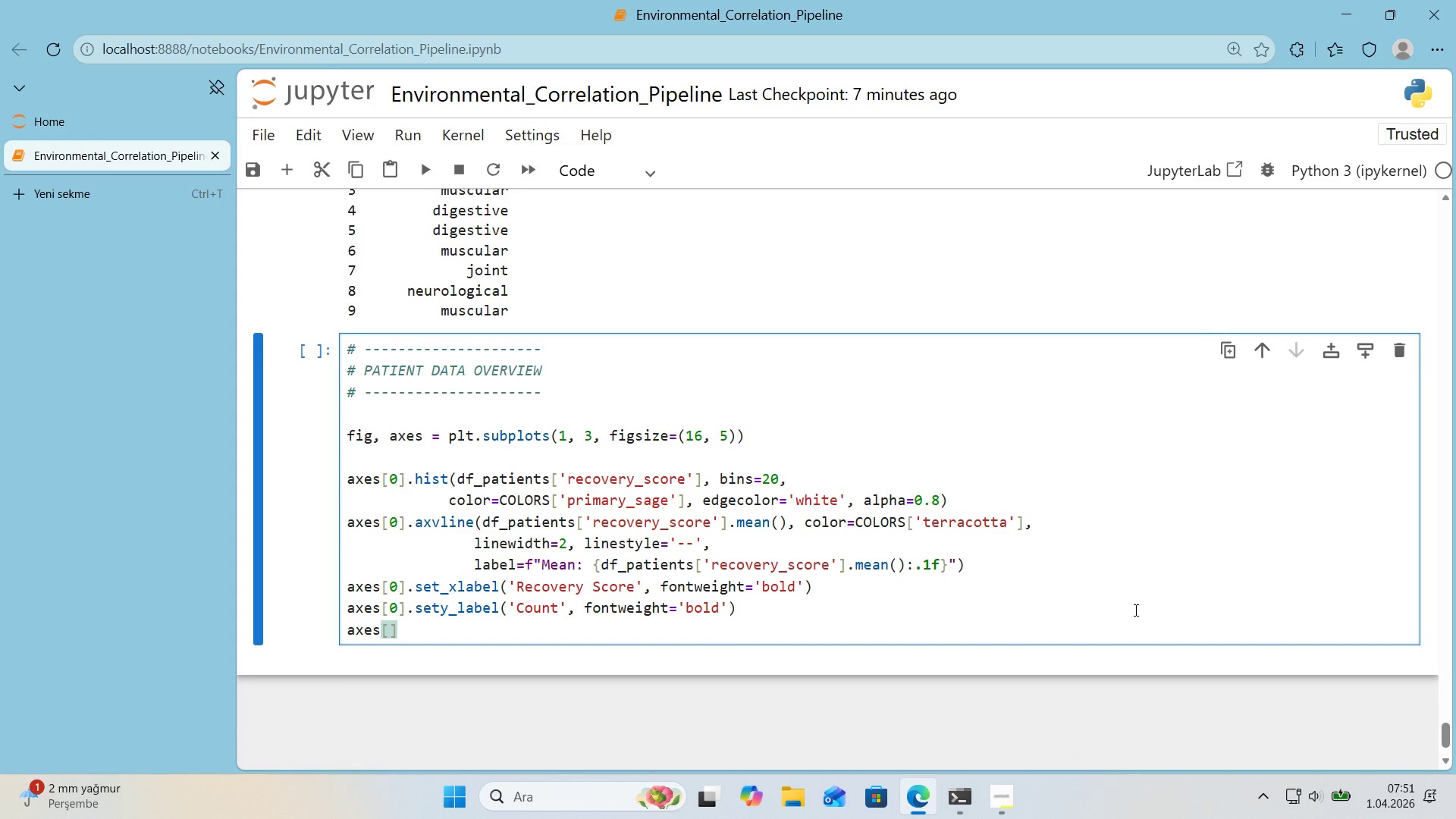 
key(Numpad0)
 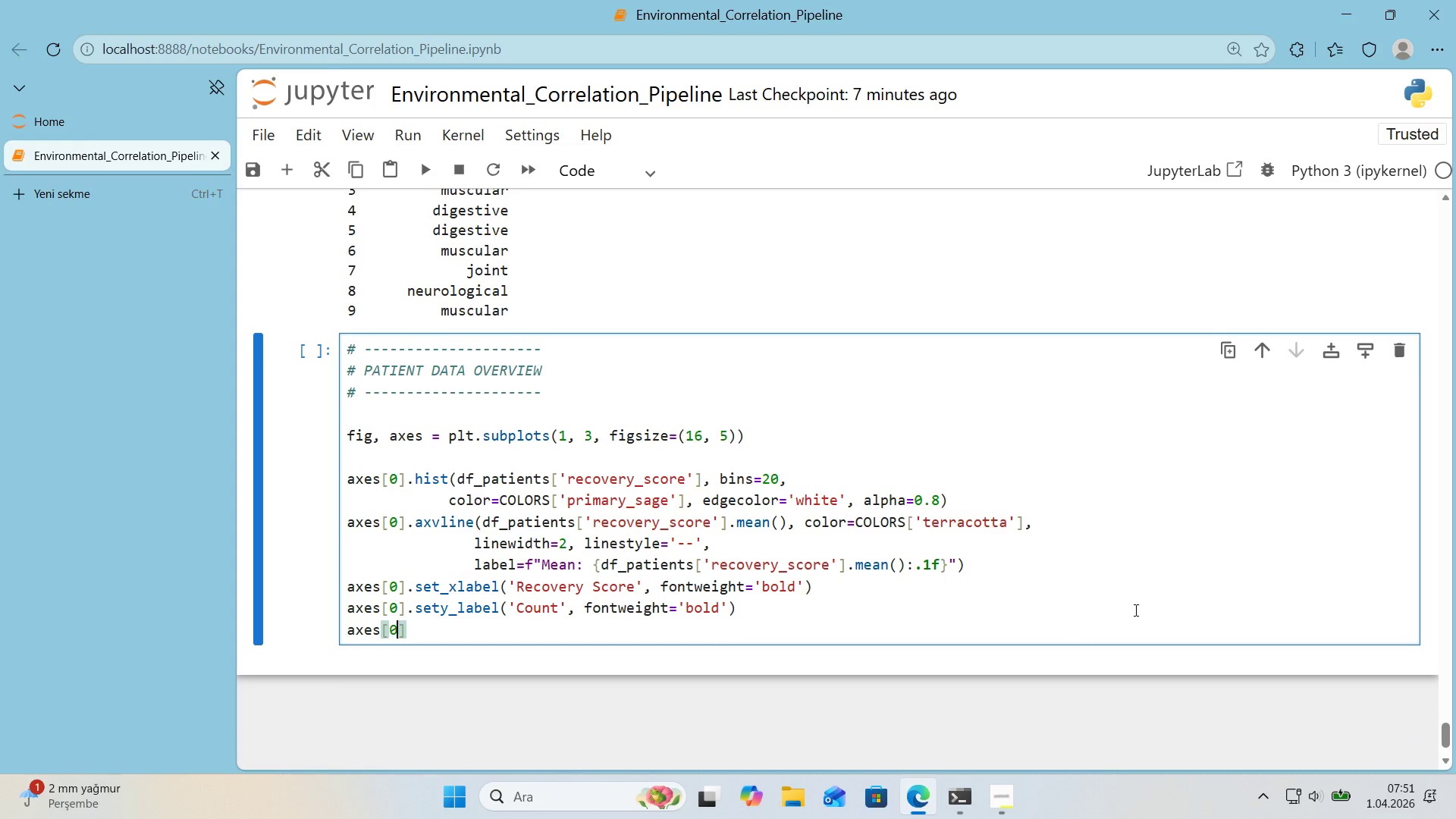 
key(ArrowRight)
 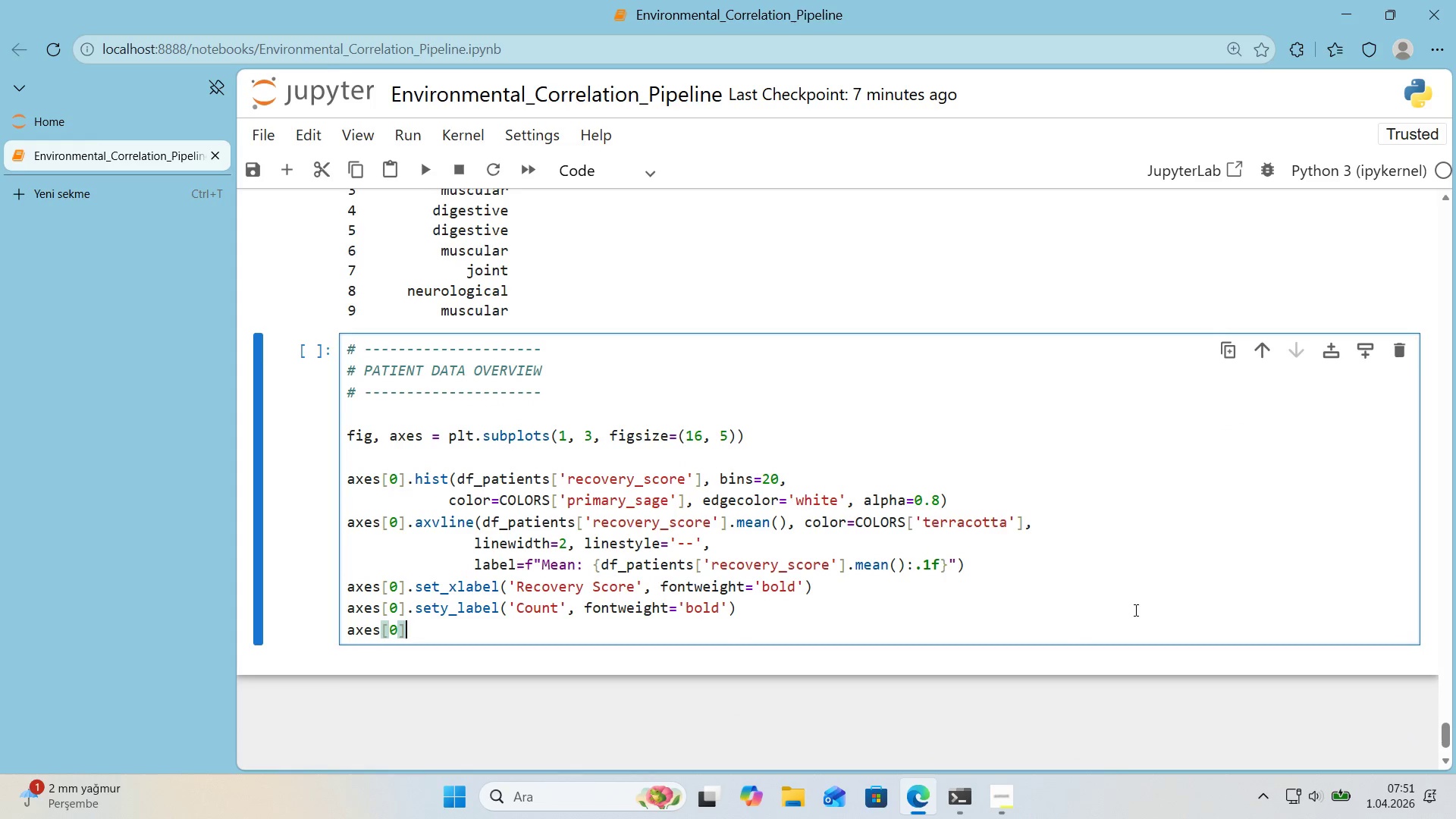 
type(.set)
 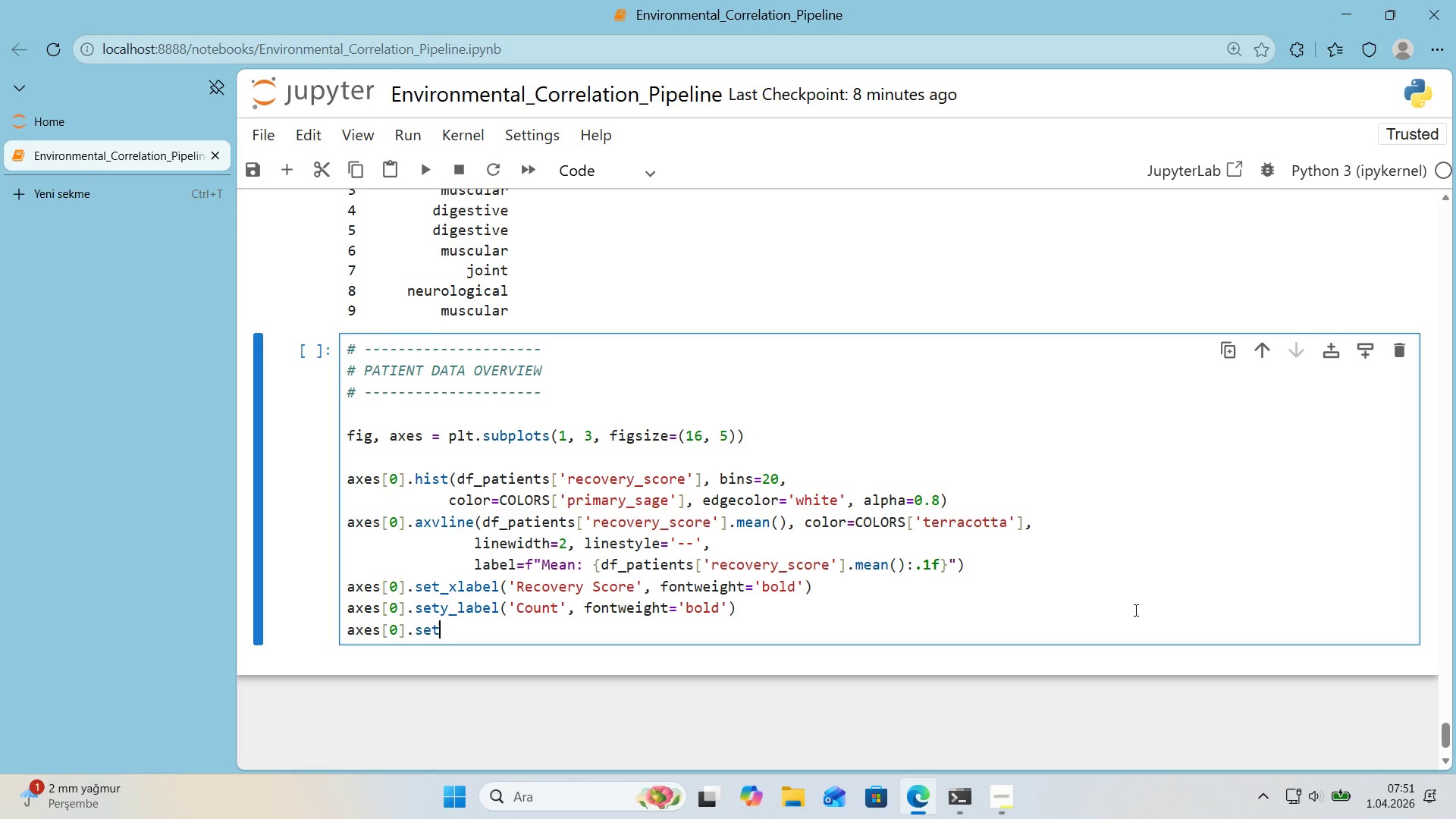 
key(ArrowUp)
 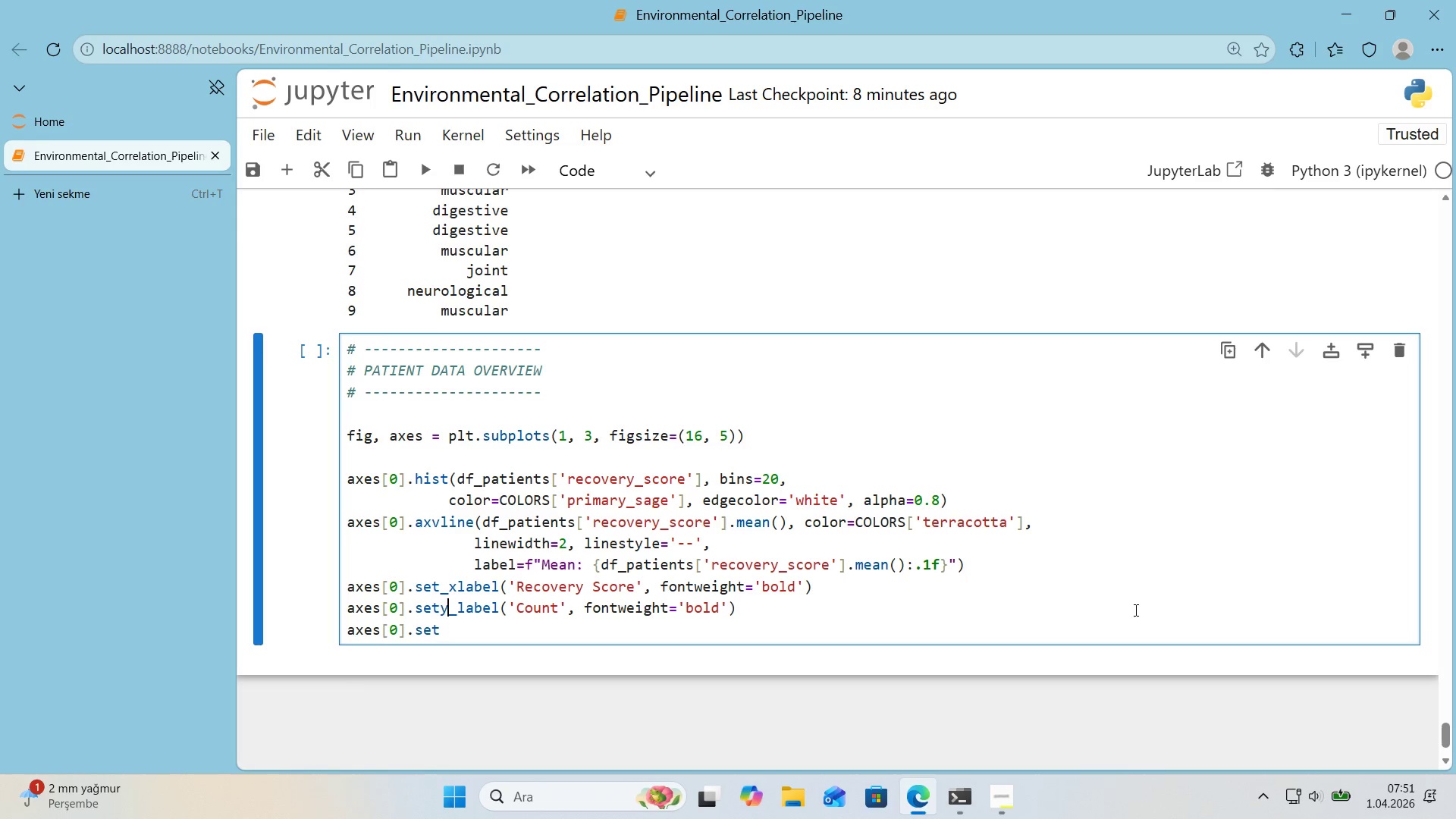 
key(ArrowRight)
 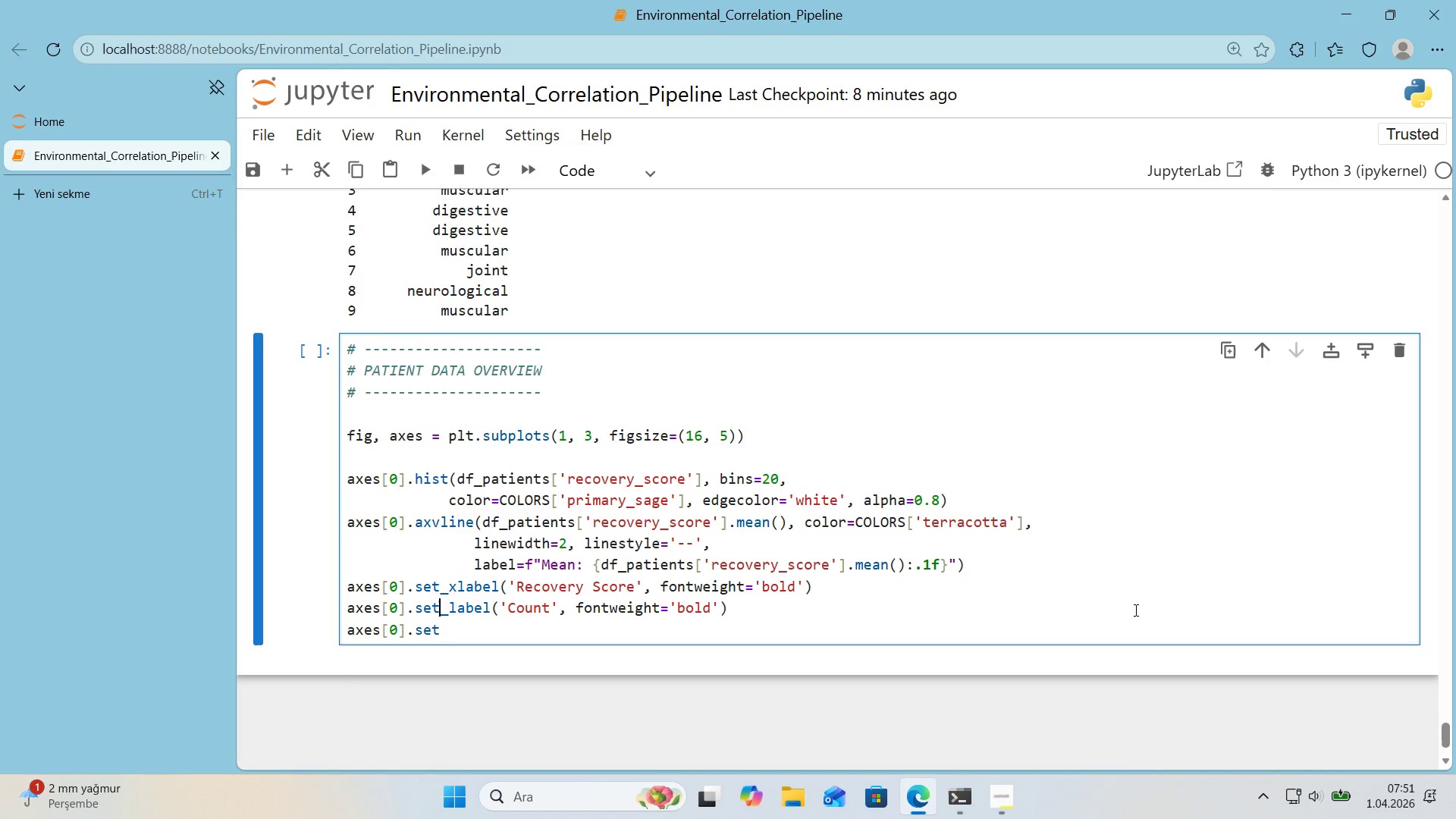 
key(Backspace)
 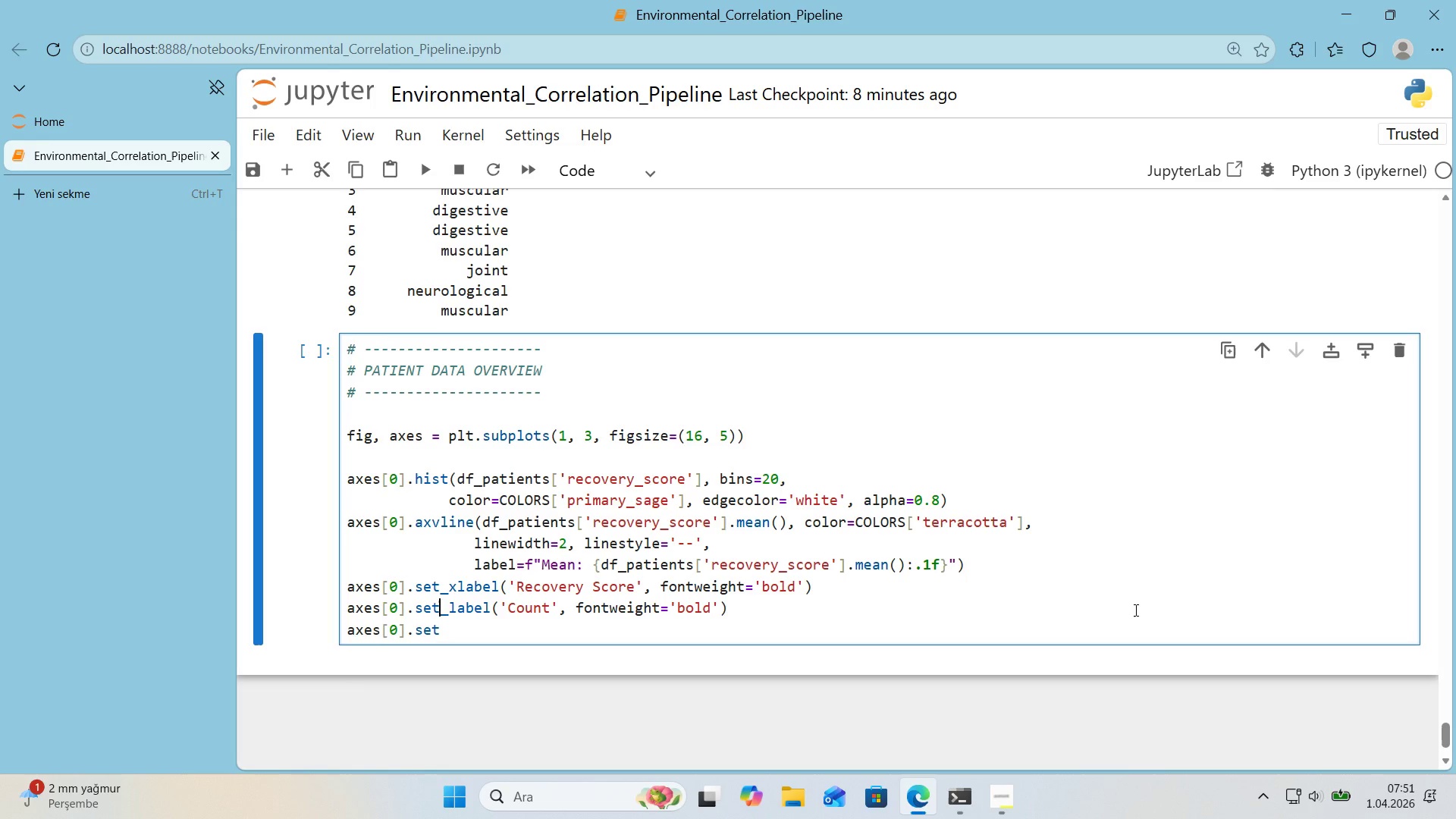 
key(ArrowRight)
 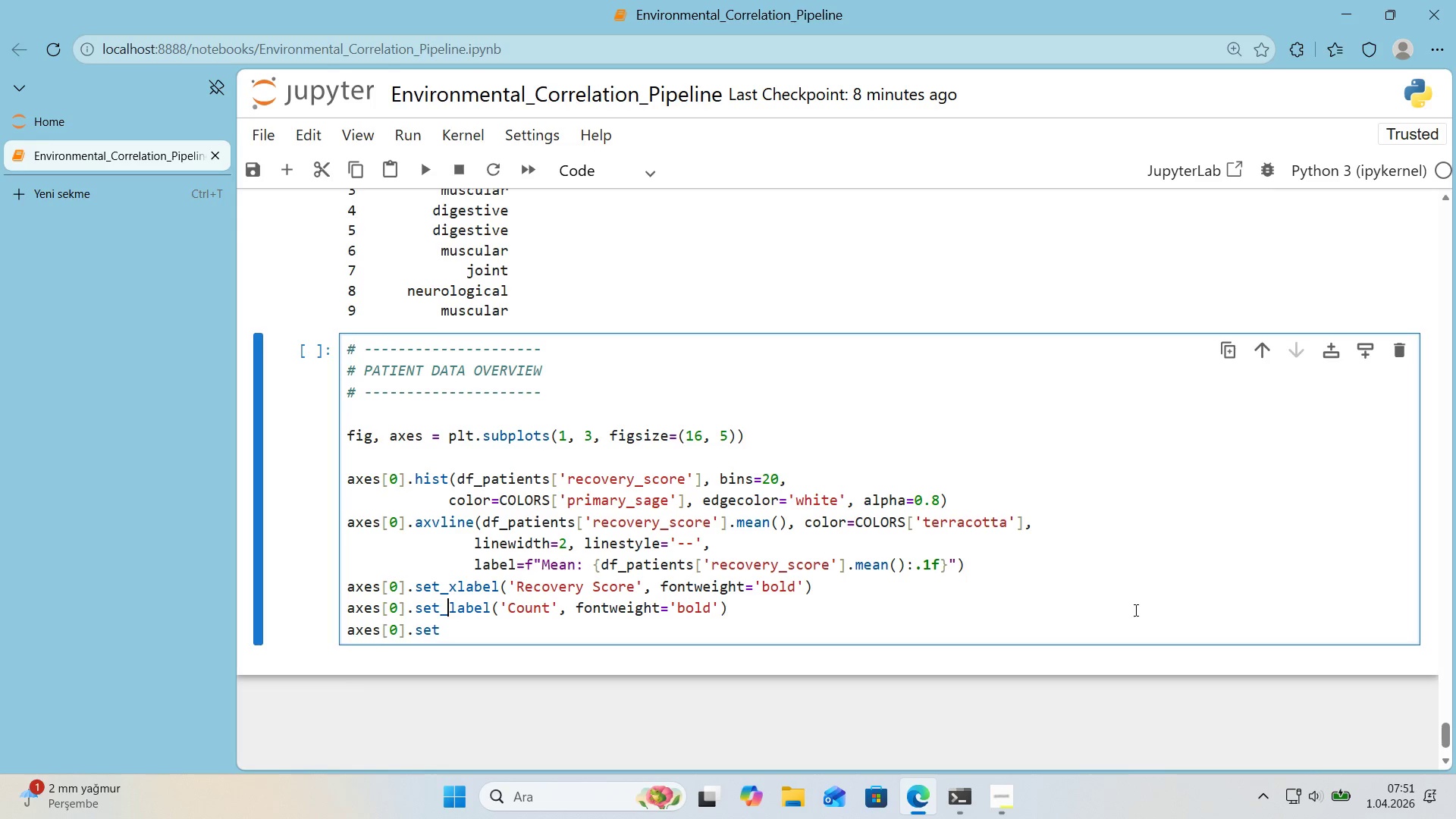 
key(ArrowRight)
 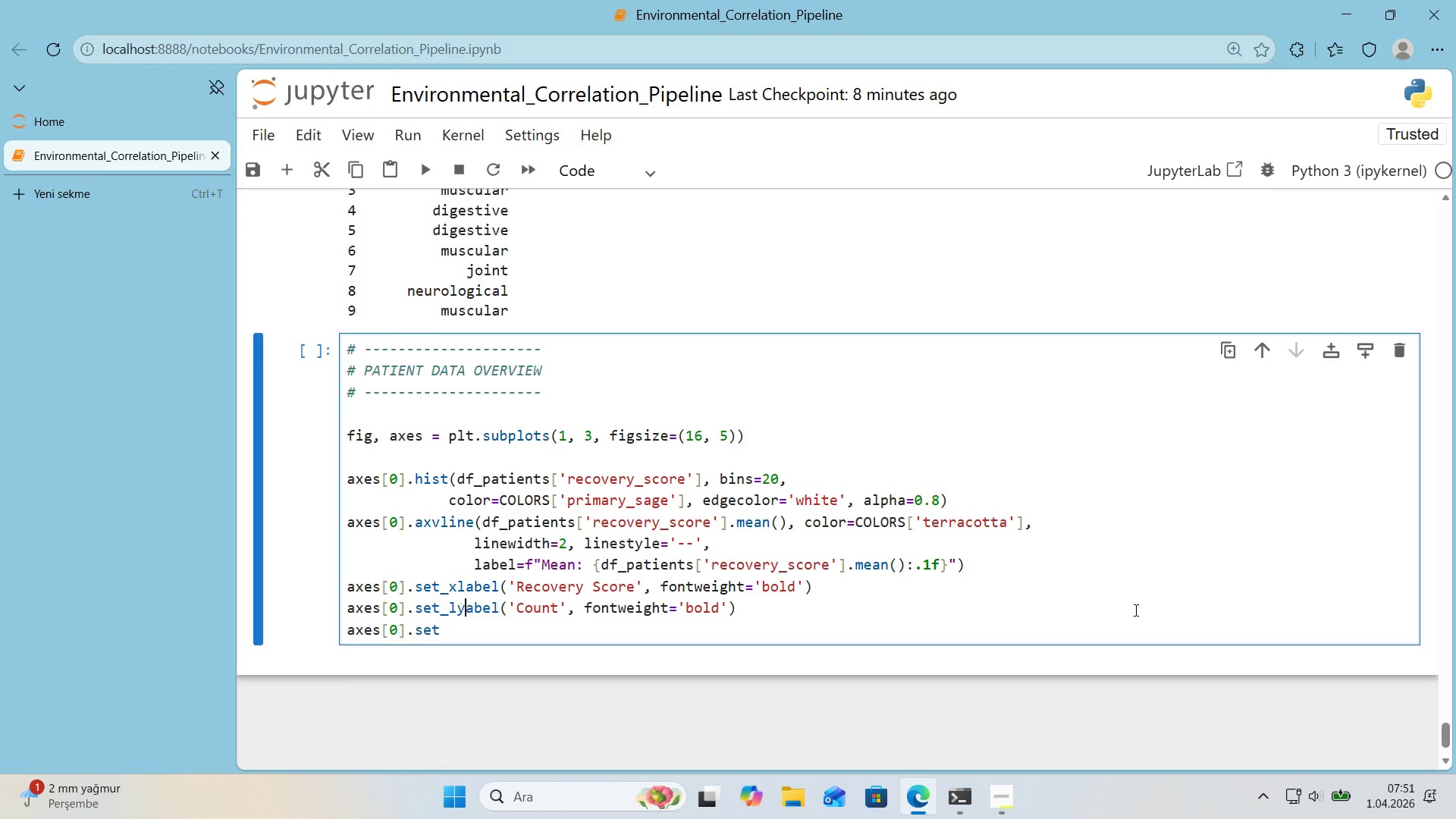 
key(Y)
 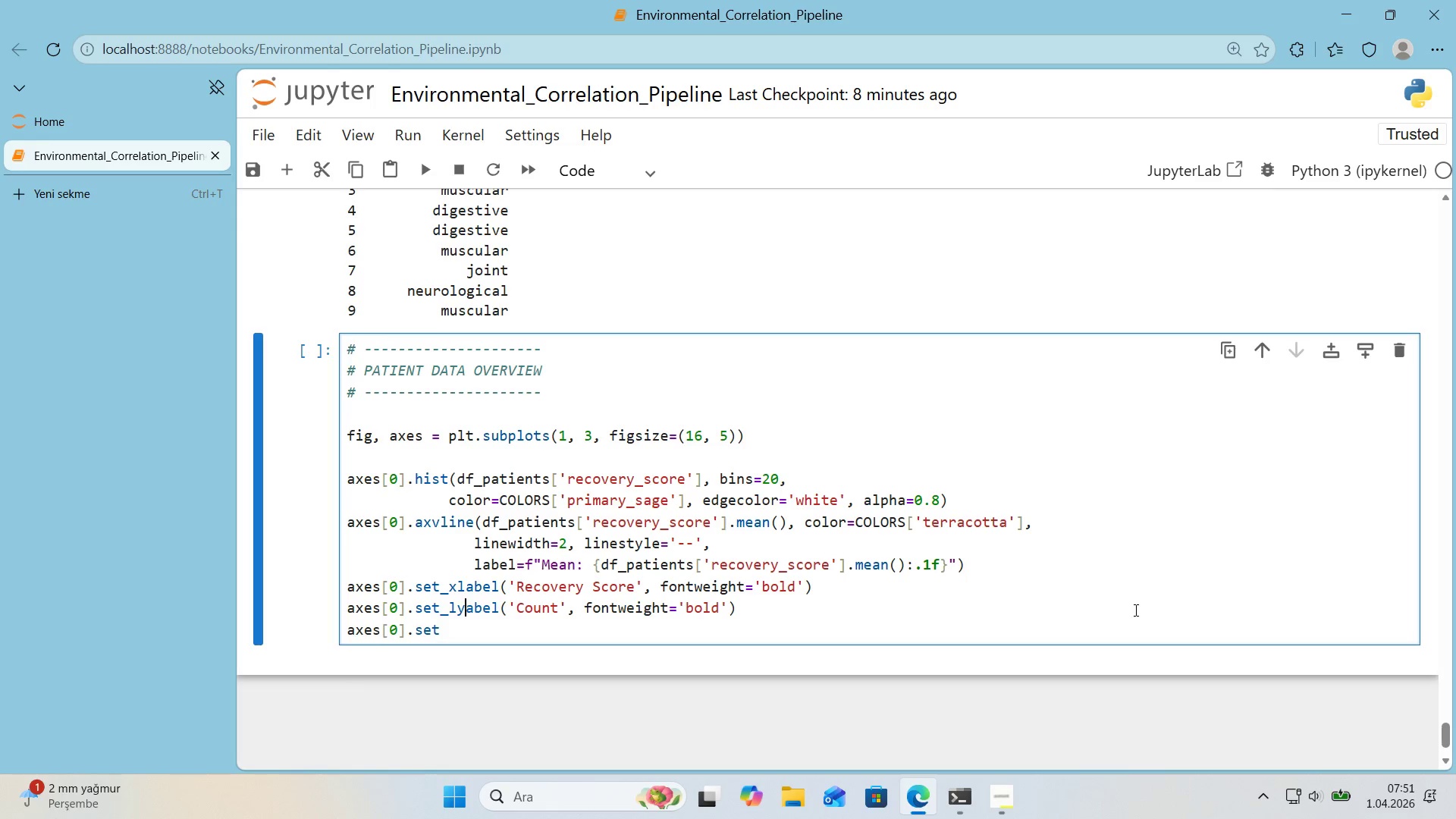 
key(Backspace)
 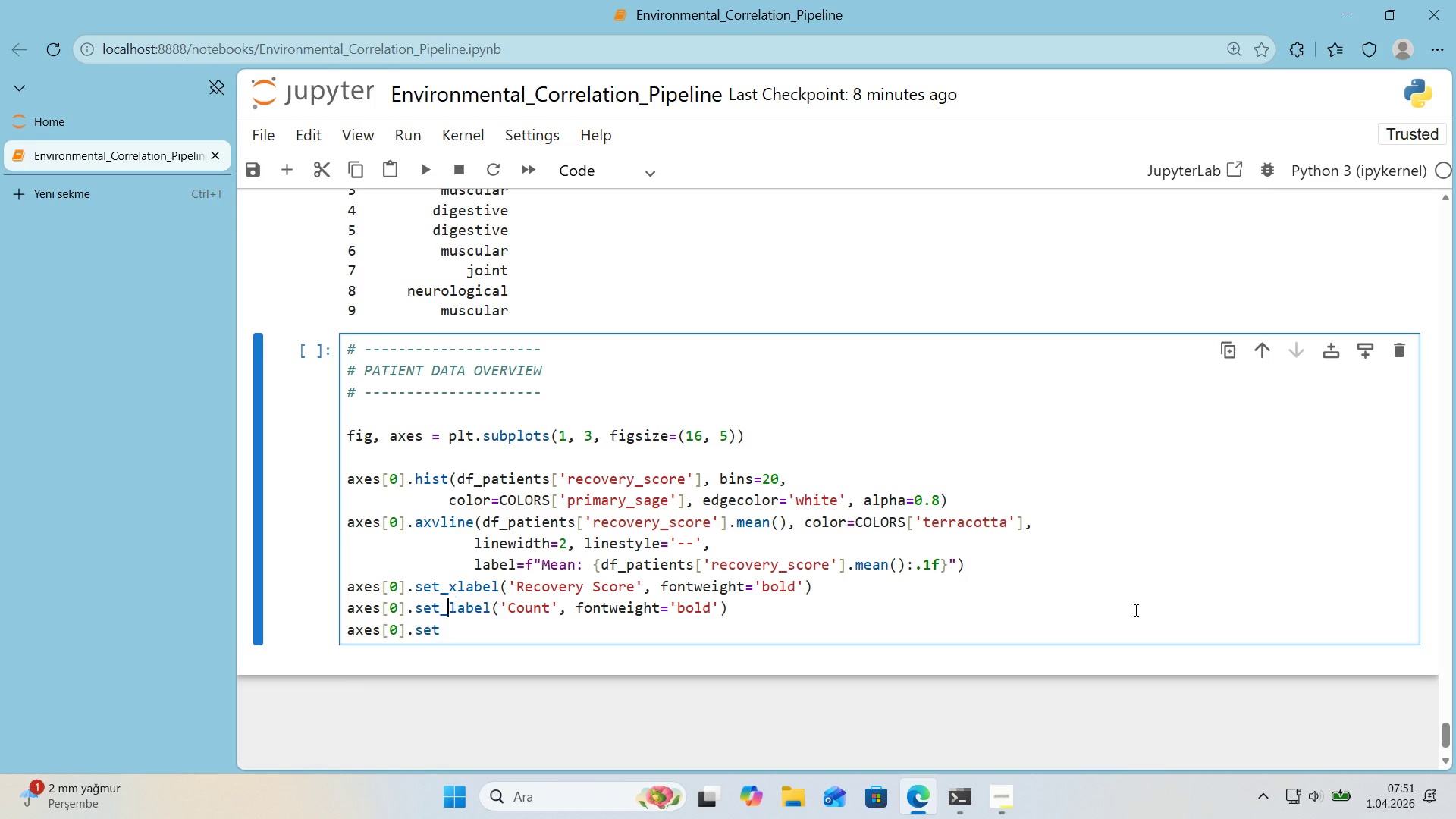 
key(ArrowLeft)
 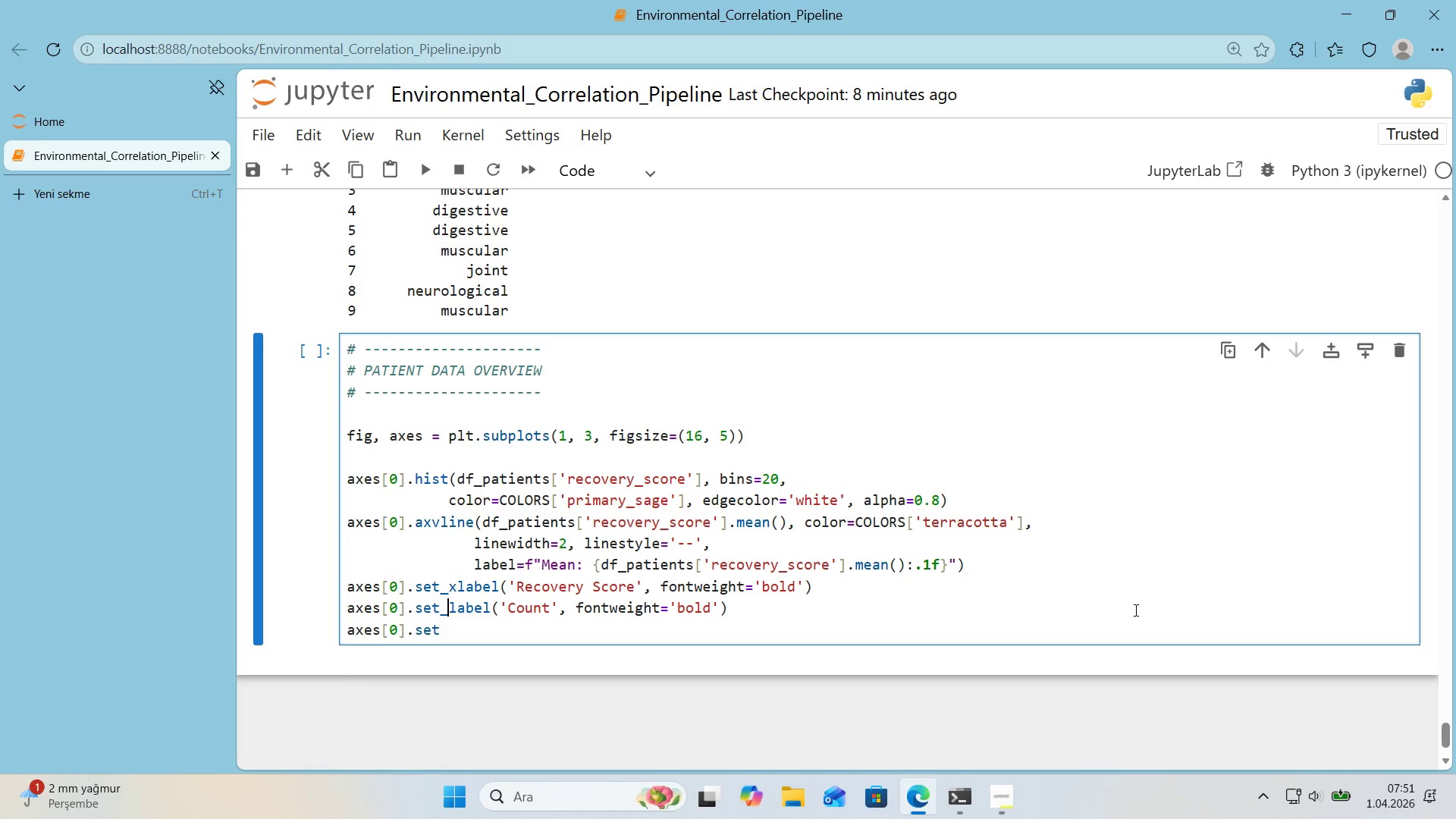 
key(Y)
 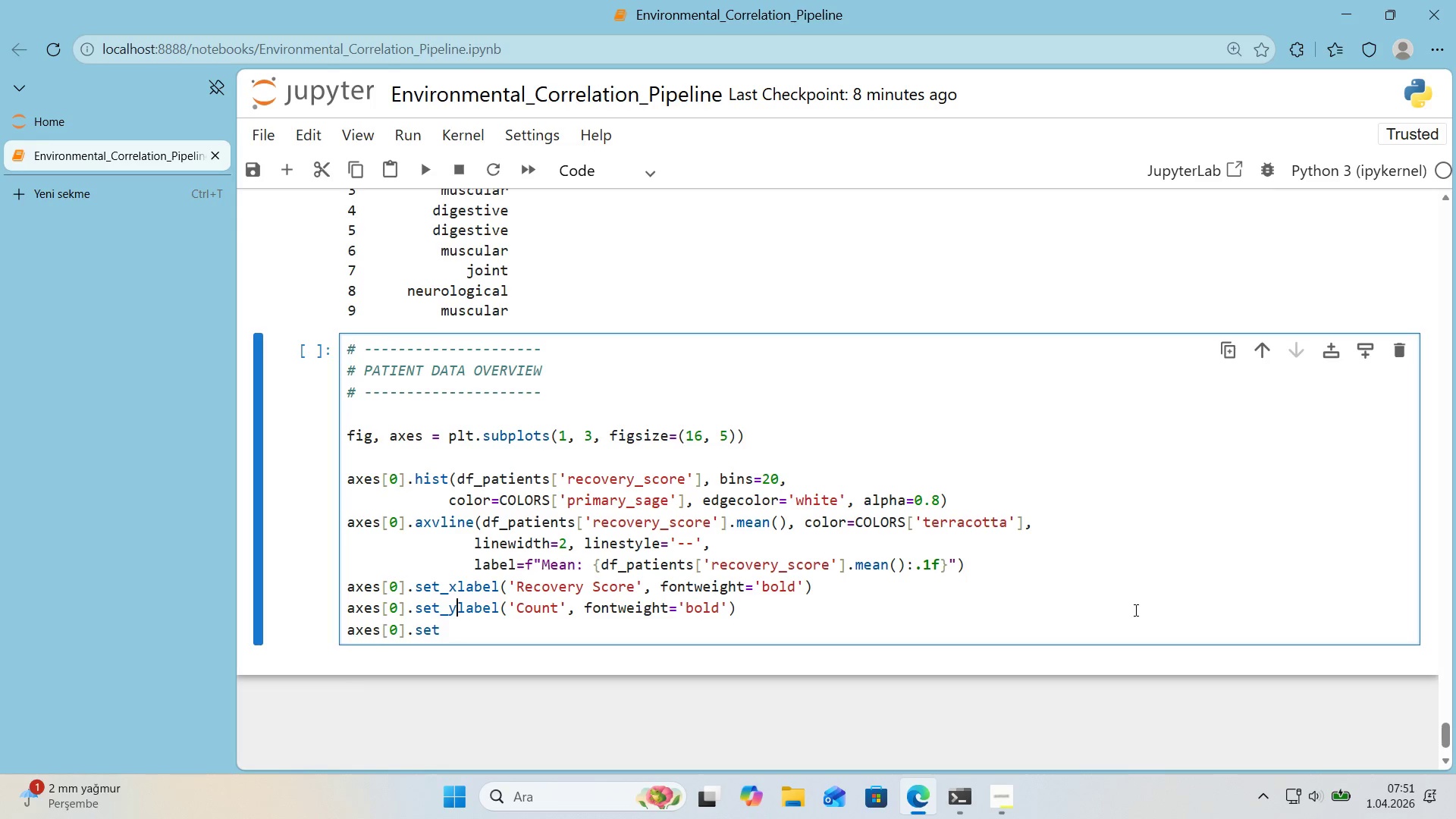 
key(ArrowDown)
 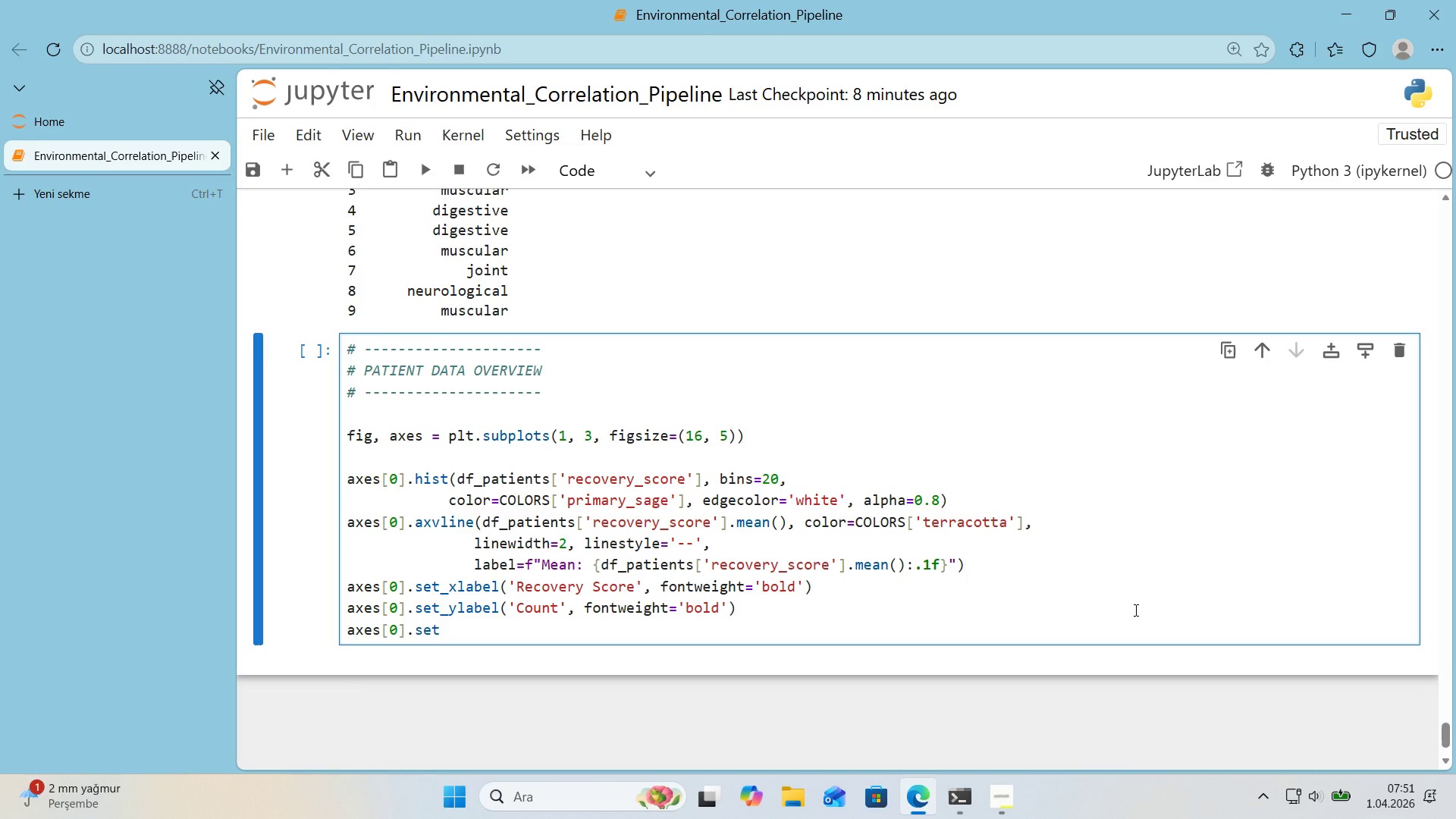 
type(_t'tle*()
 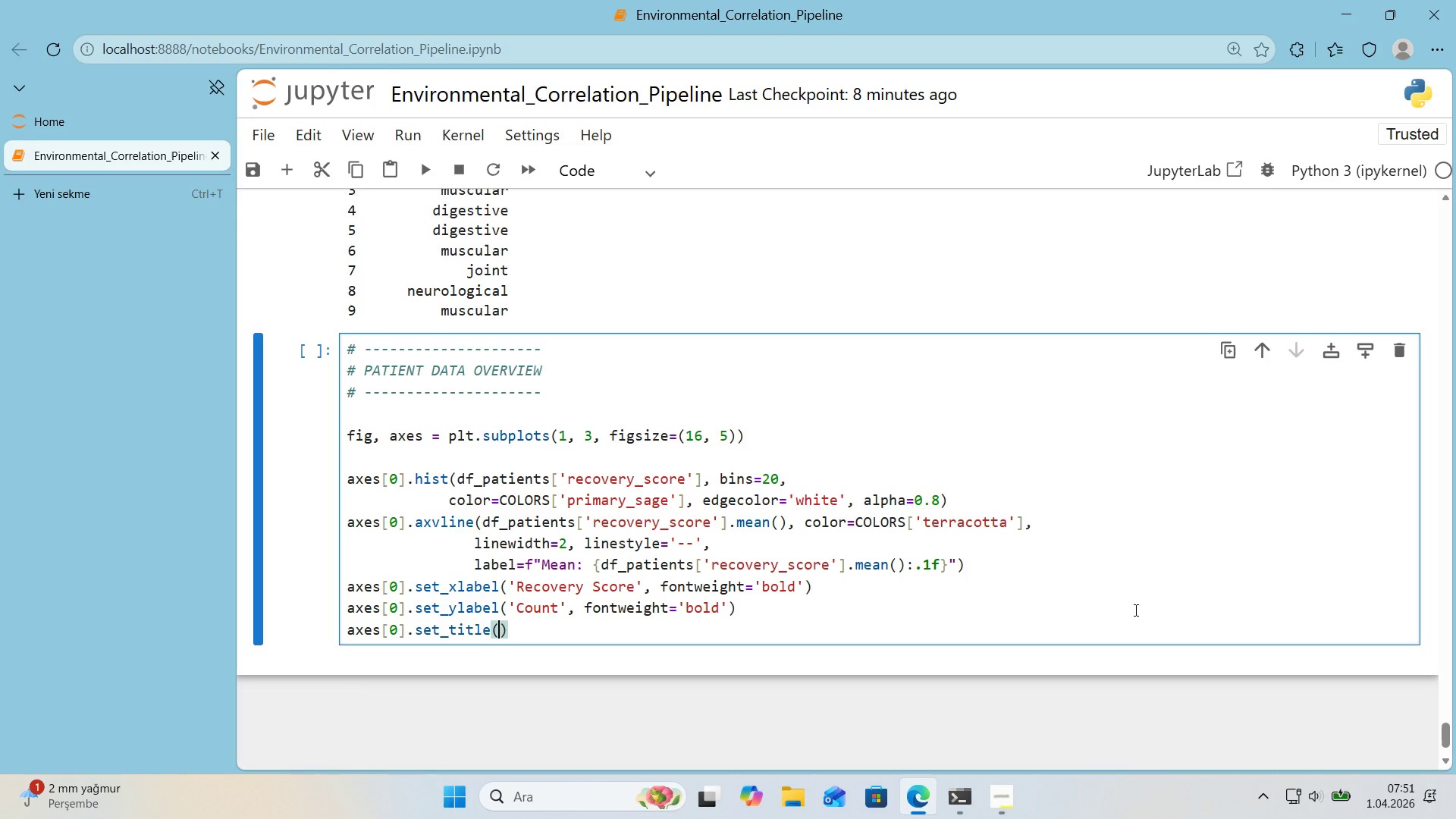 
 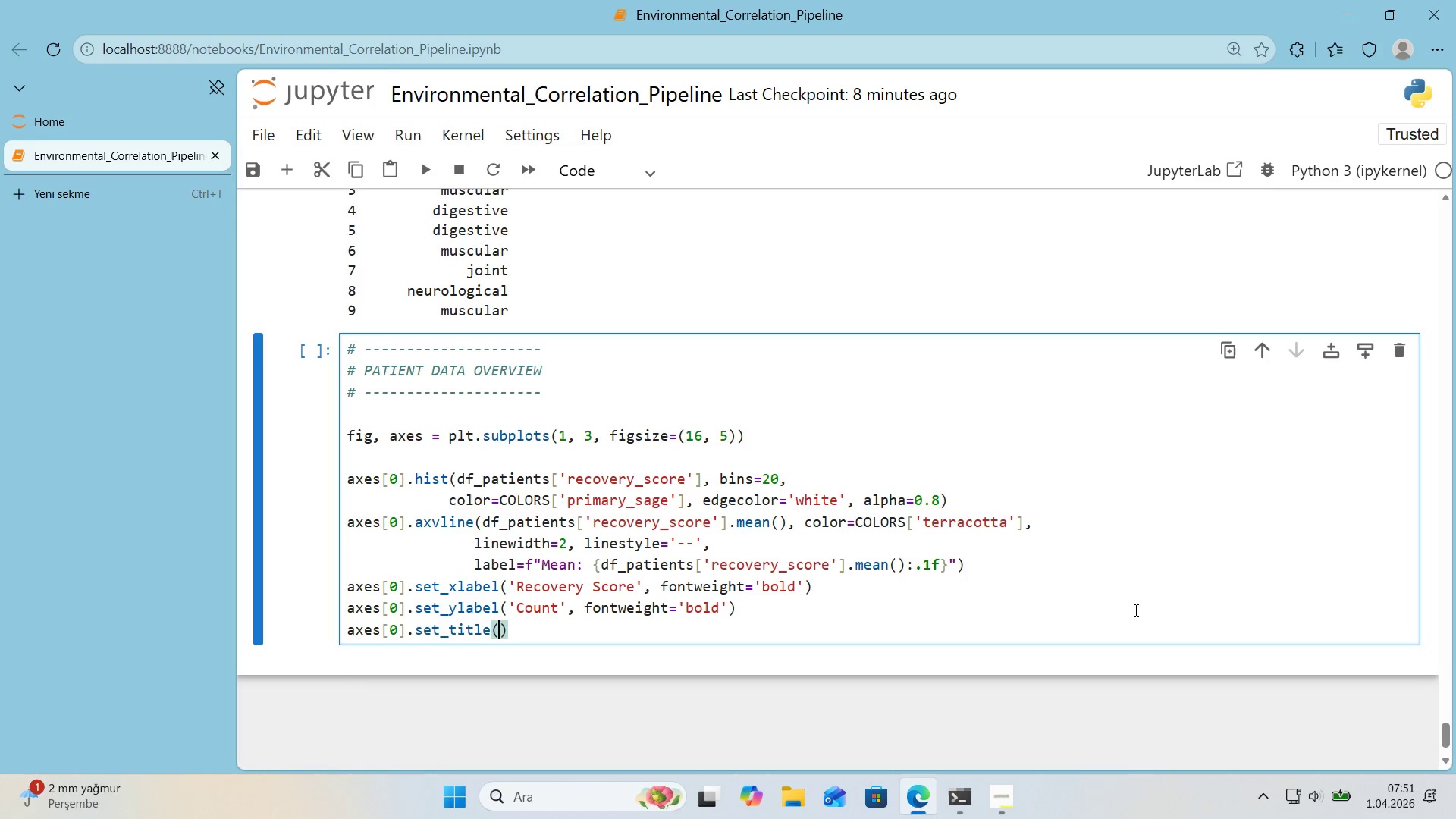 
key(ArrowLeft)
 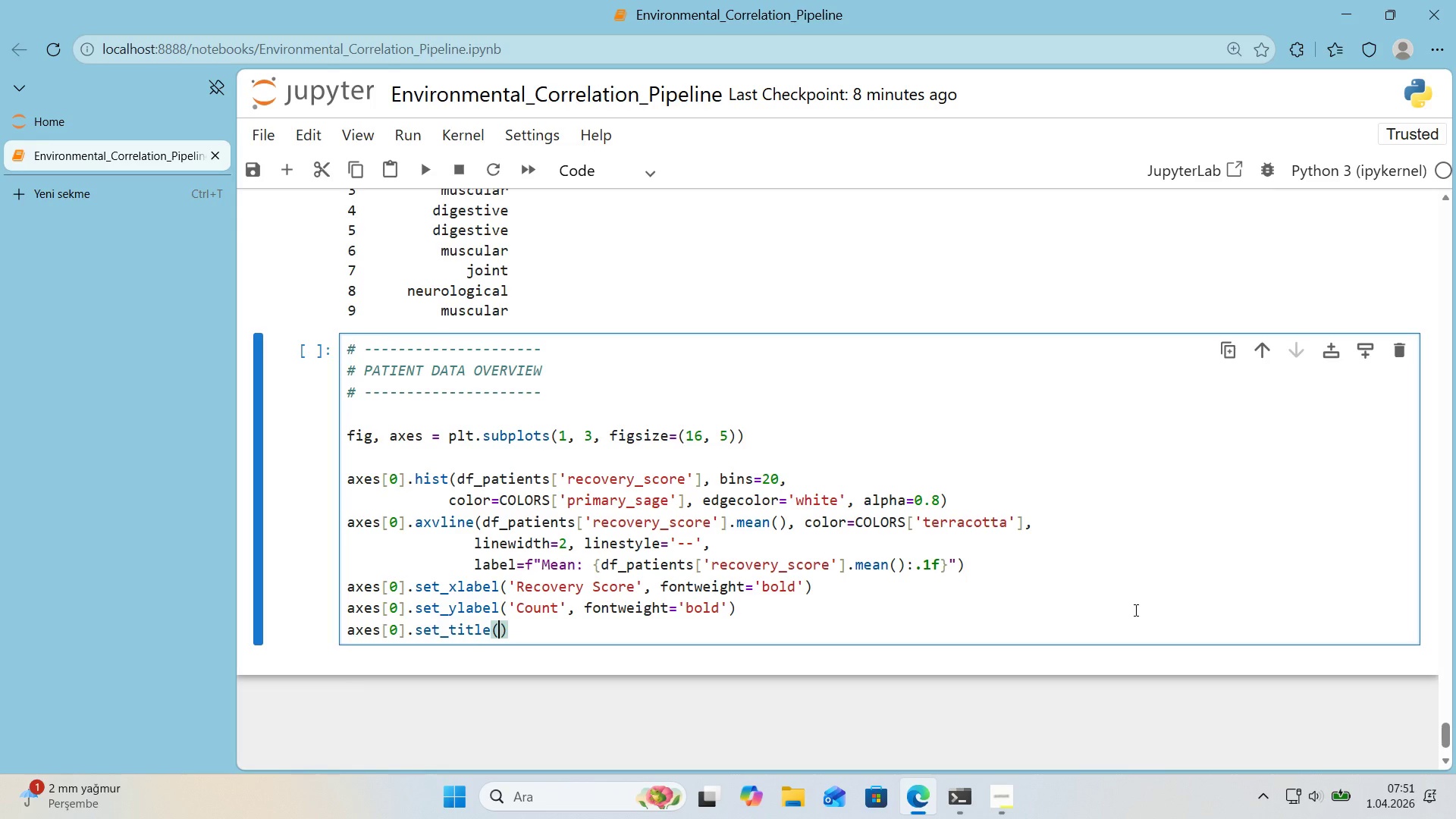 
type(@@)
 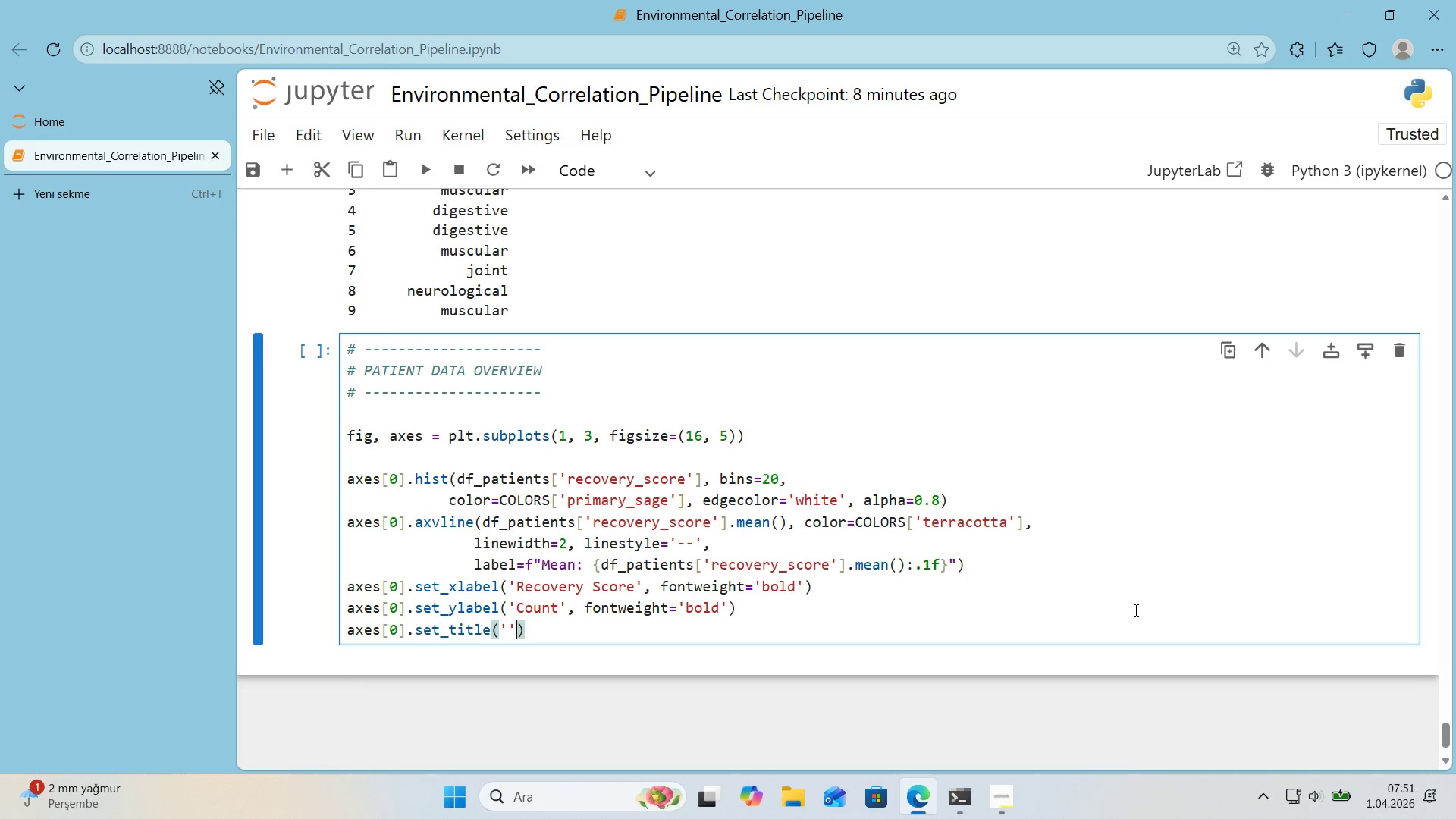 
key(ArrowLeft)
 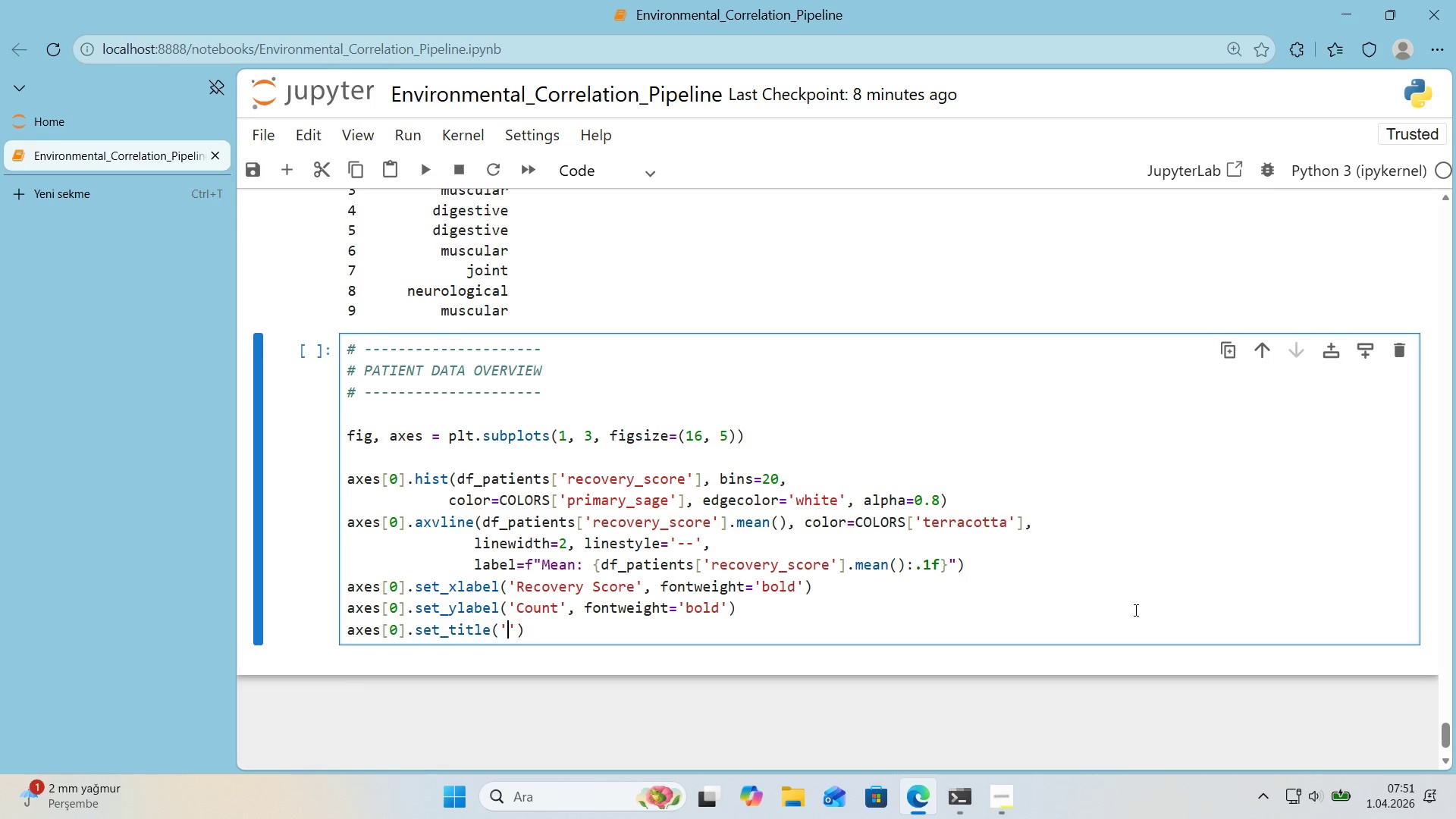 
type(Recovery co)
key(Backspace)
key(Backspace)
type(Score D'str'but'on)
 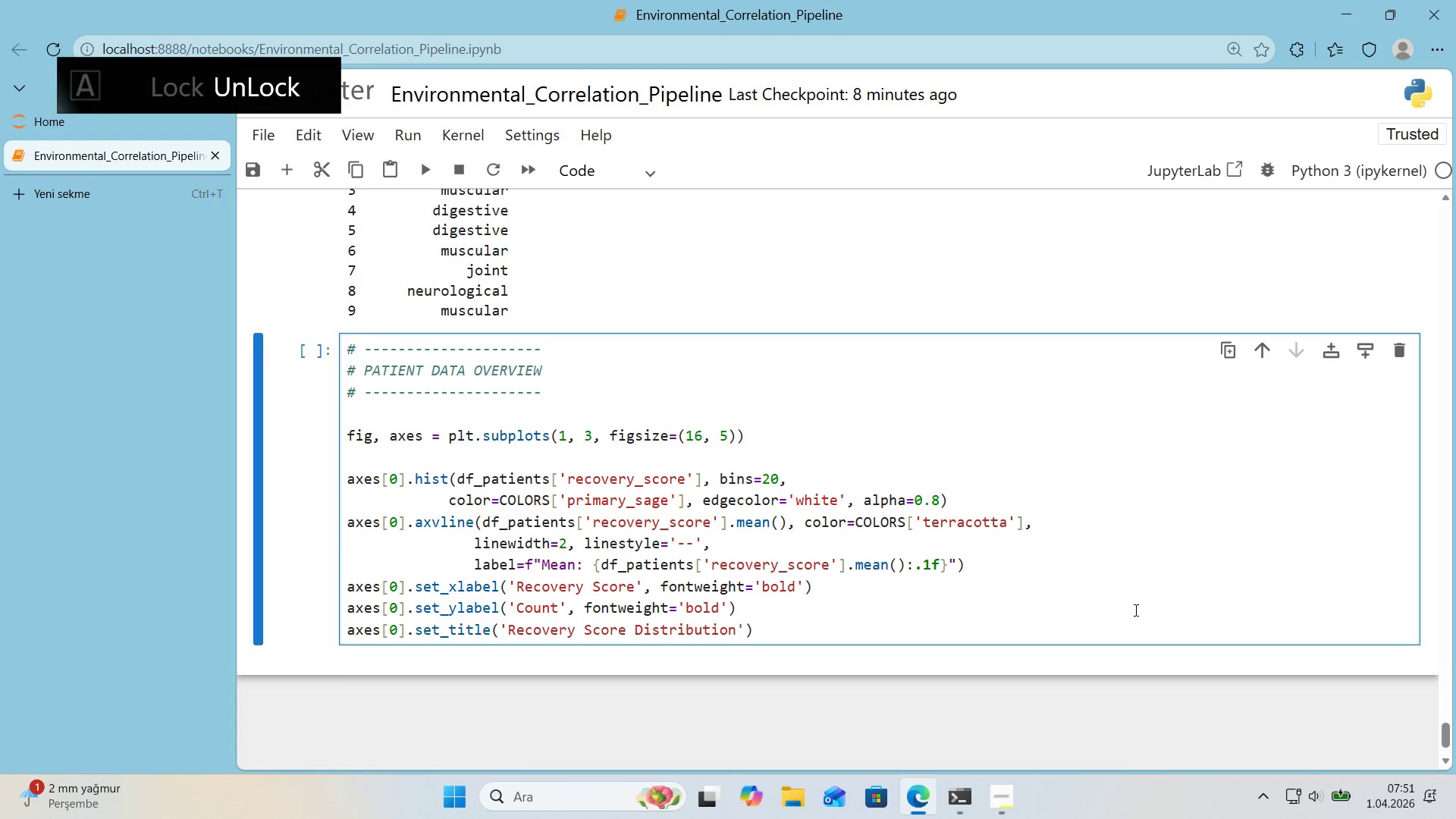 
key(ArrowRight)
 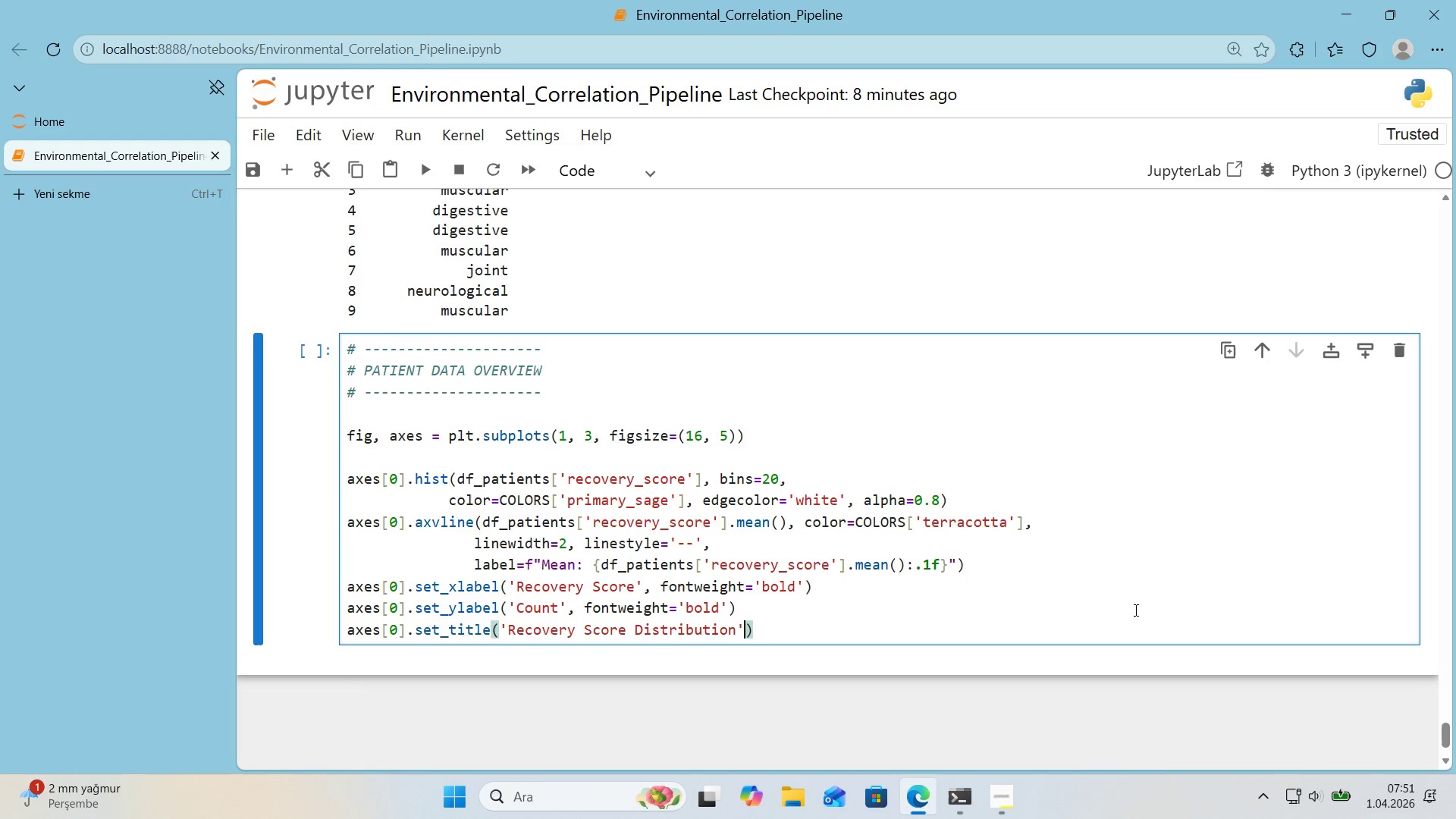 
type(, fontwe'ght)@@)
 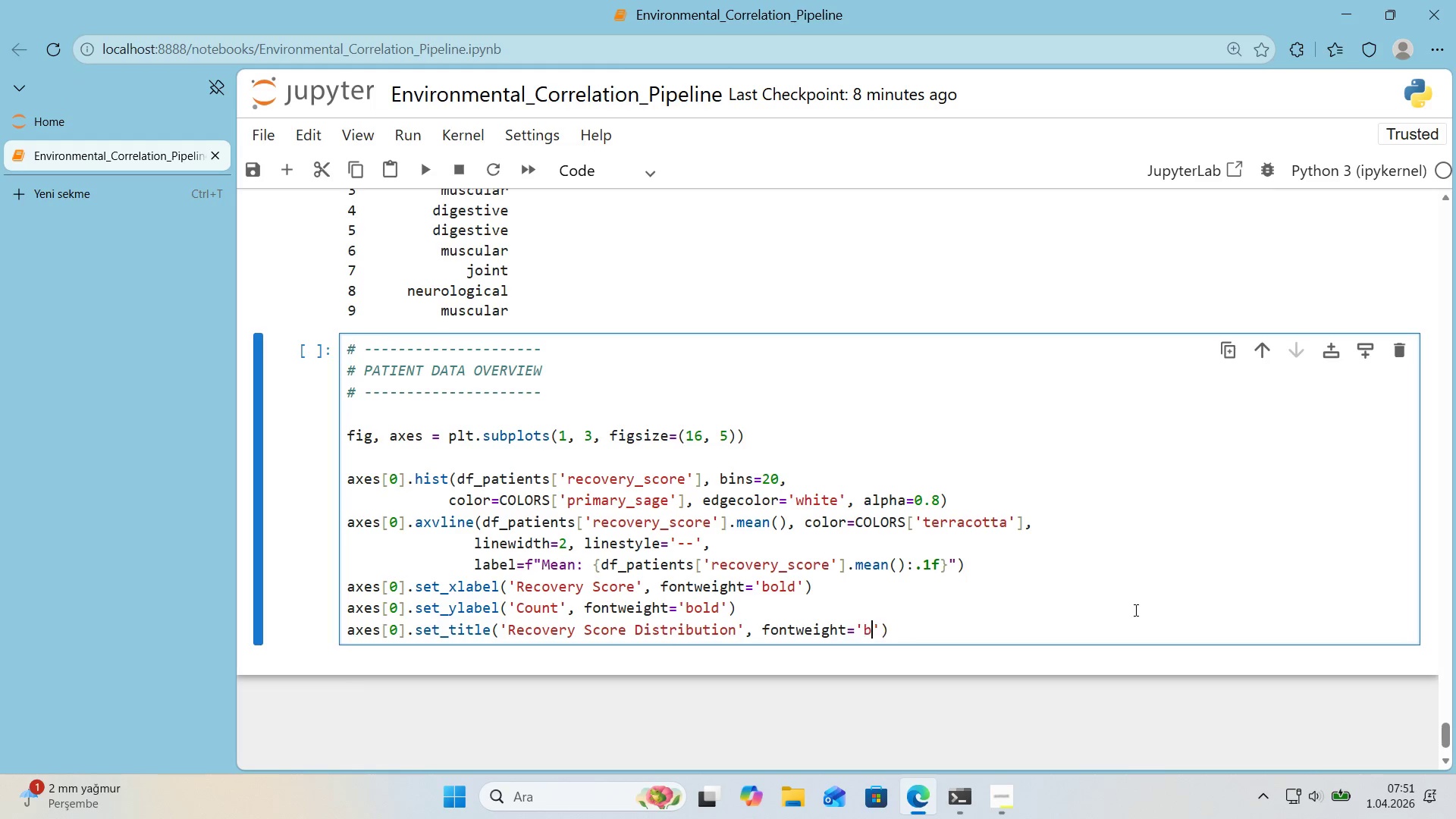 
 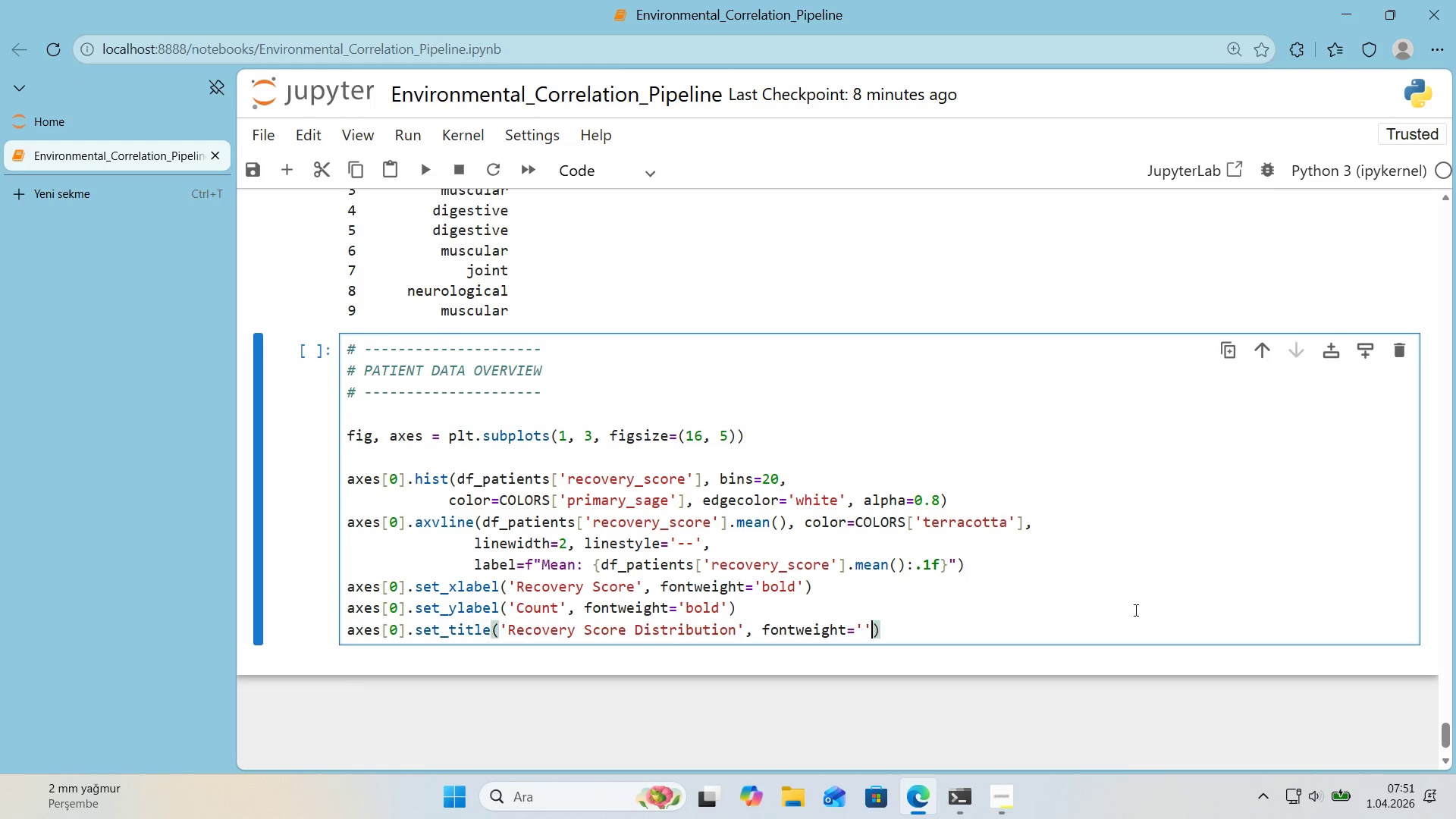 
key(ArrowLeft)
 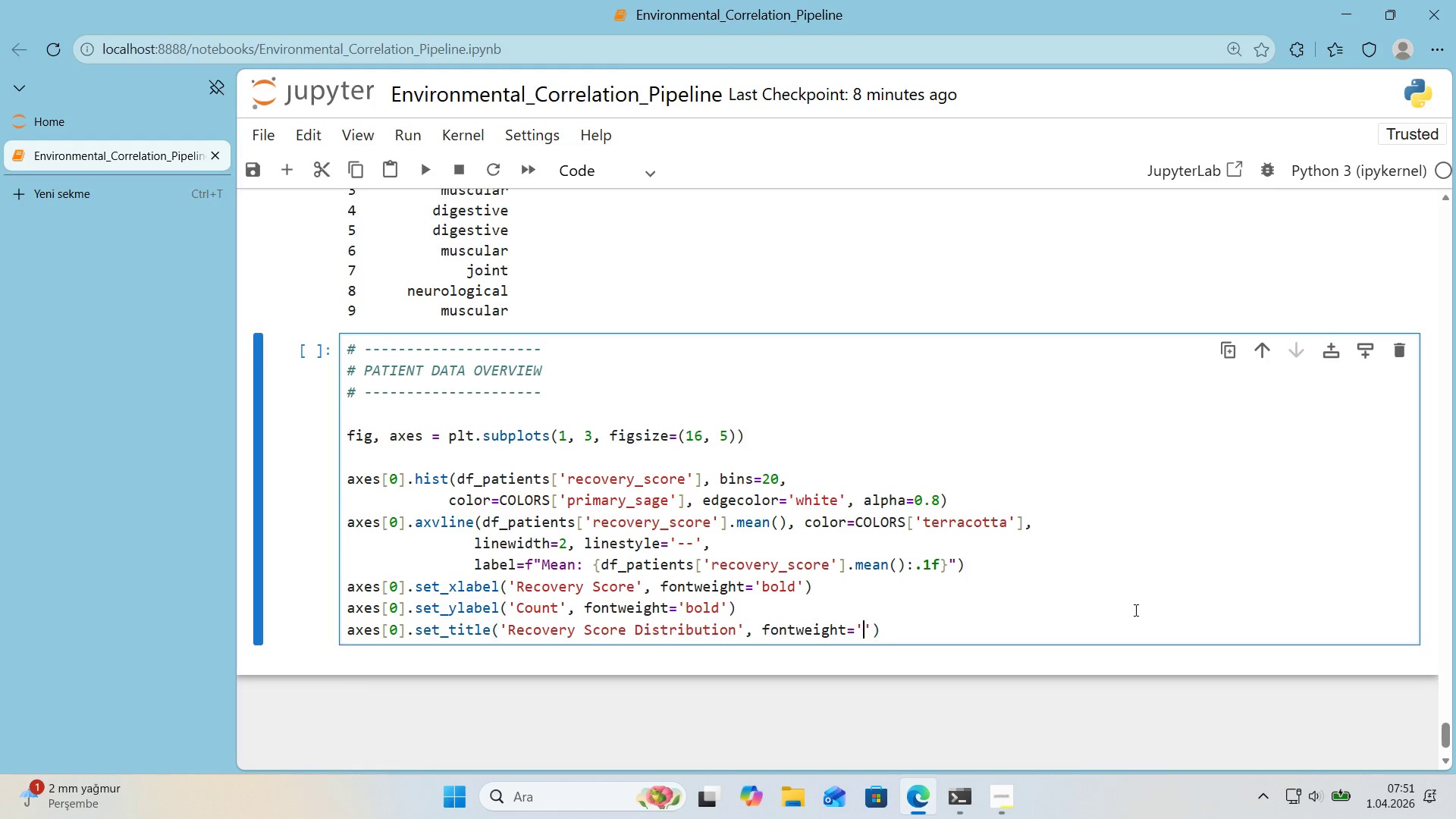 
type(bold)
 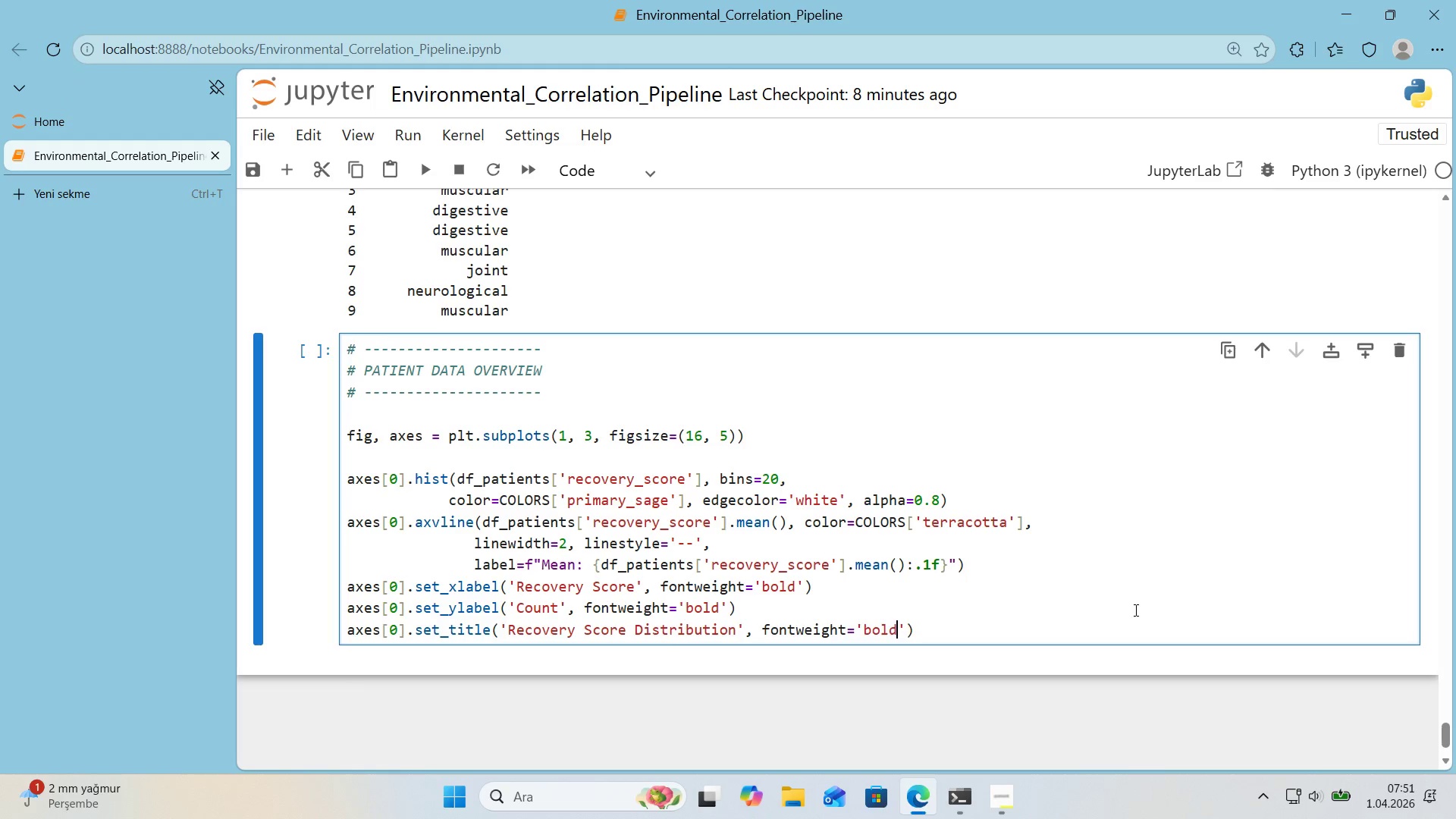 
key(ArrowRight)
 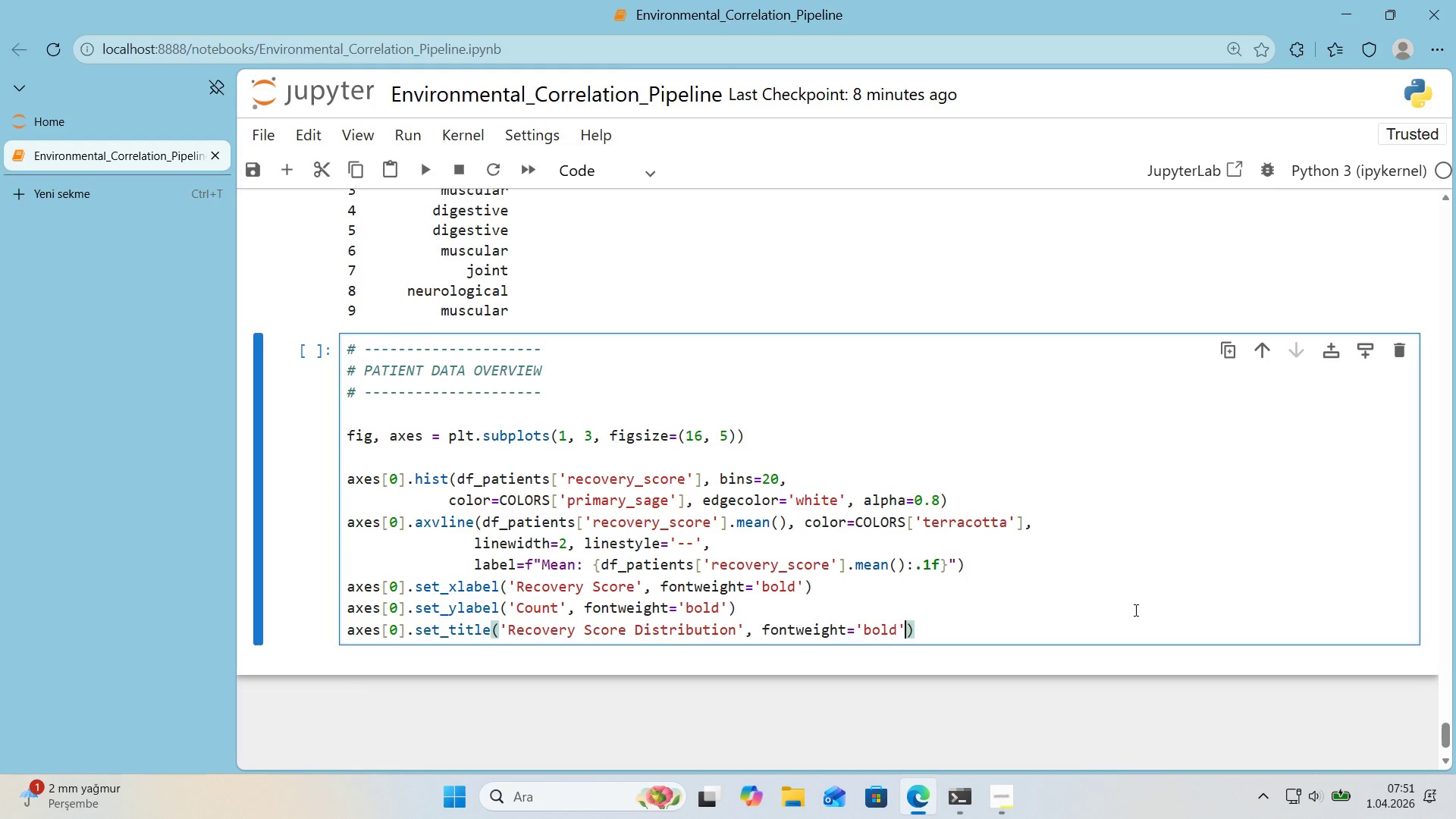 
key(ArrowRight)
 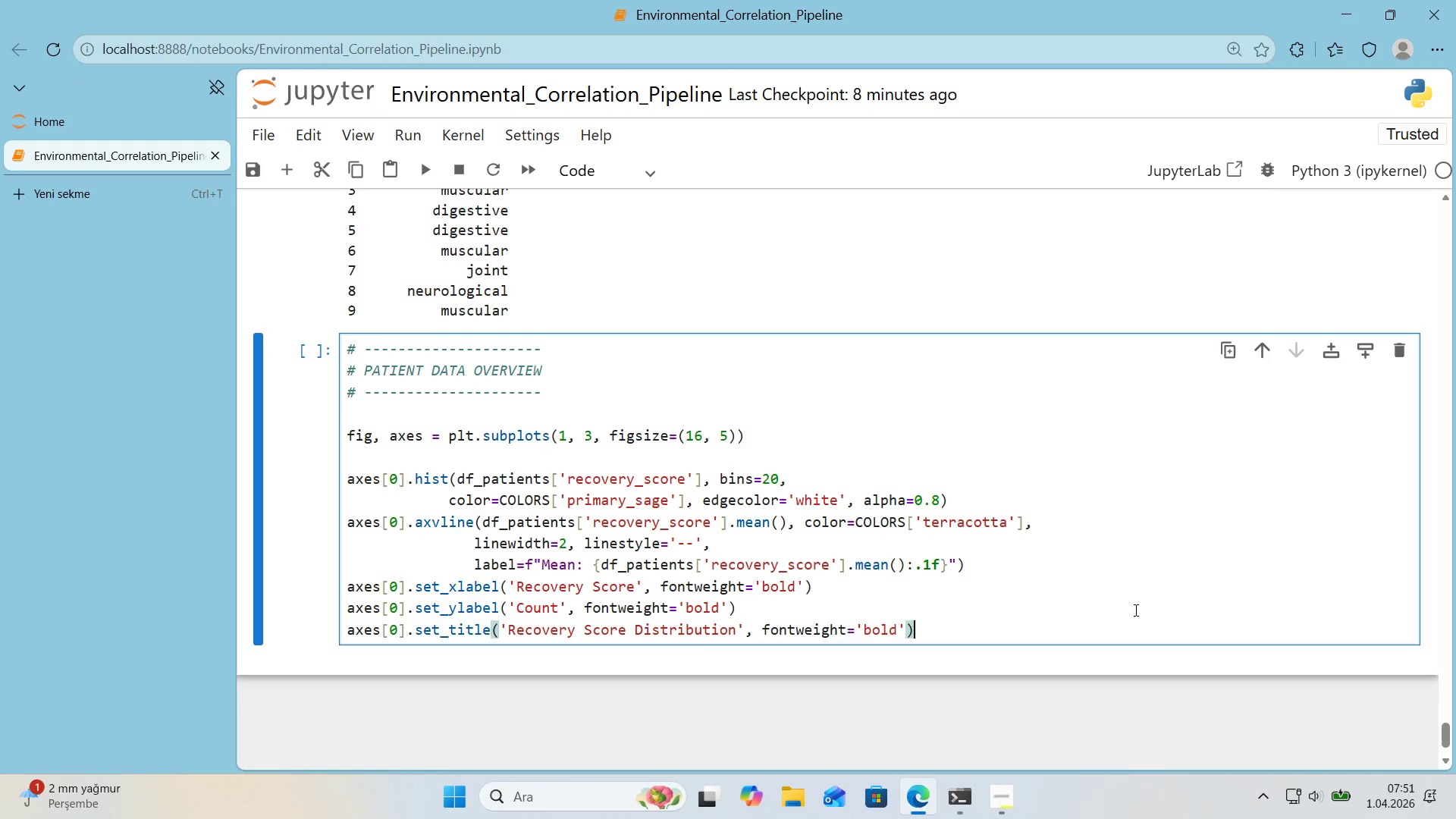 
key(Enter)
 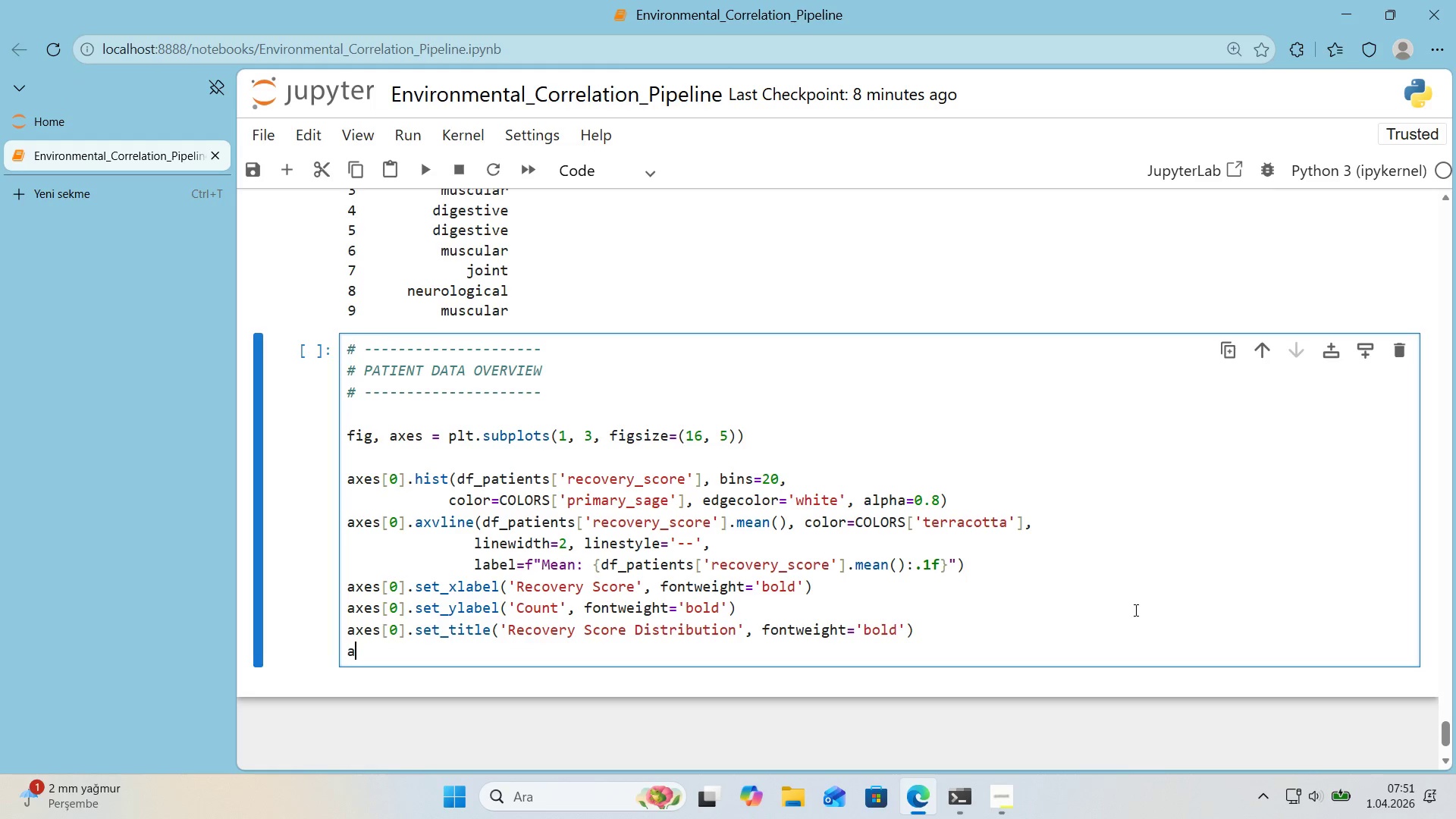 
type(axes)
 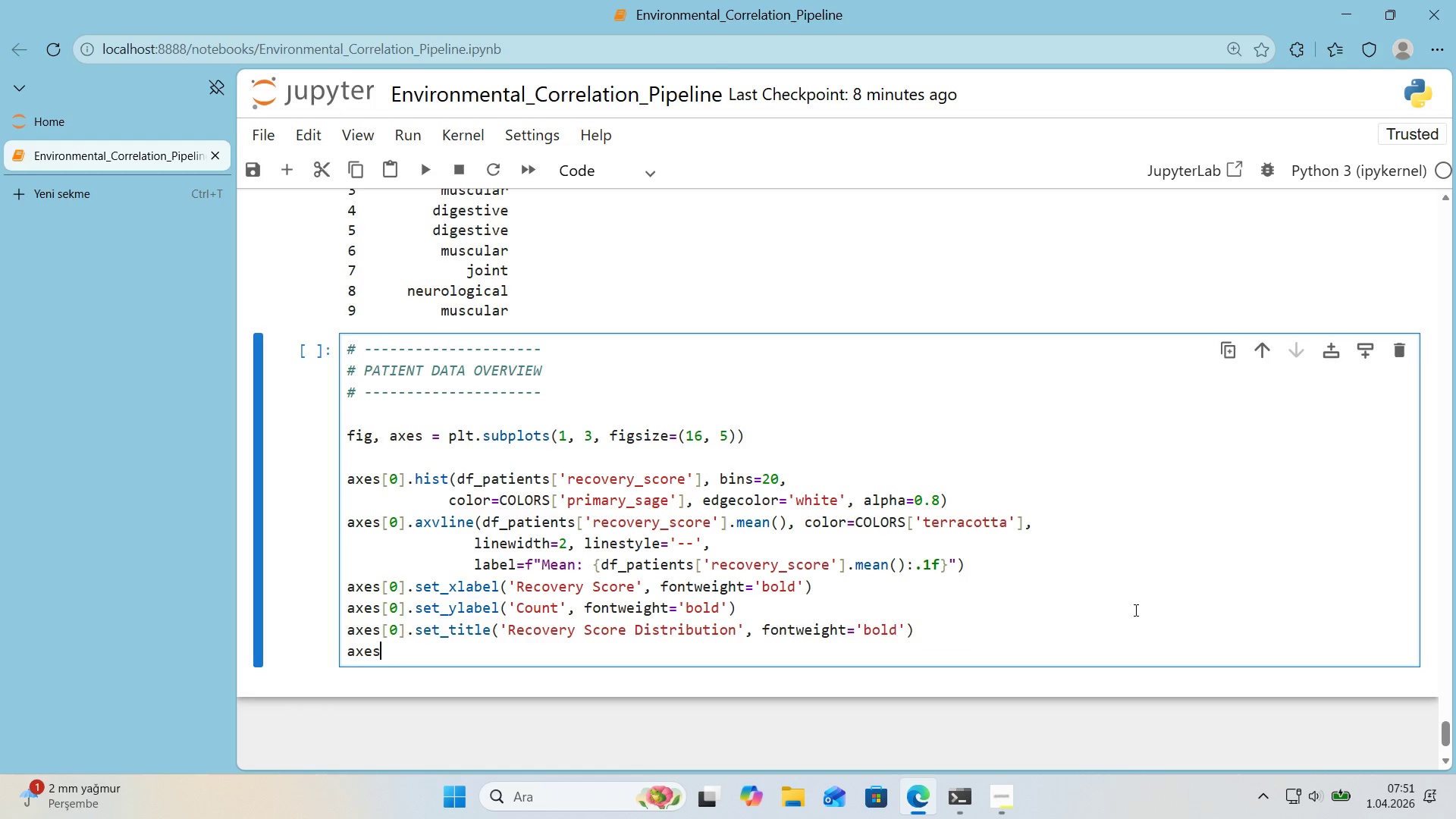 
key(Alt+Control+8)
 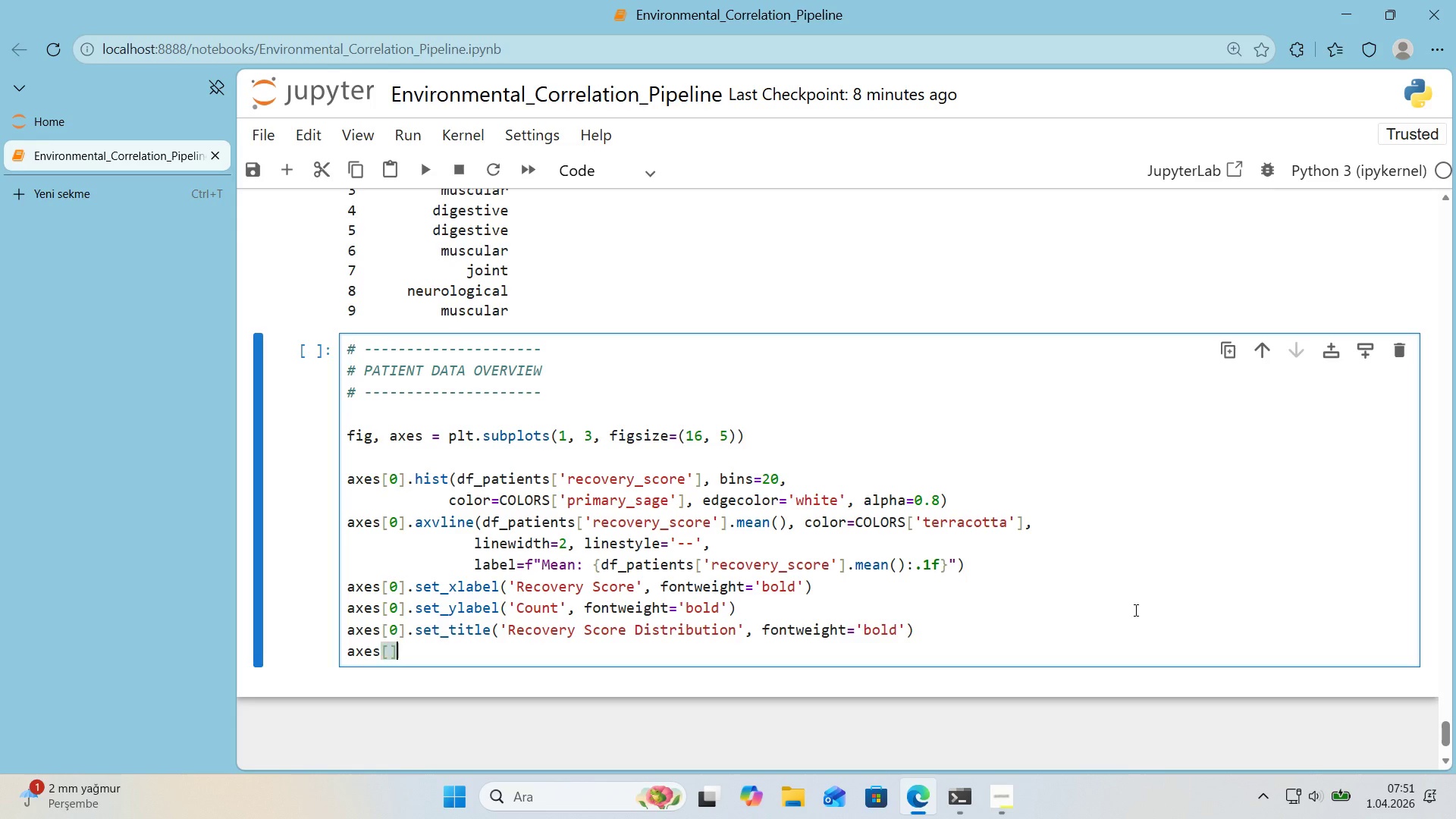 
key(Alt+Control+9)
 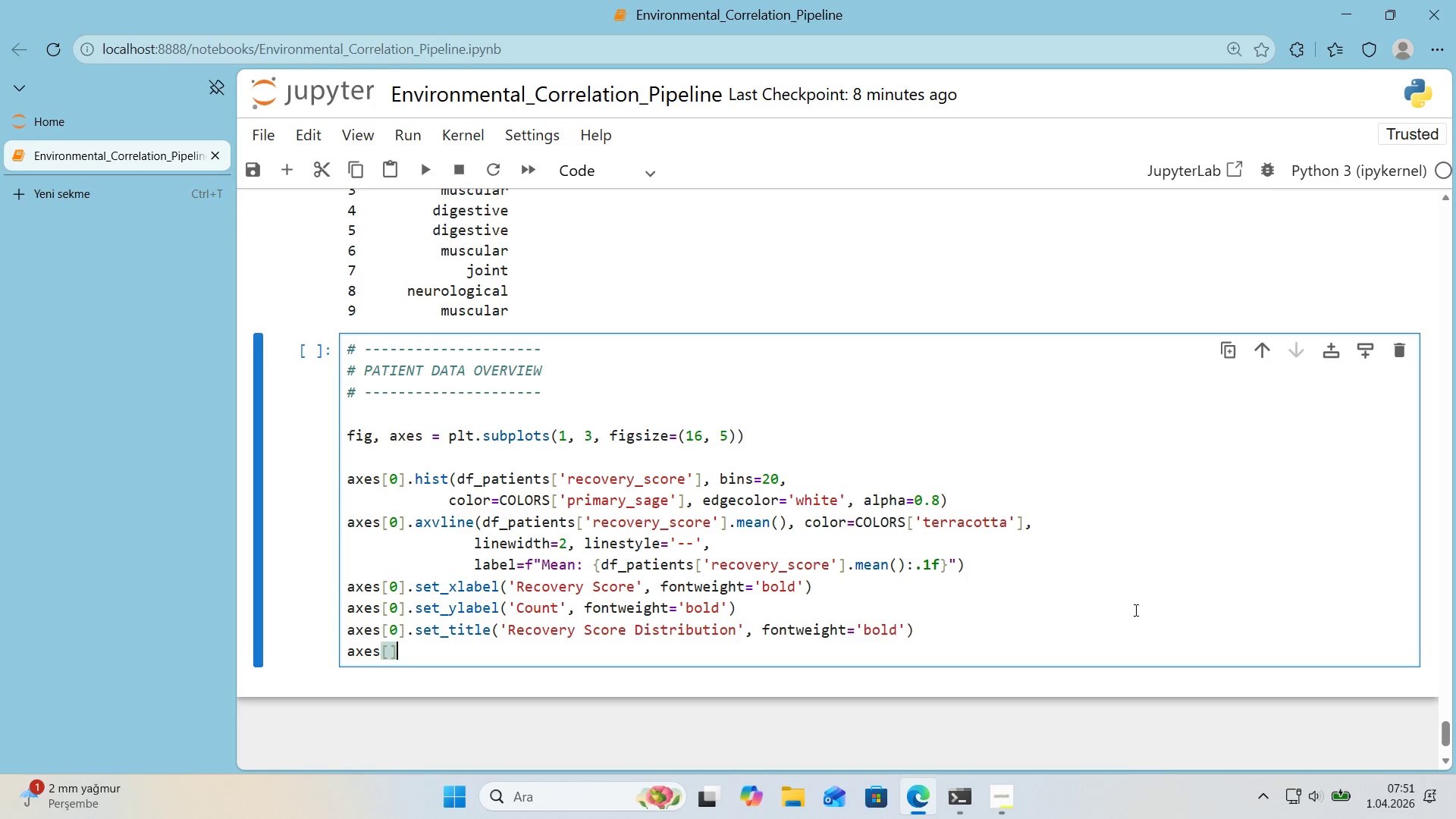 
key(ArrowLeft)
 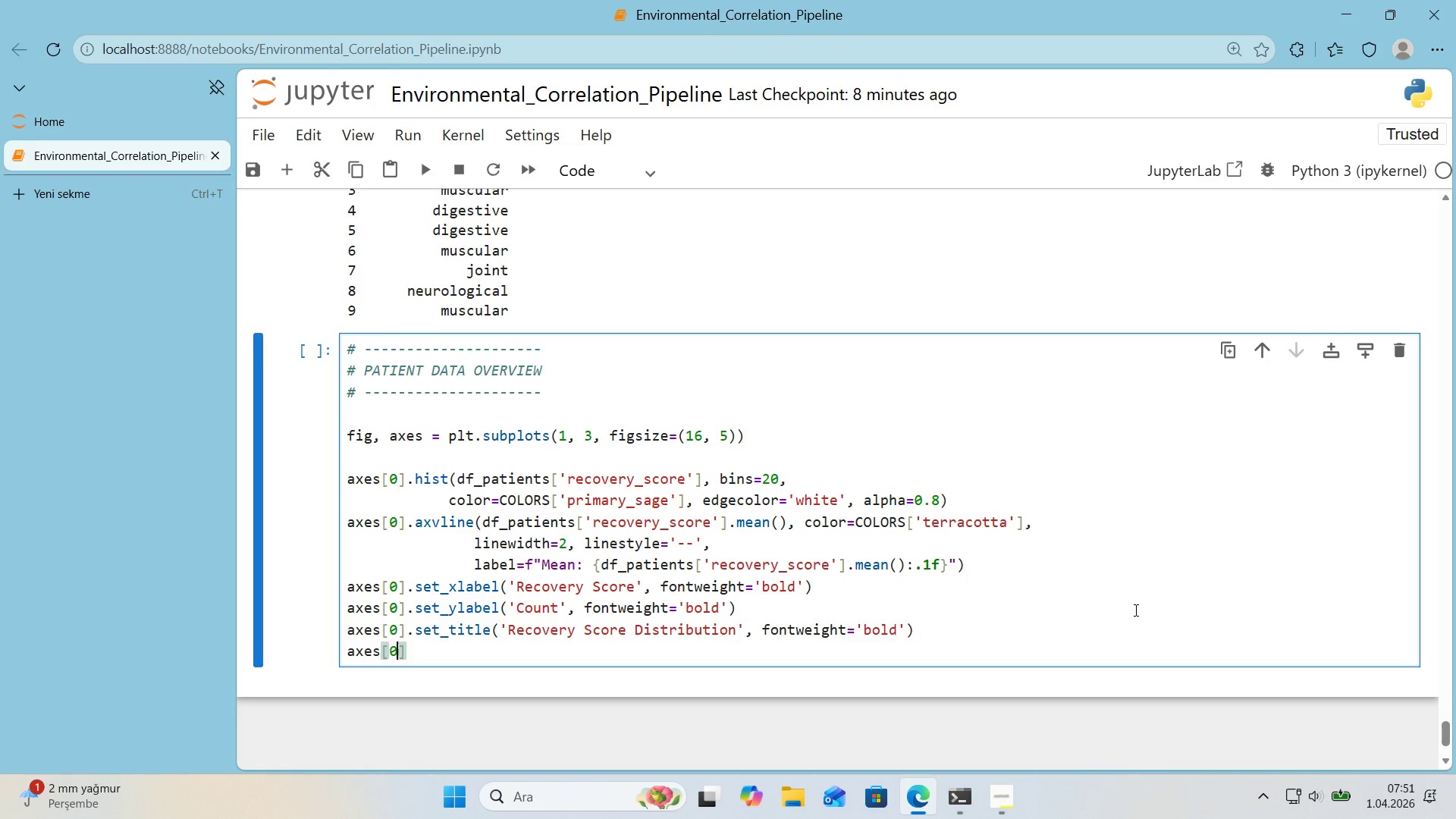 
key(Numpad0)
 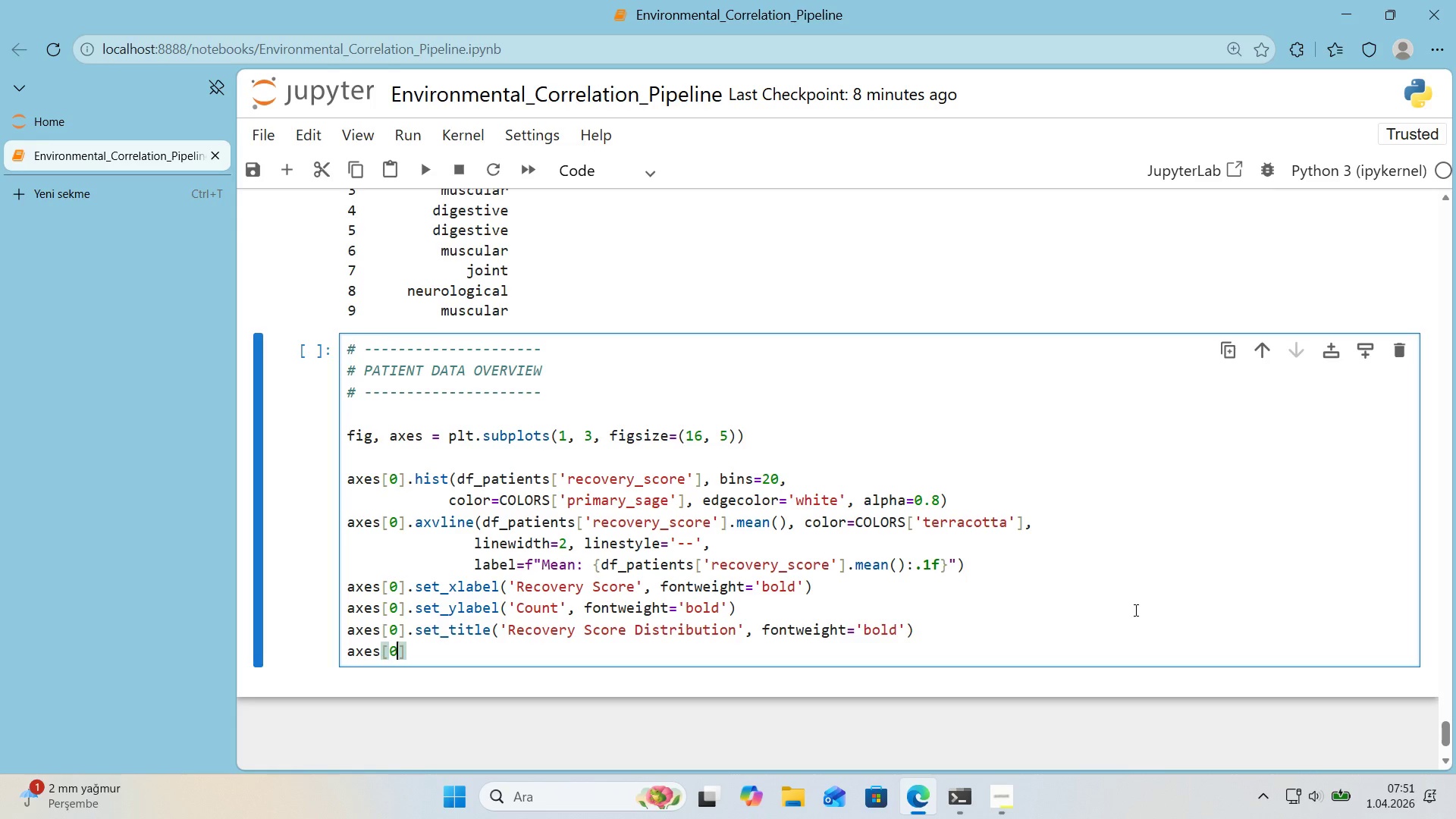 
key(ArrowRight)
 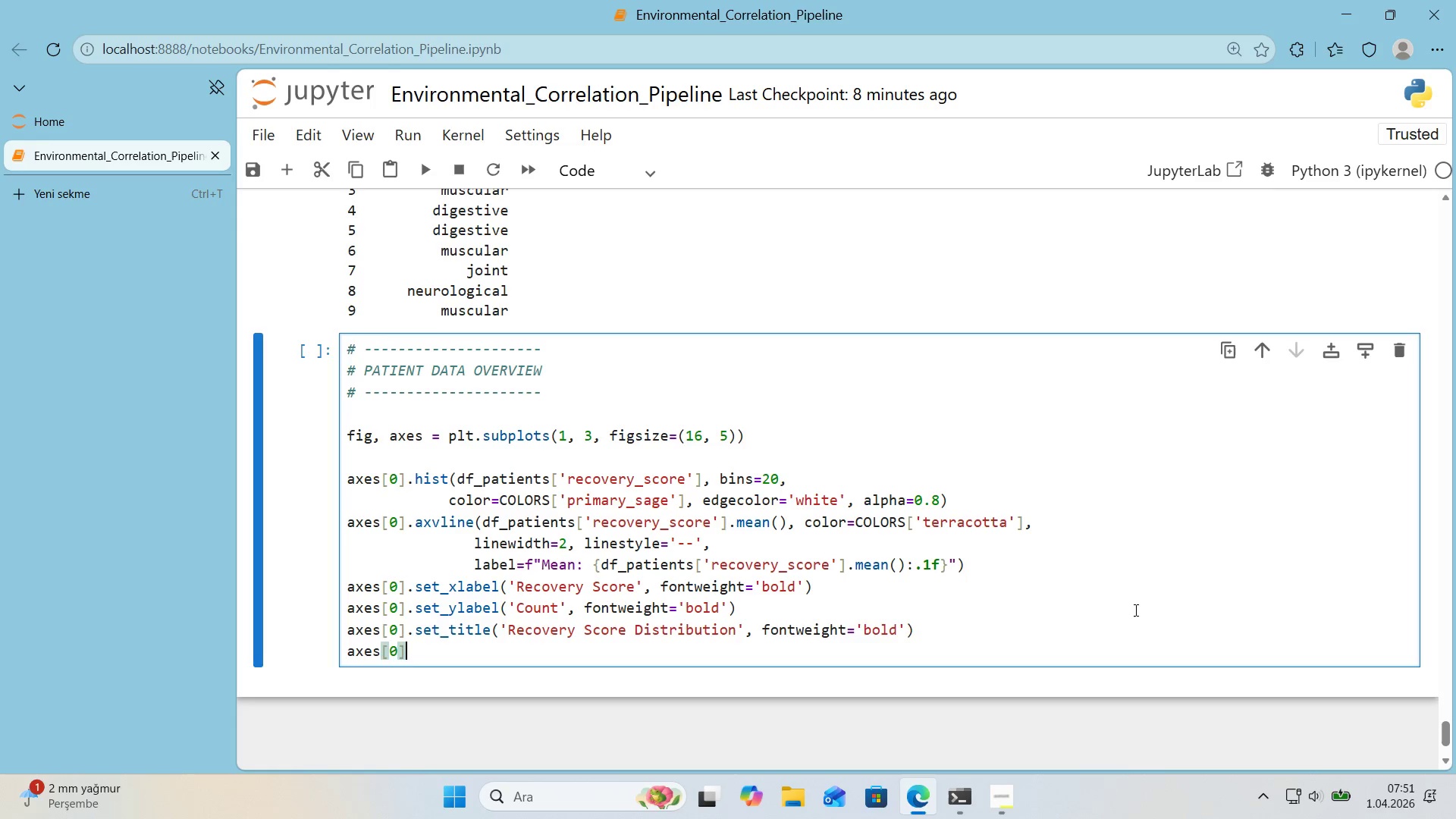 
type(.legend*()
 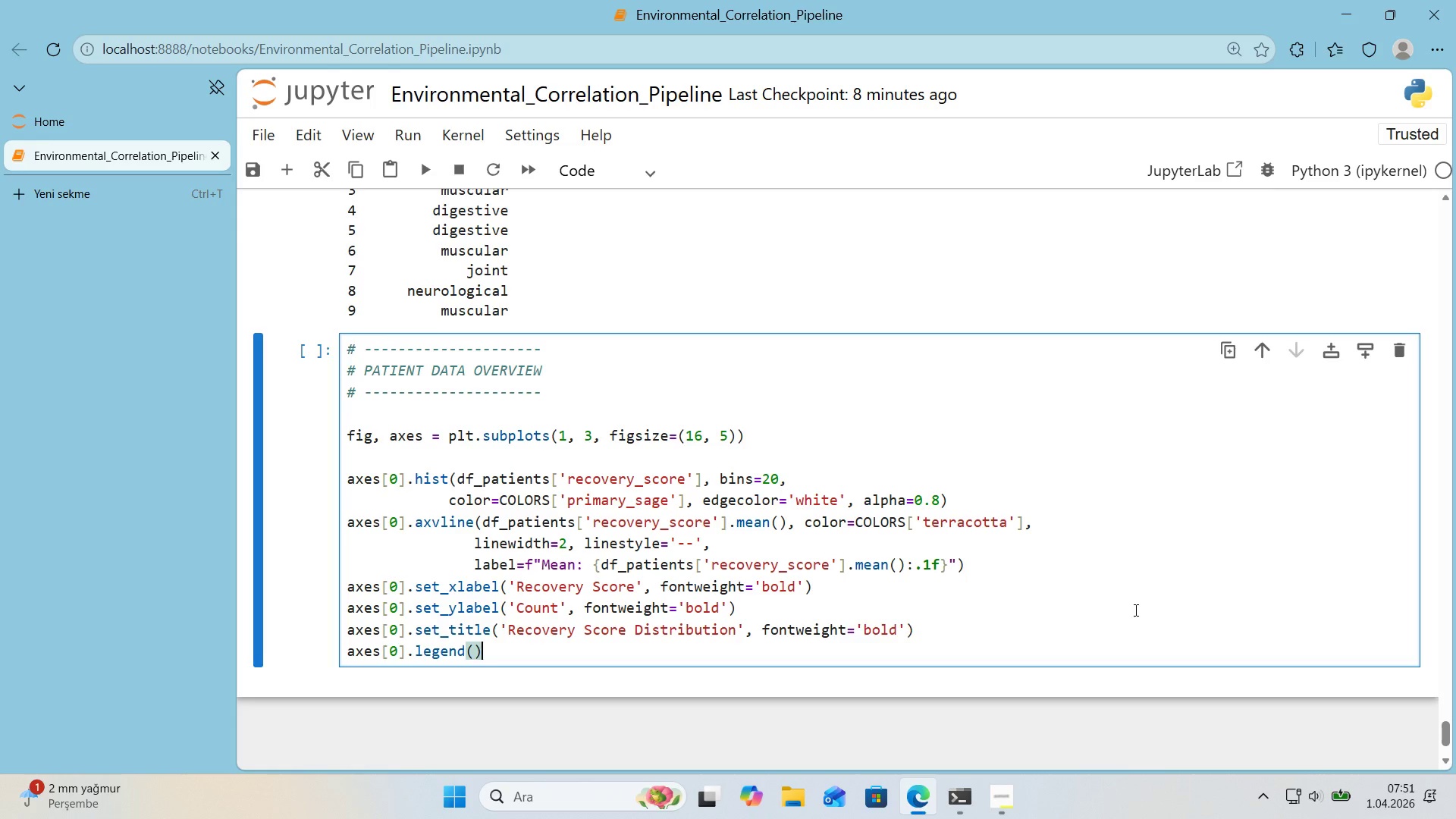 
key(Enter)
 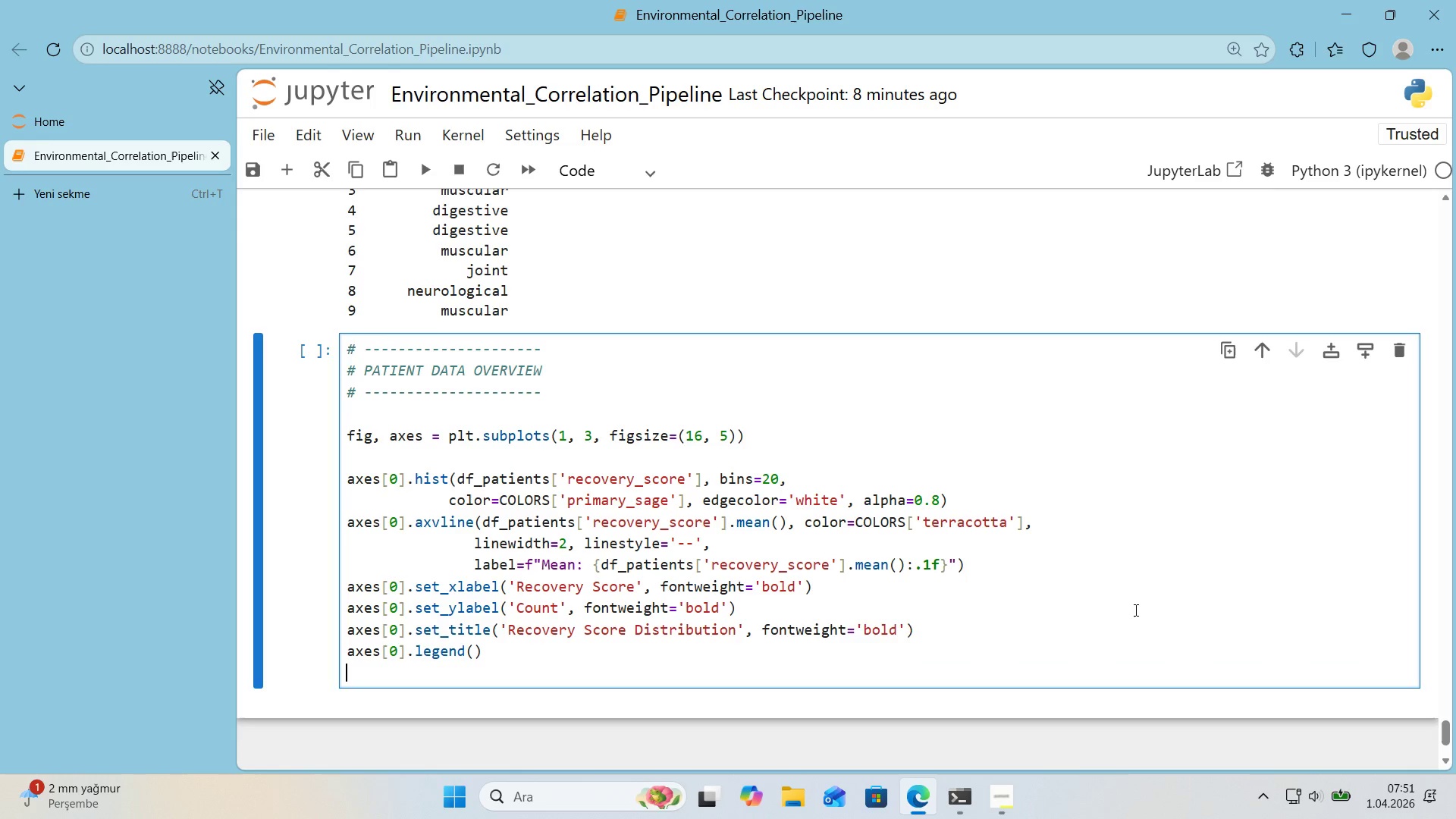 
key(Enter)
 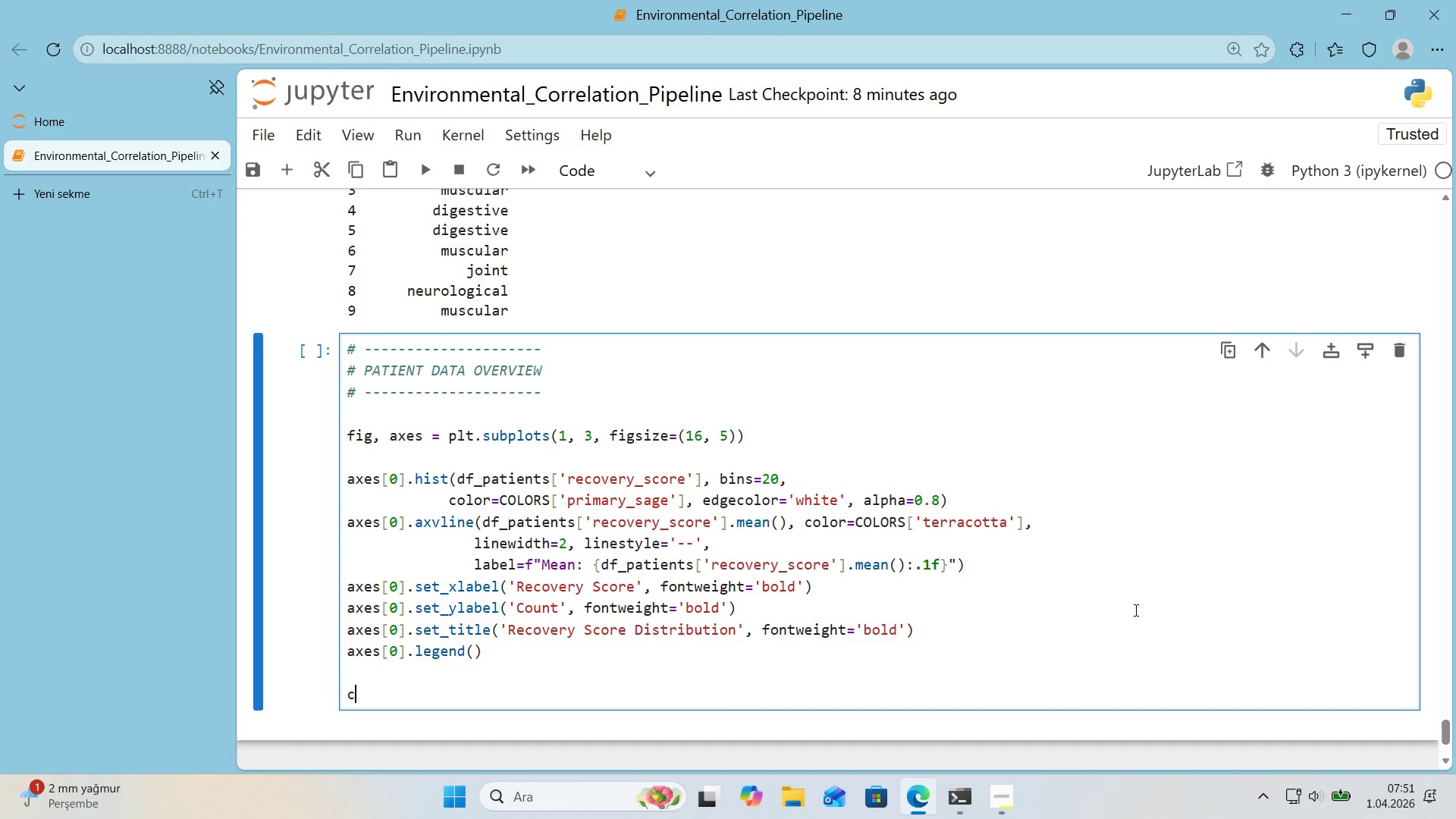 
type(c'ty_counts ) df_pat'ents)
 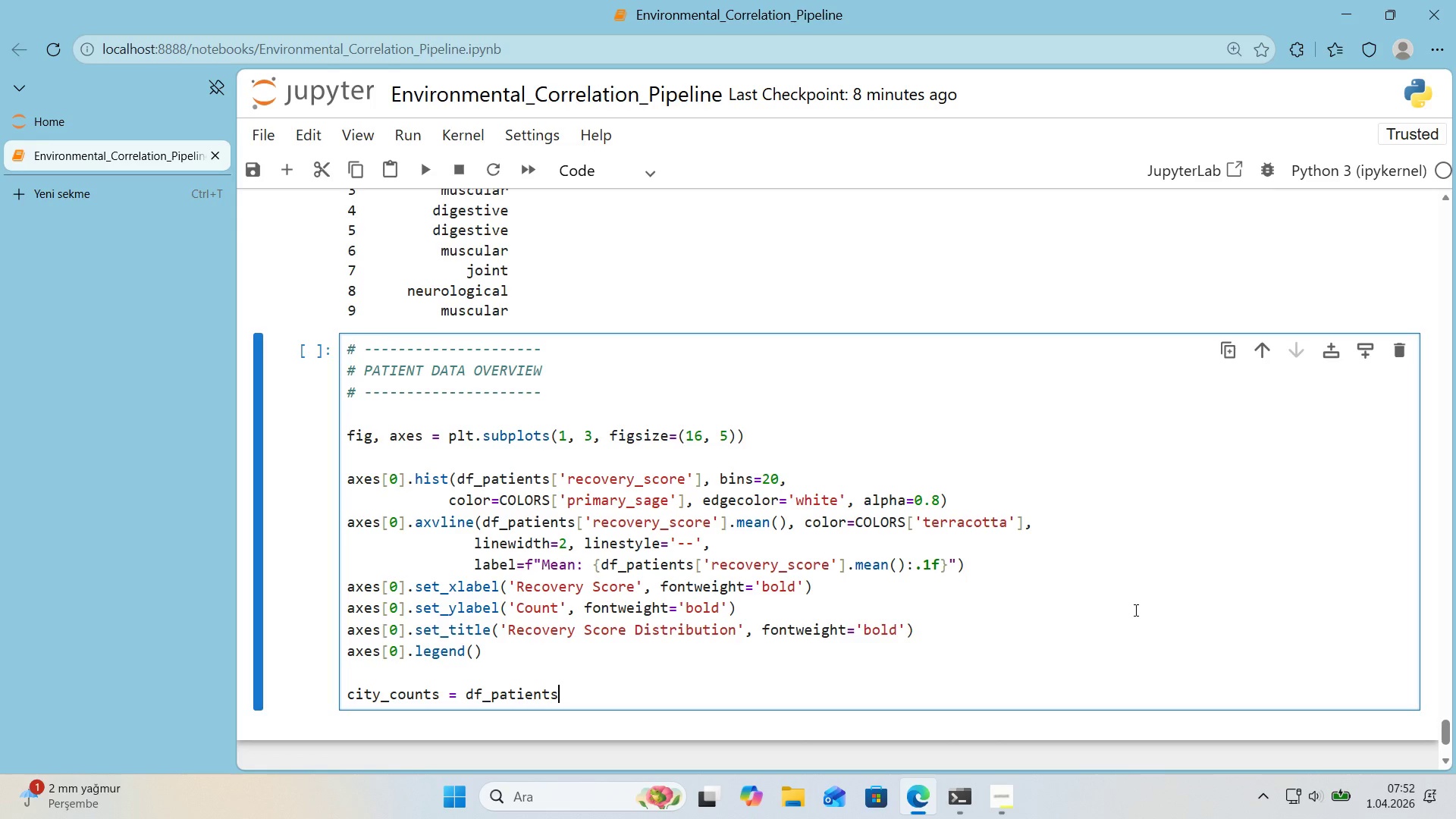 
key(Alt+Control+8)
 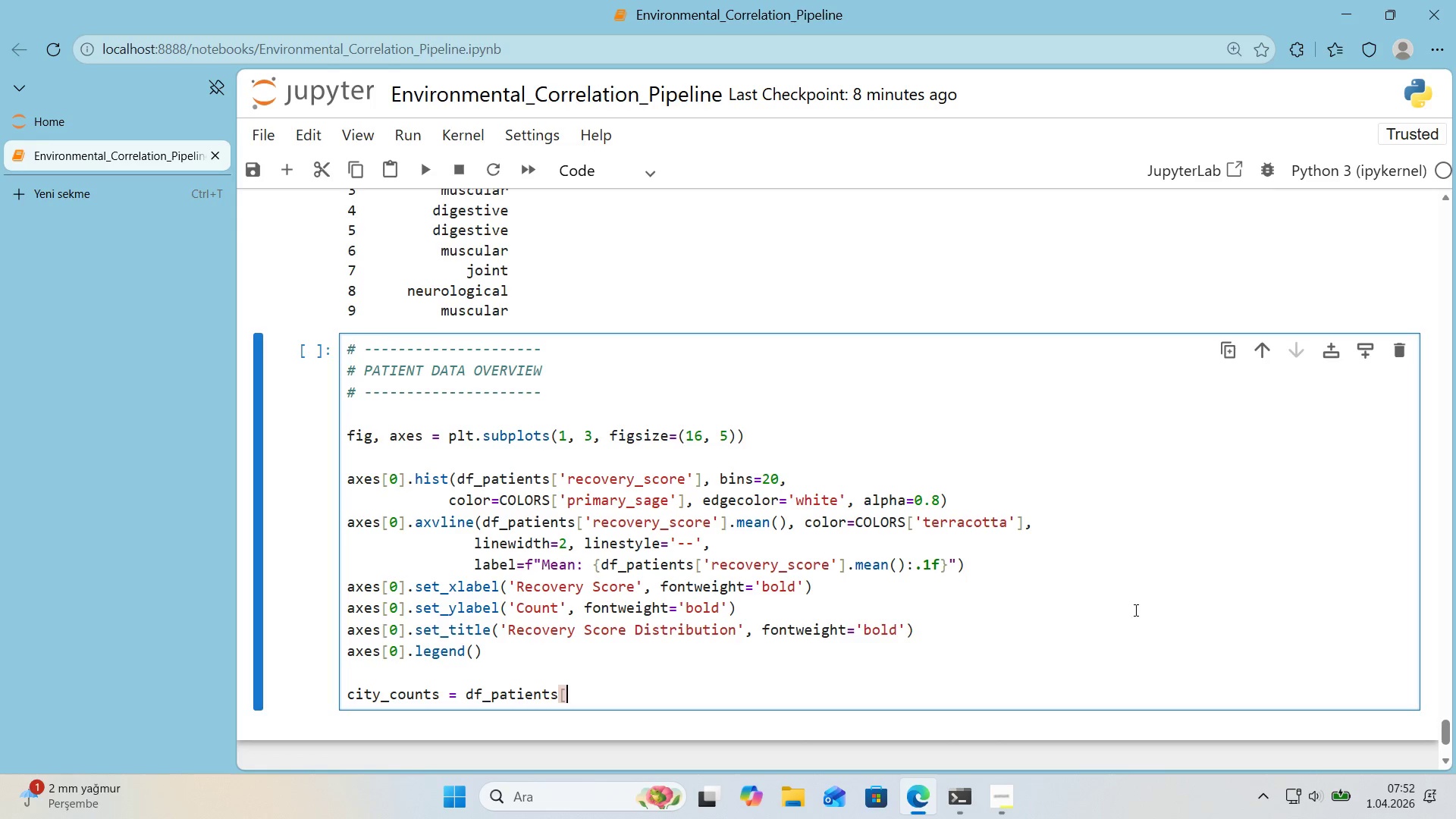 
key(Alt+Control+9)
 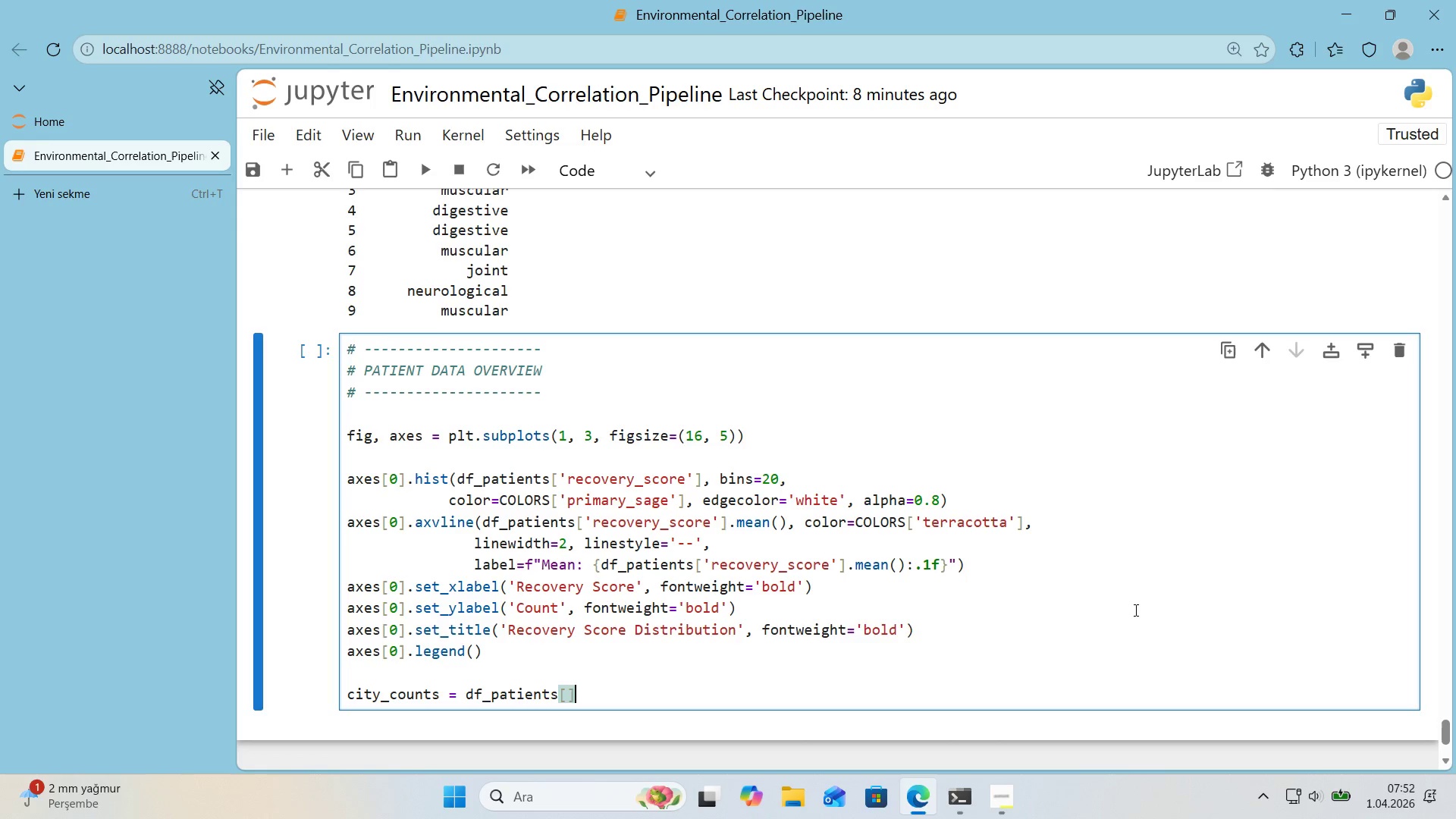 
key(ArrowLeft)
 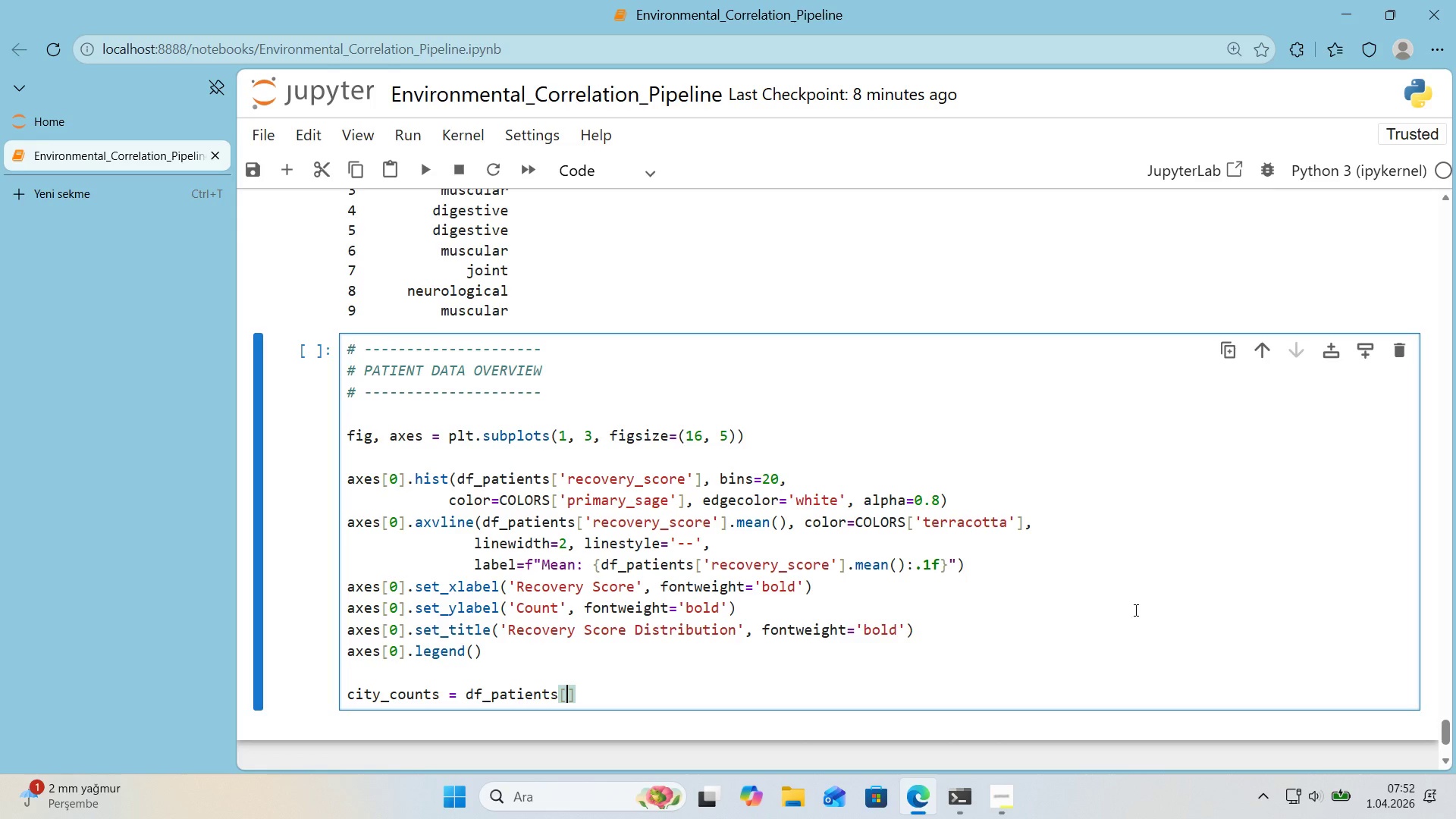 
type(@@)
 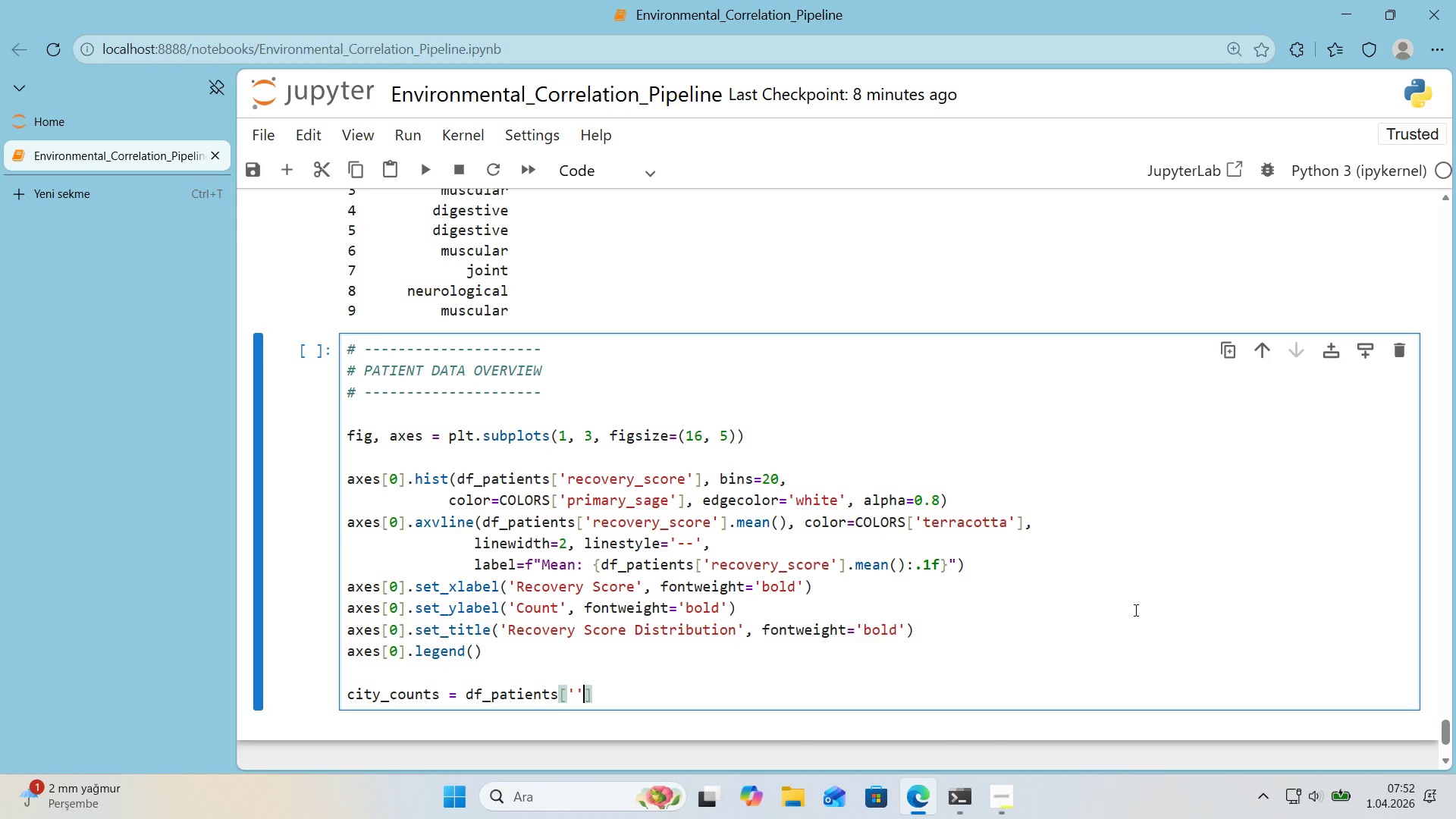 
key(ArrowLeft)
 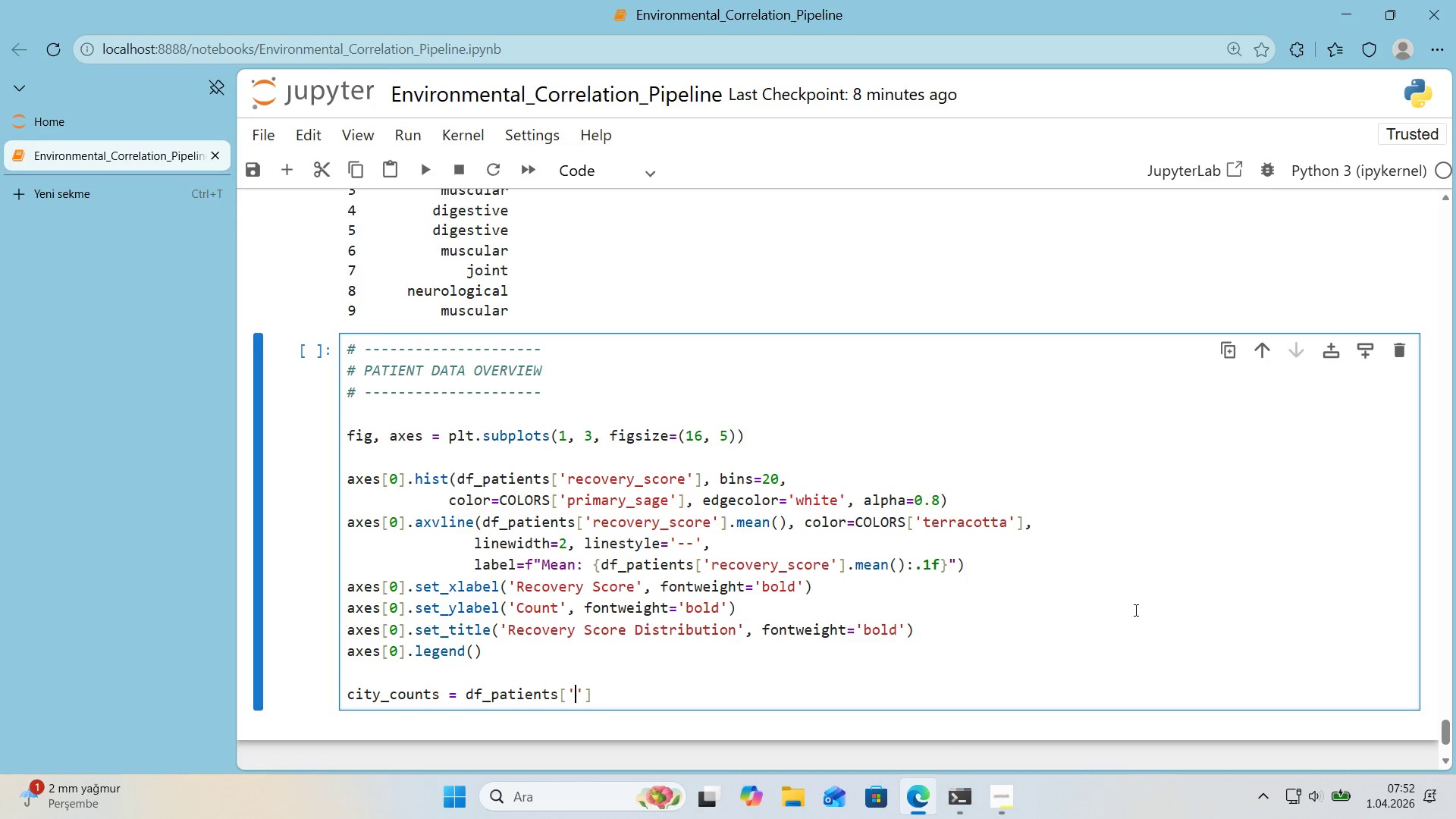 
type(c'ty)
 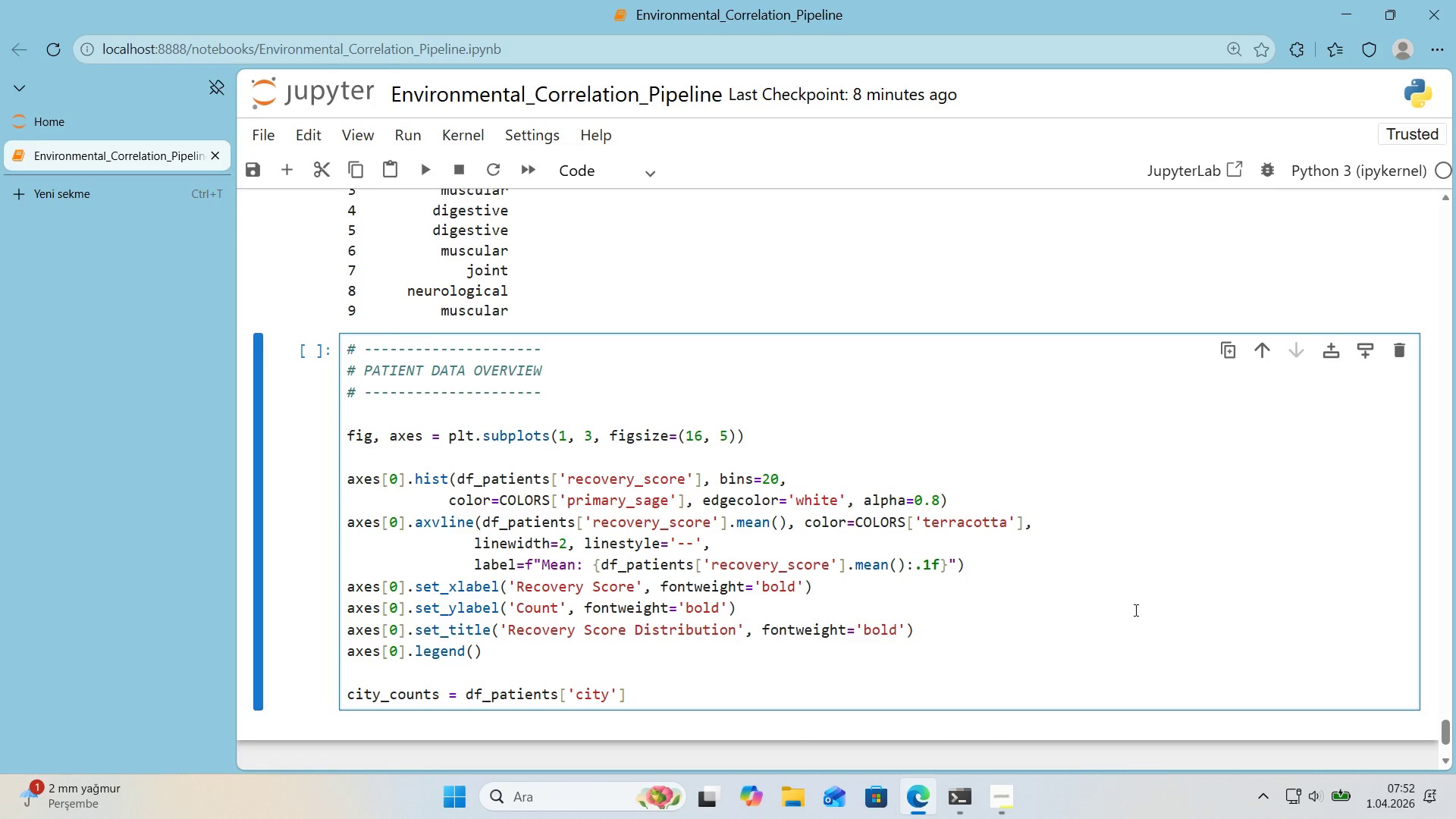 
key(ArrowRight)
 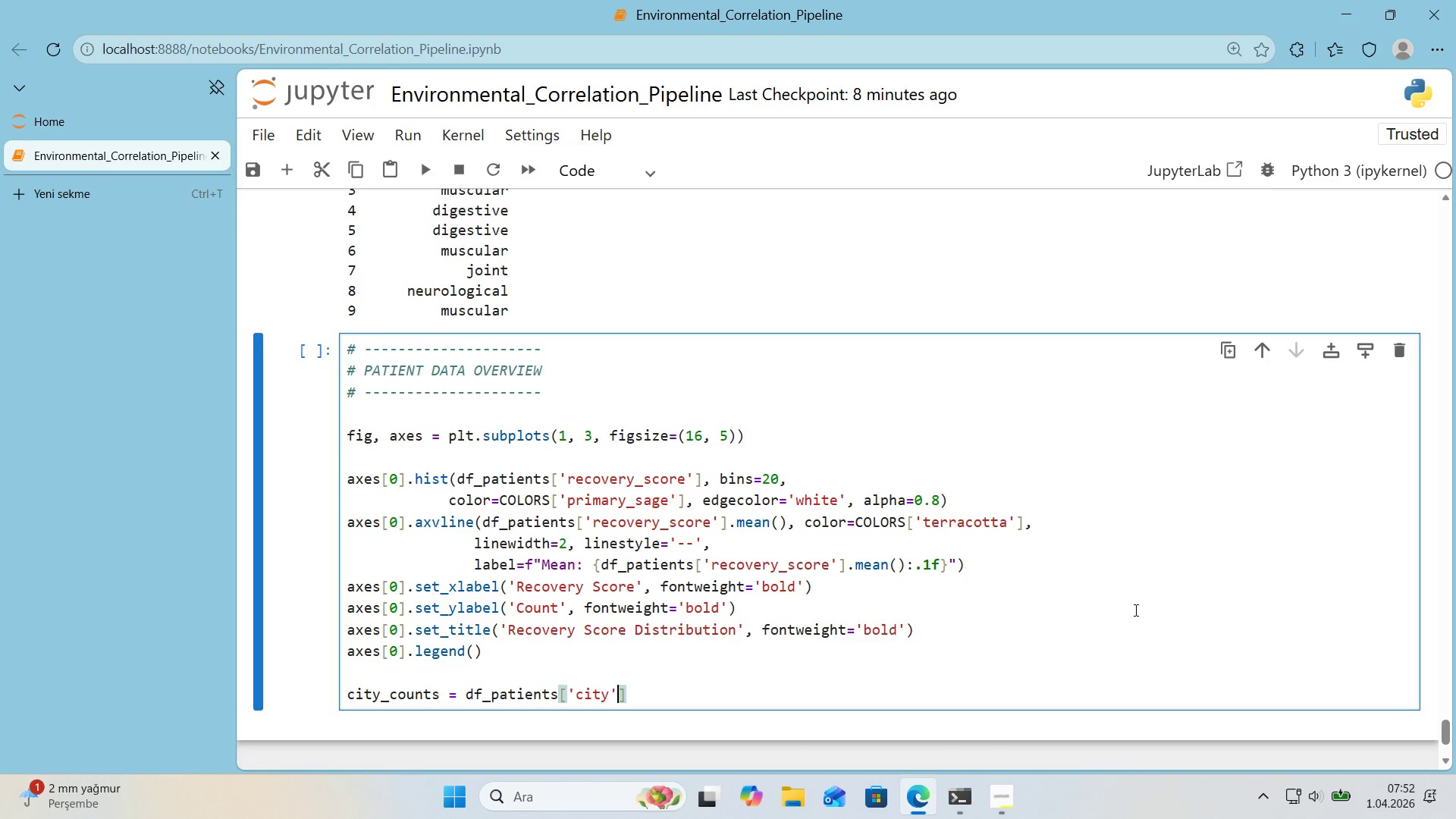 
key(ArrowRight)
 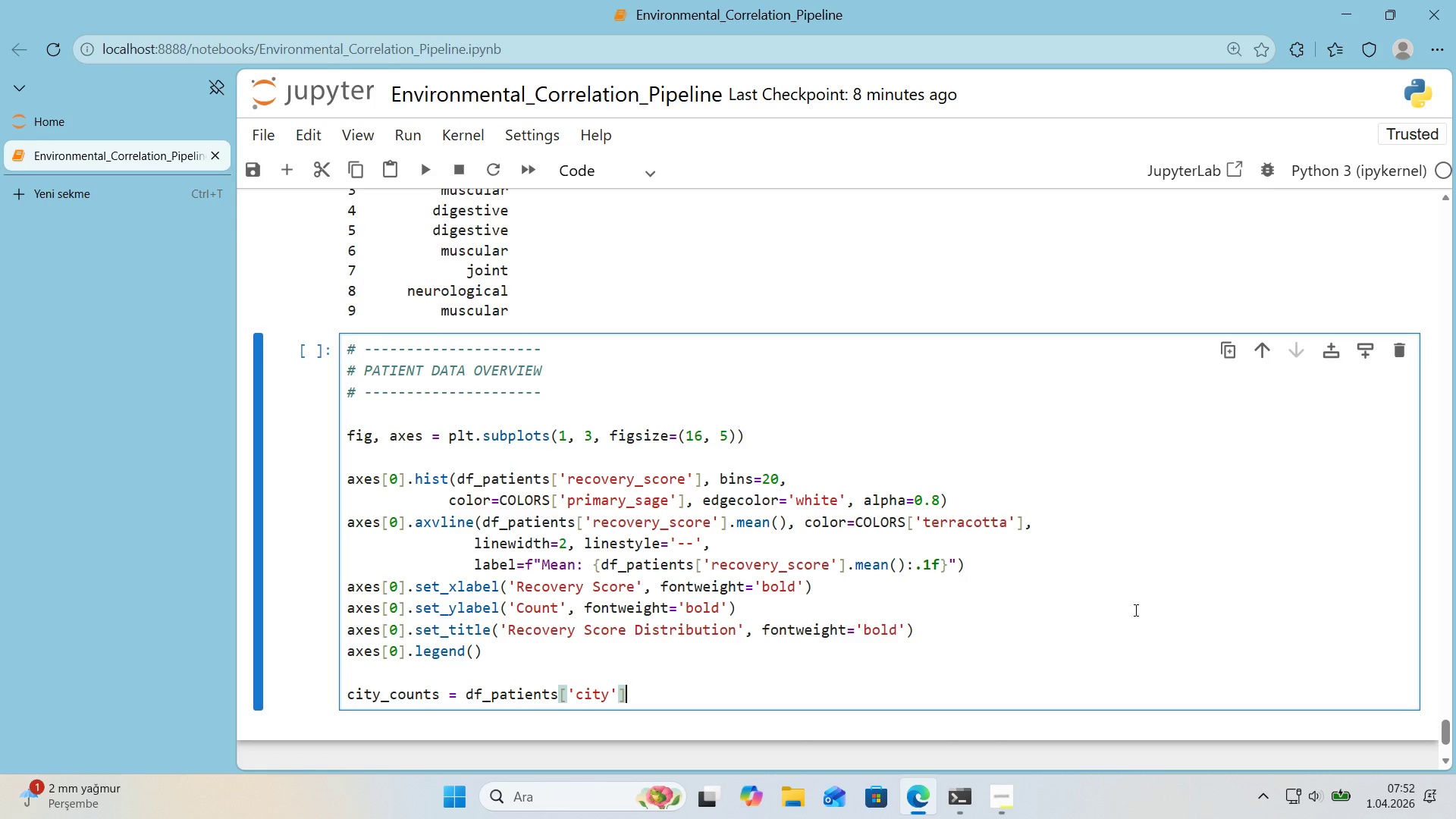 
type(.valur_counts*()
 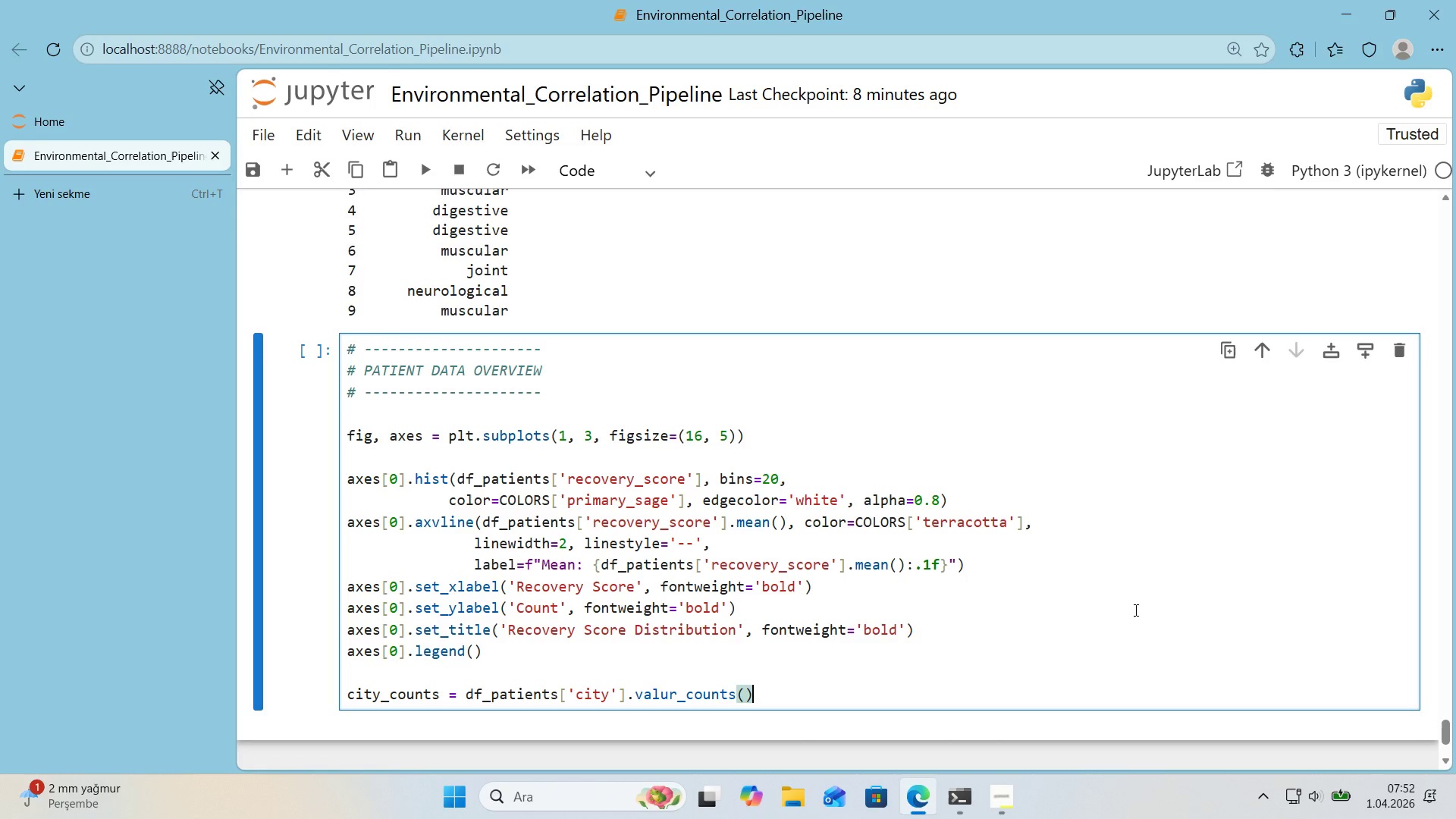 
key(Enter)
 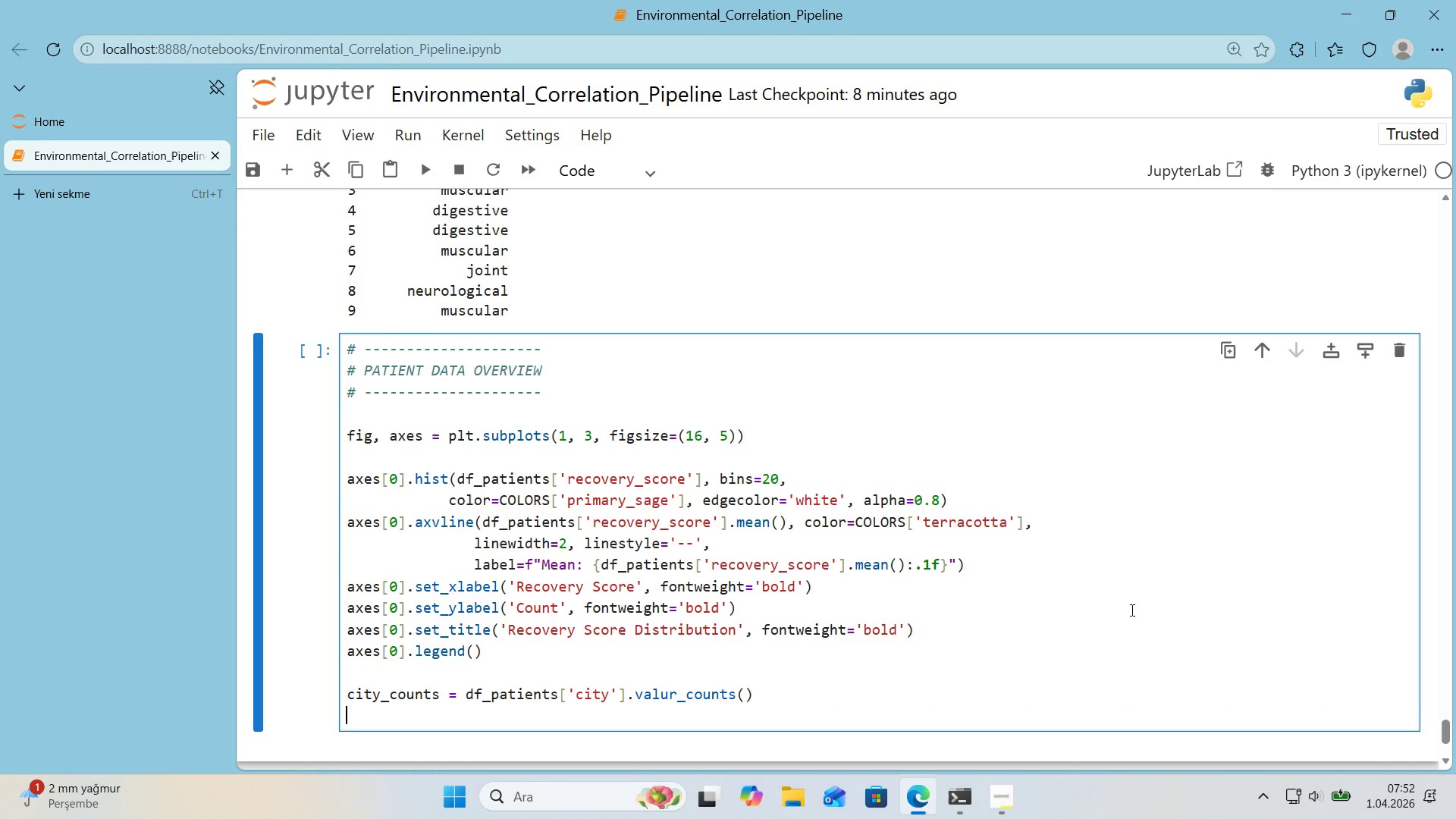 
scroll: coordinate [1047, 617], scroll_direction: down, amount: 1.0
 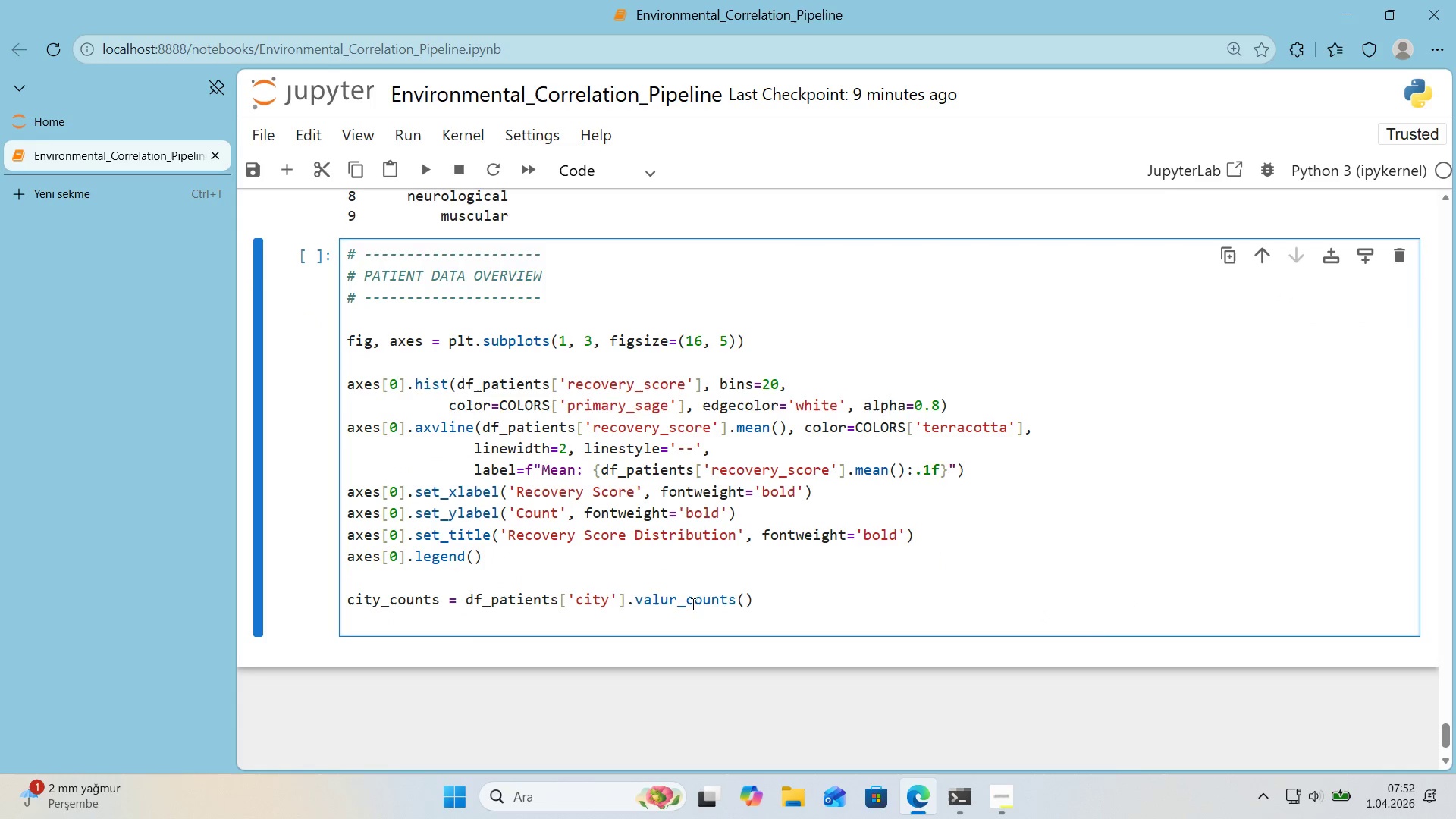 
left_click_drag(start_coordinate=[677, 601], to_coordinate=[672, 601])
 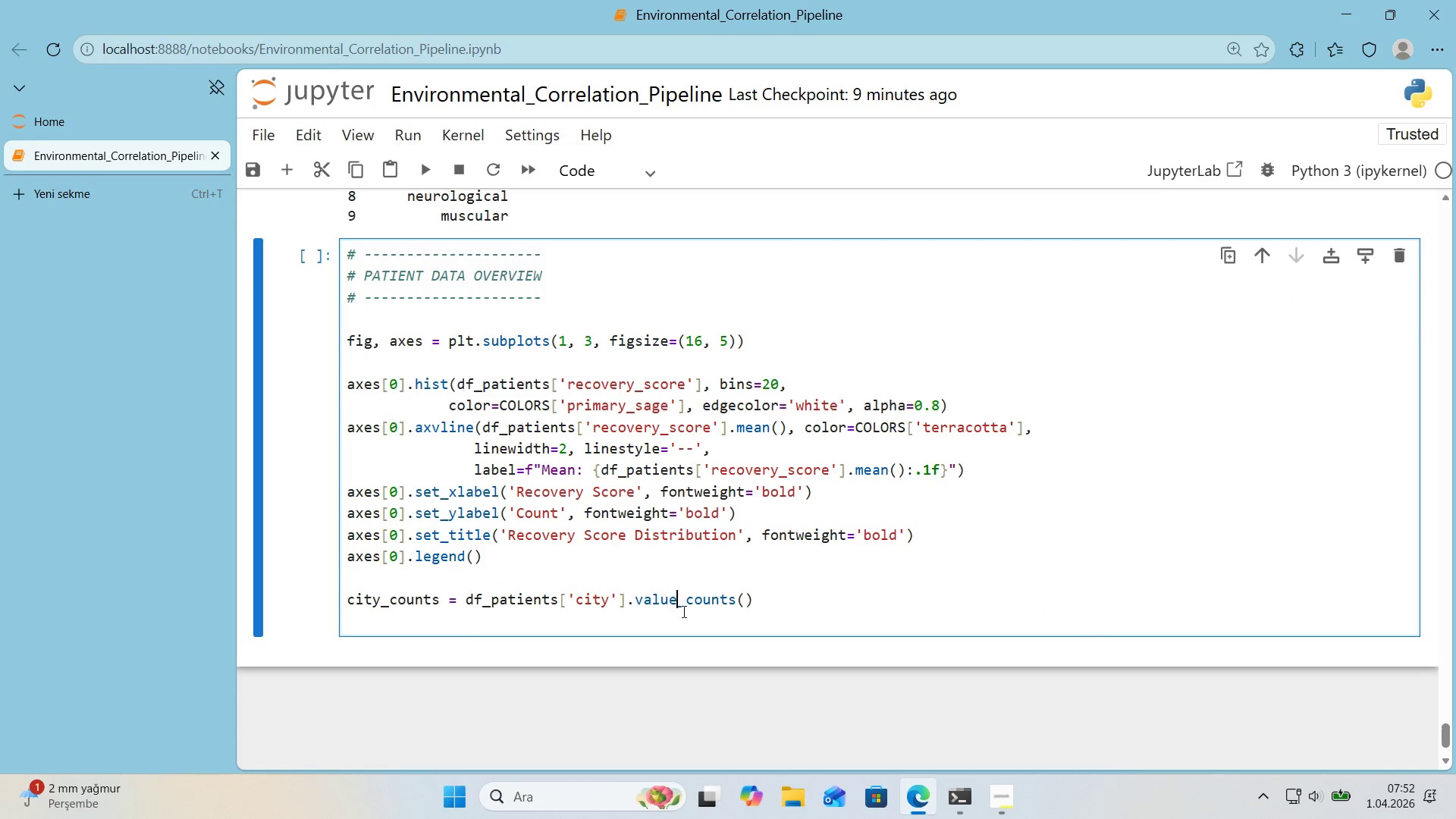 
key(E)
 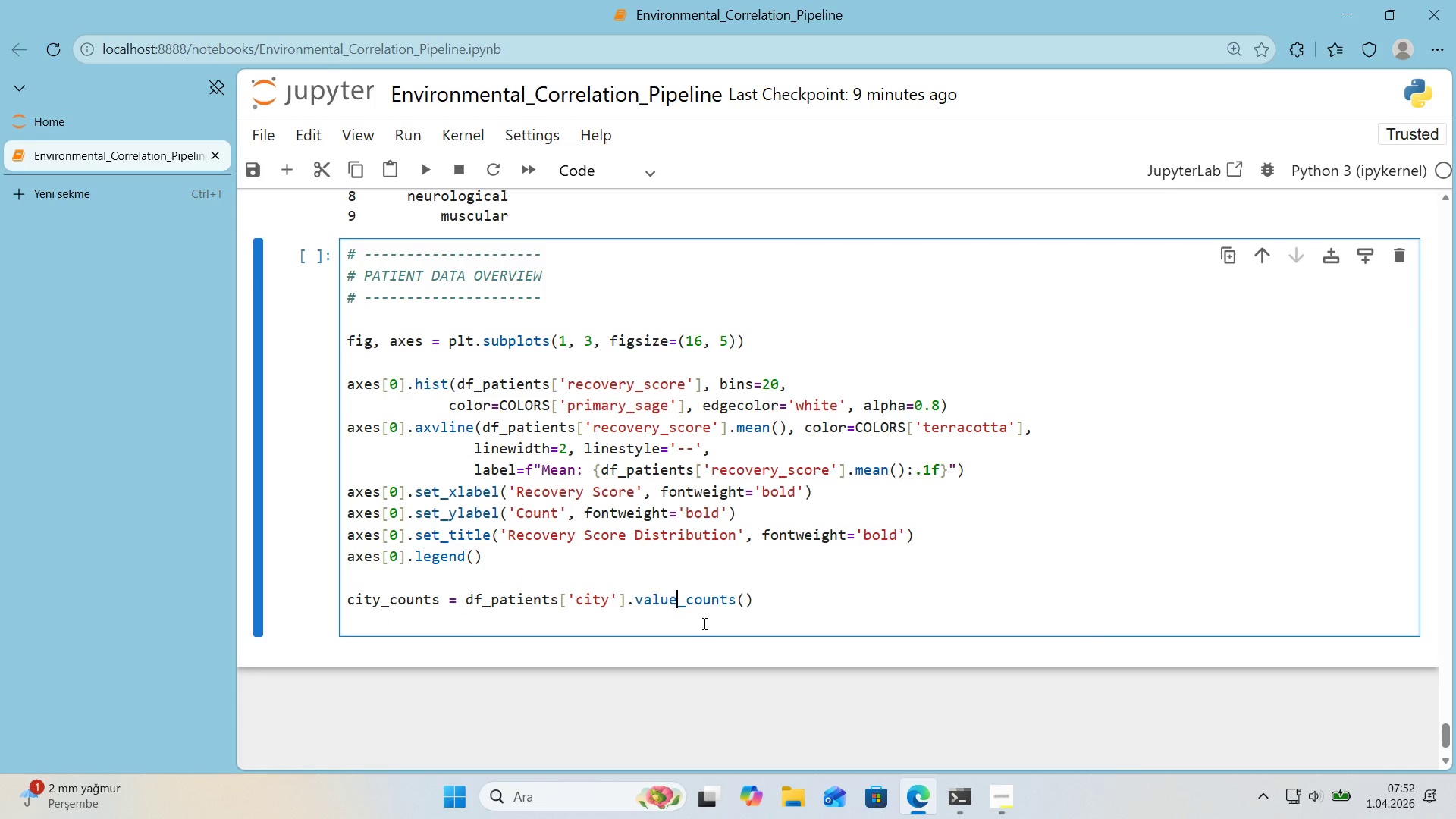 
left_click([703, 623])
 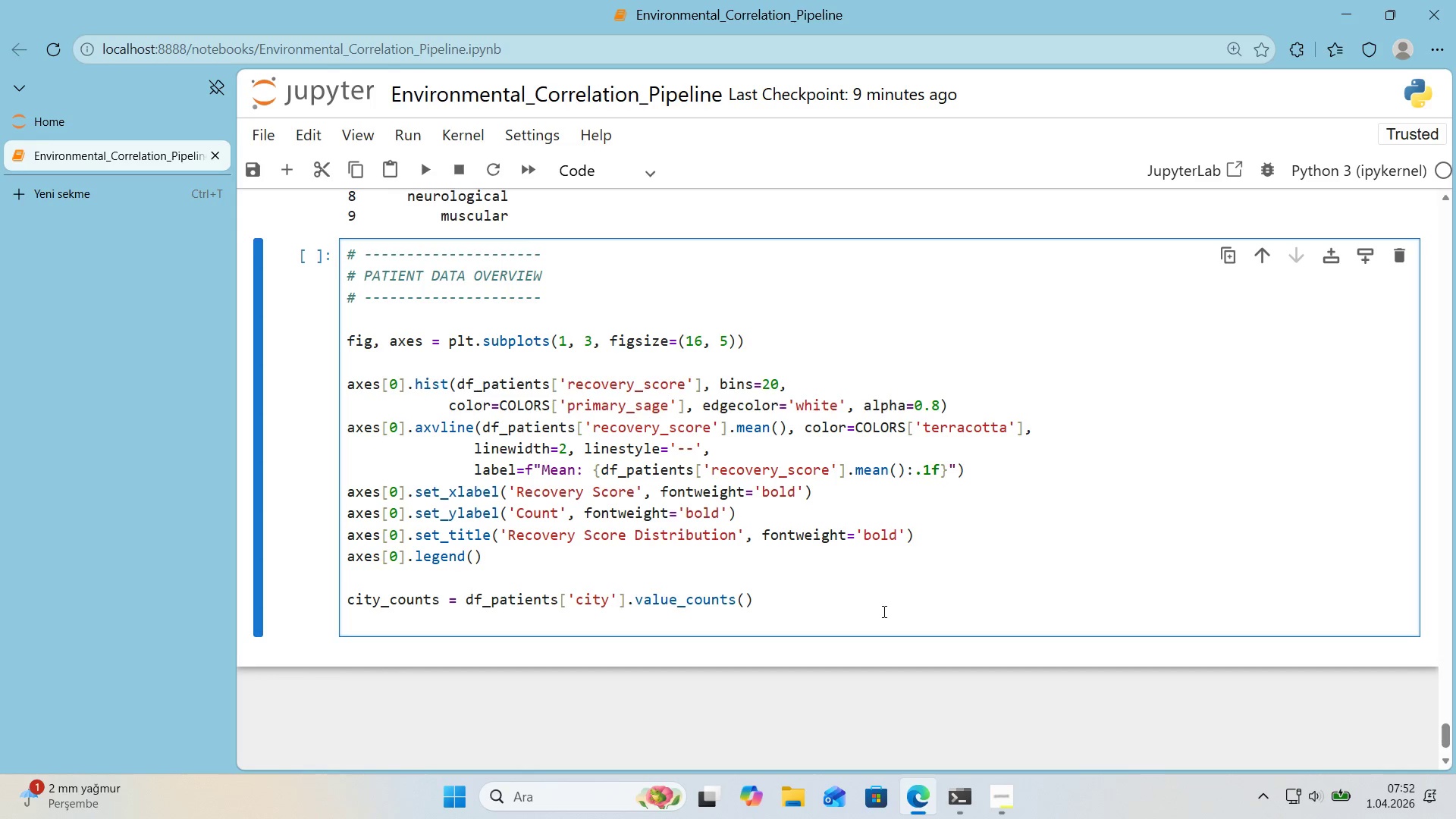 
wait(9.75)
 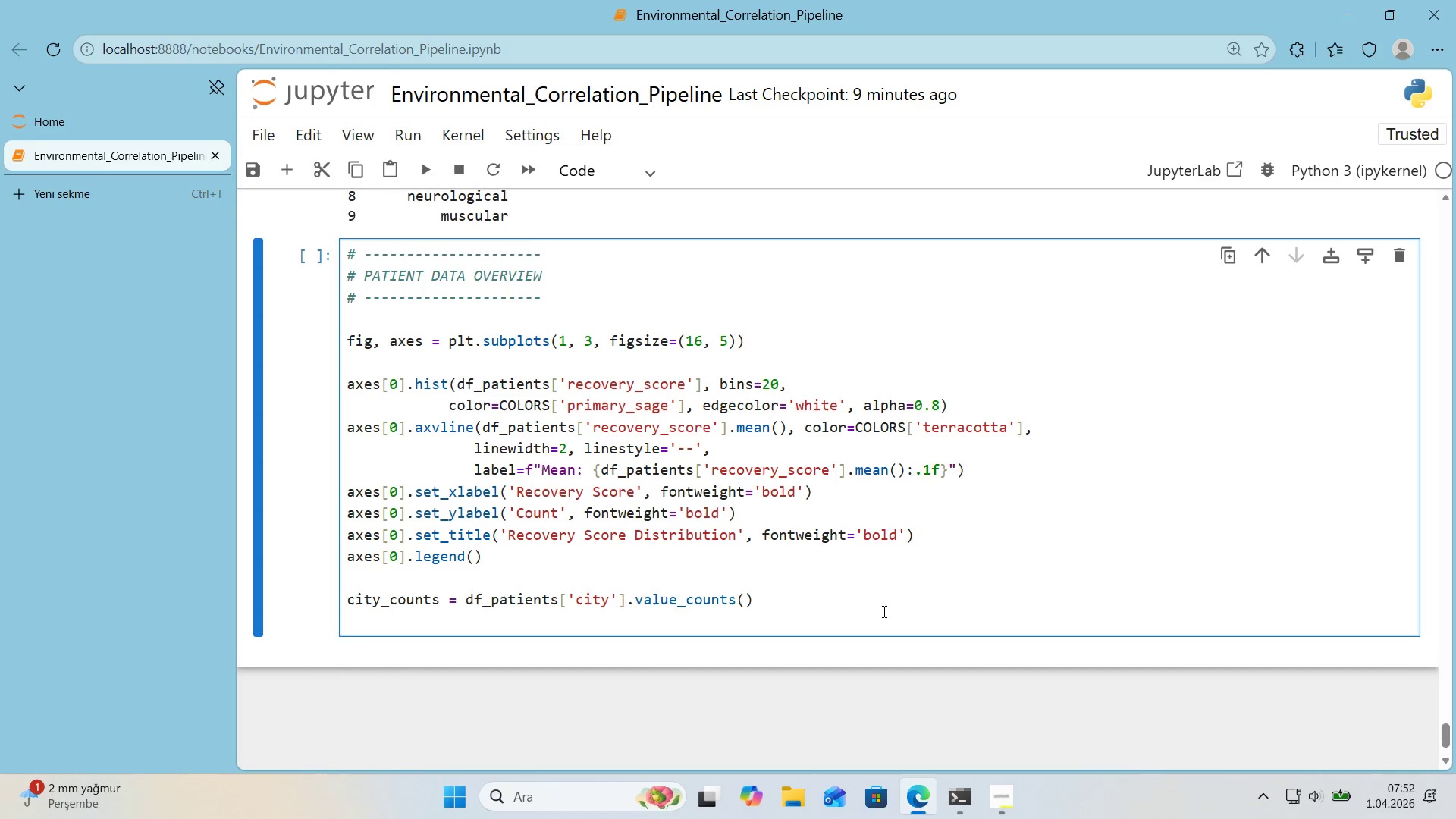 
type(s)
key(Backspace)
type(axes)
 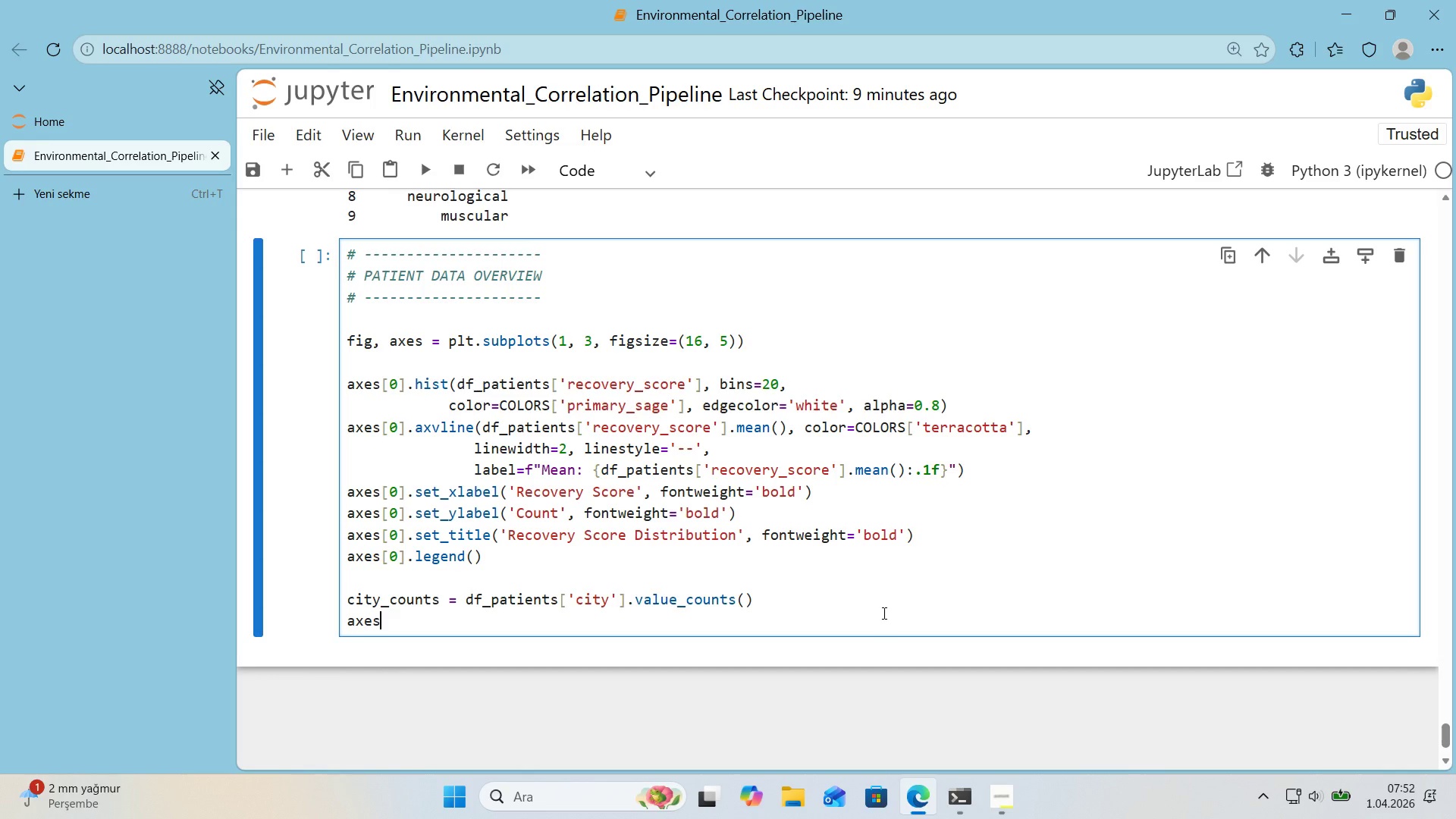 
key(Alt+Control+8)
 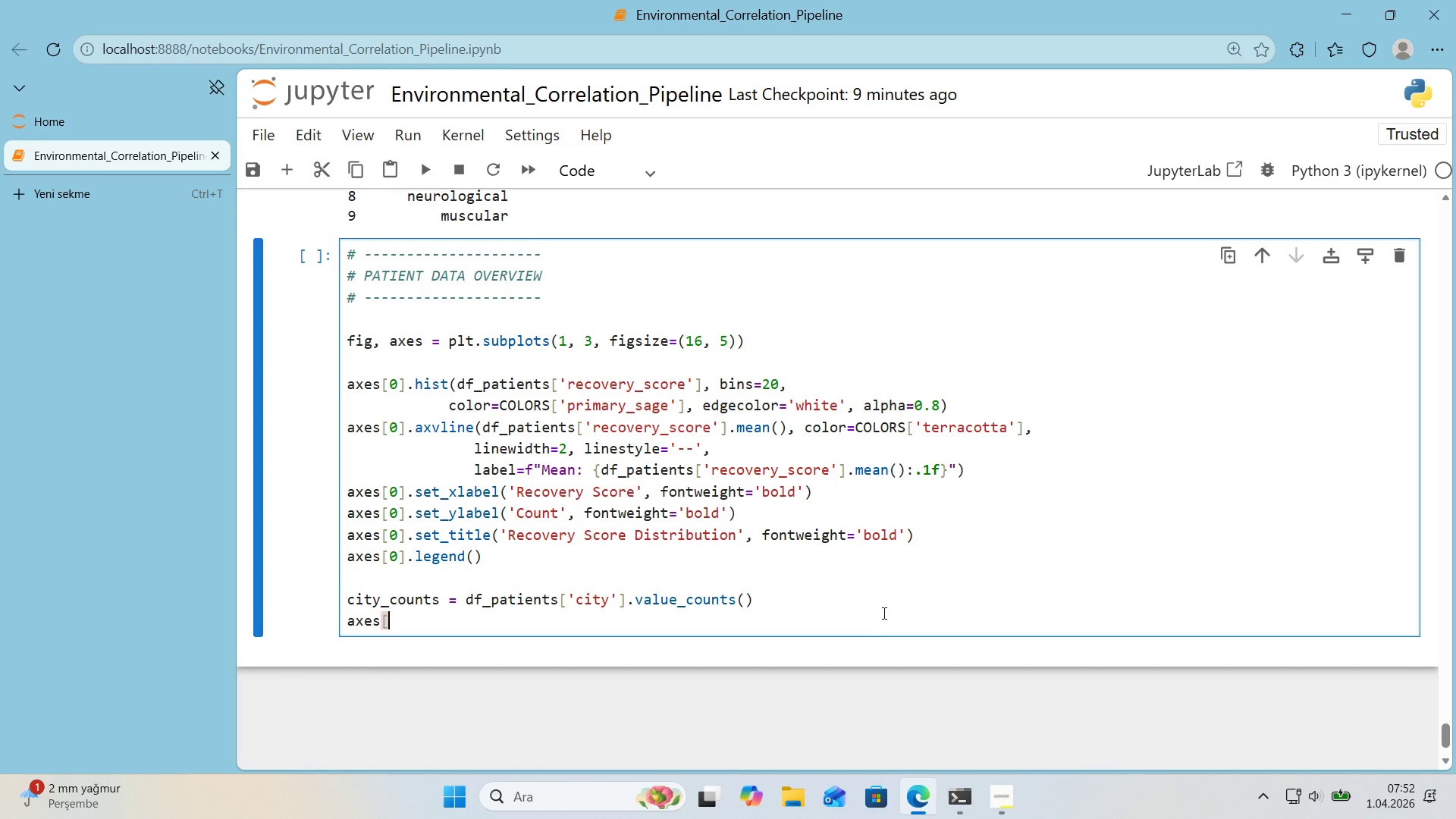 
key(Alt+Control+9)
 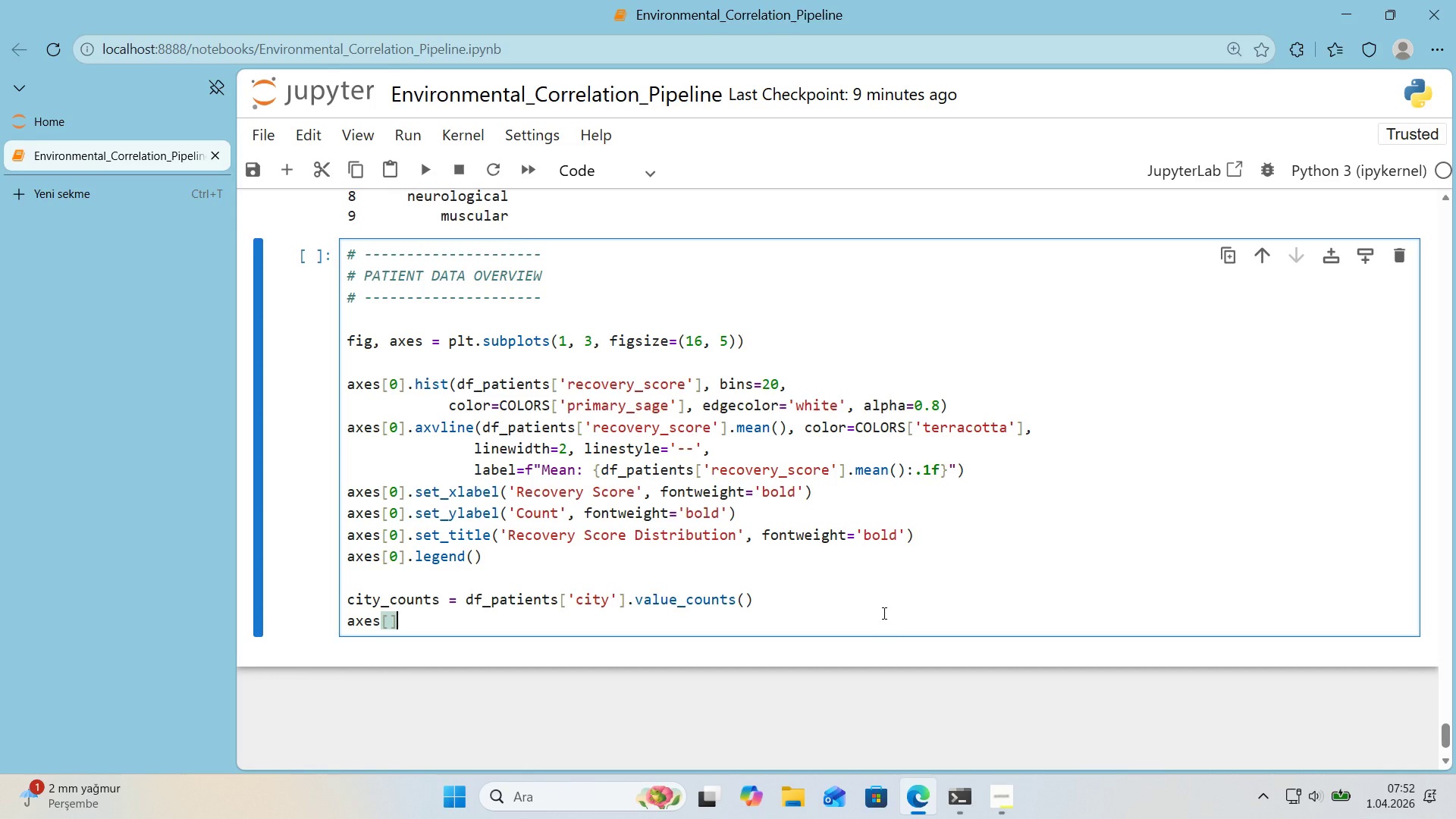 
key(ArrowLeft)
 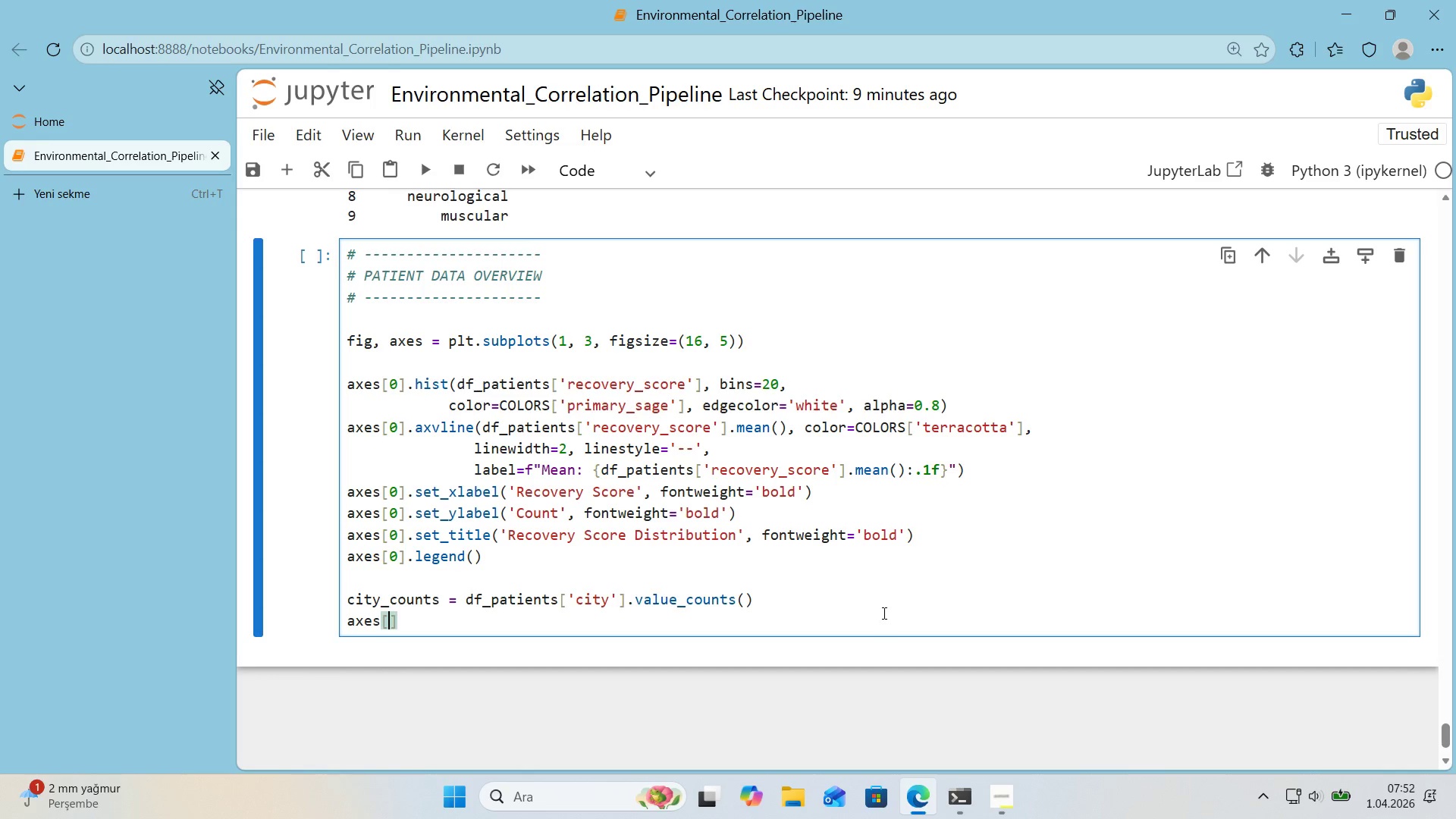 
key(1)
 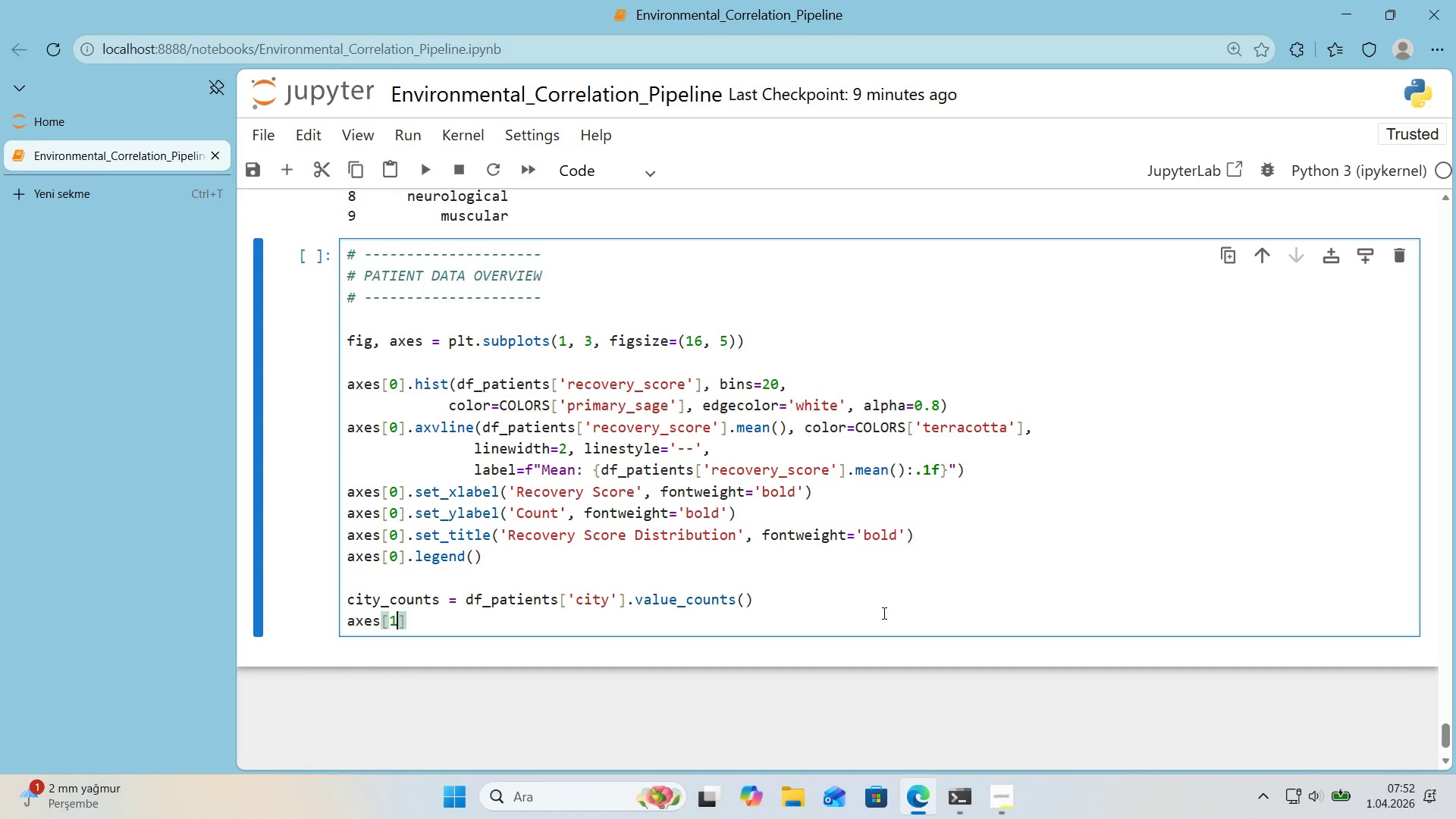 
key(ArrowRight)
 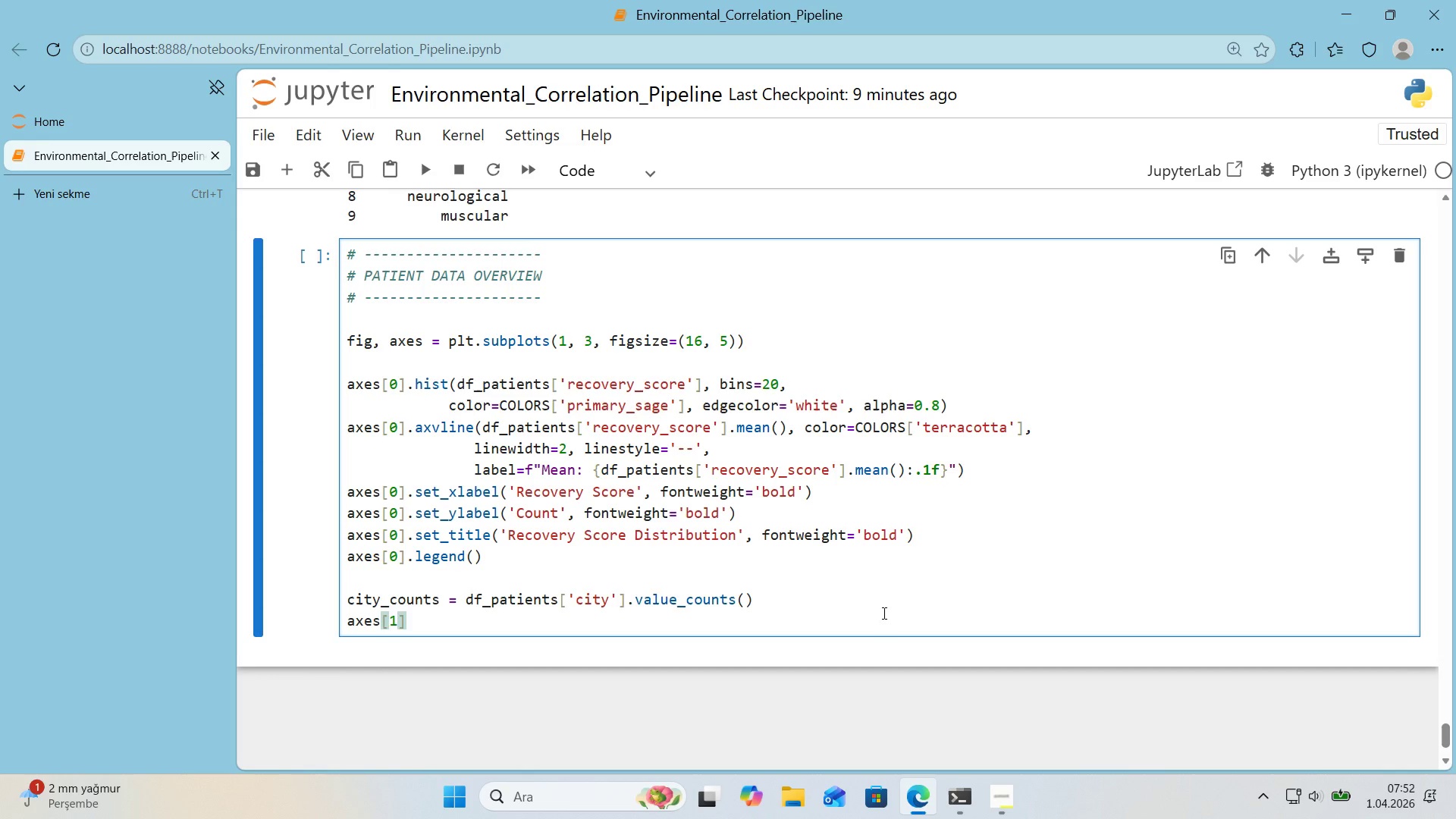 
type(.bar*()
 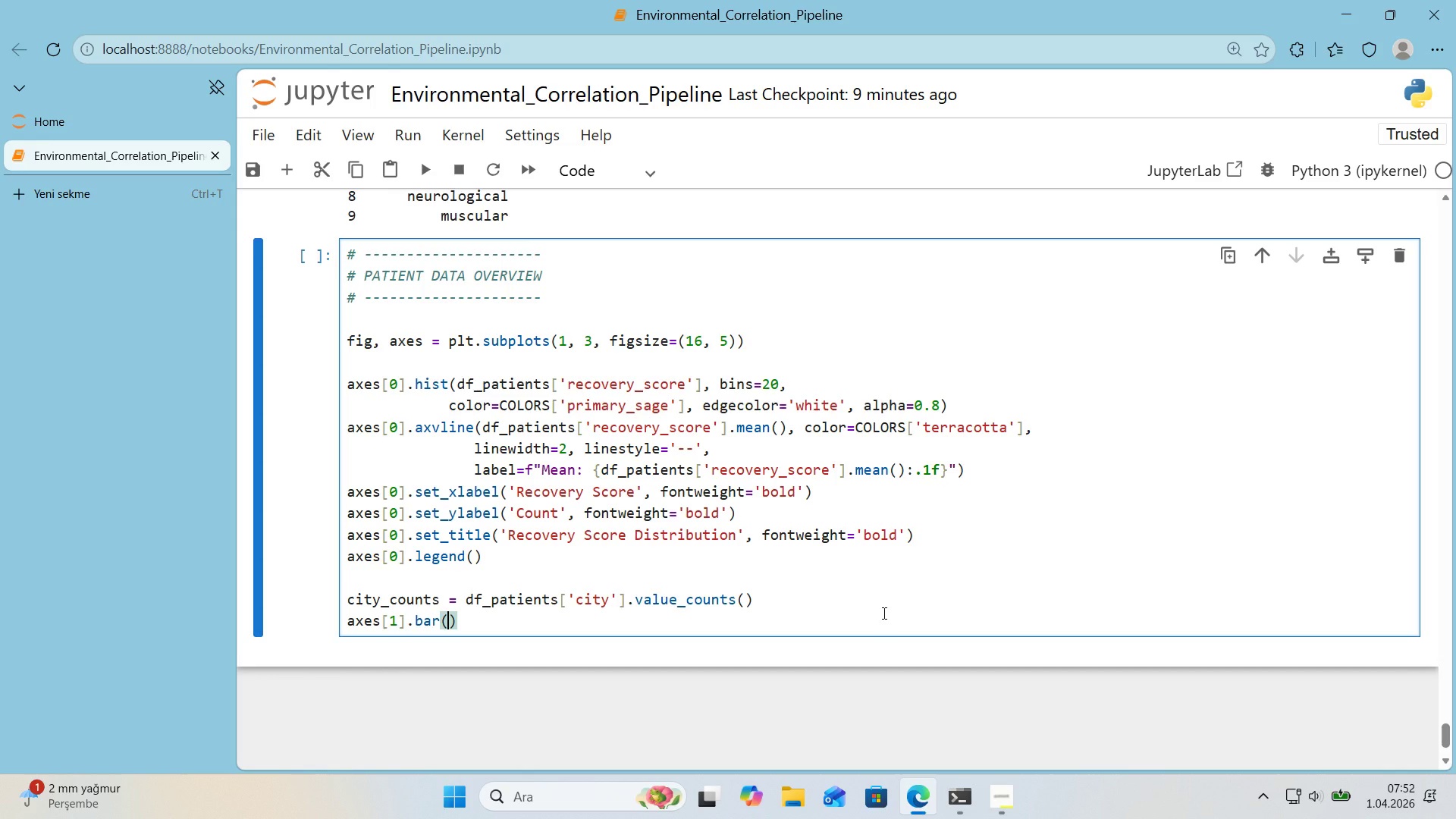 
 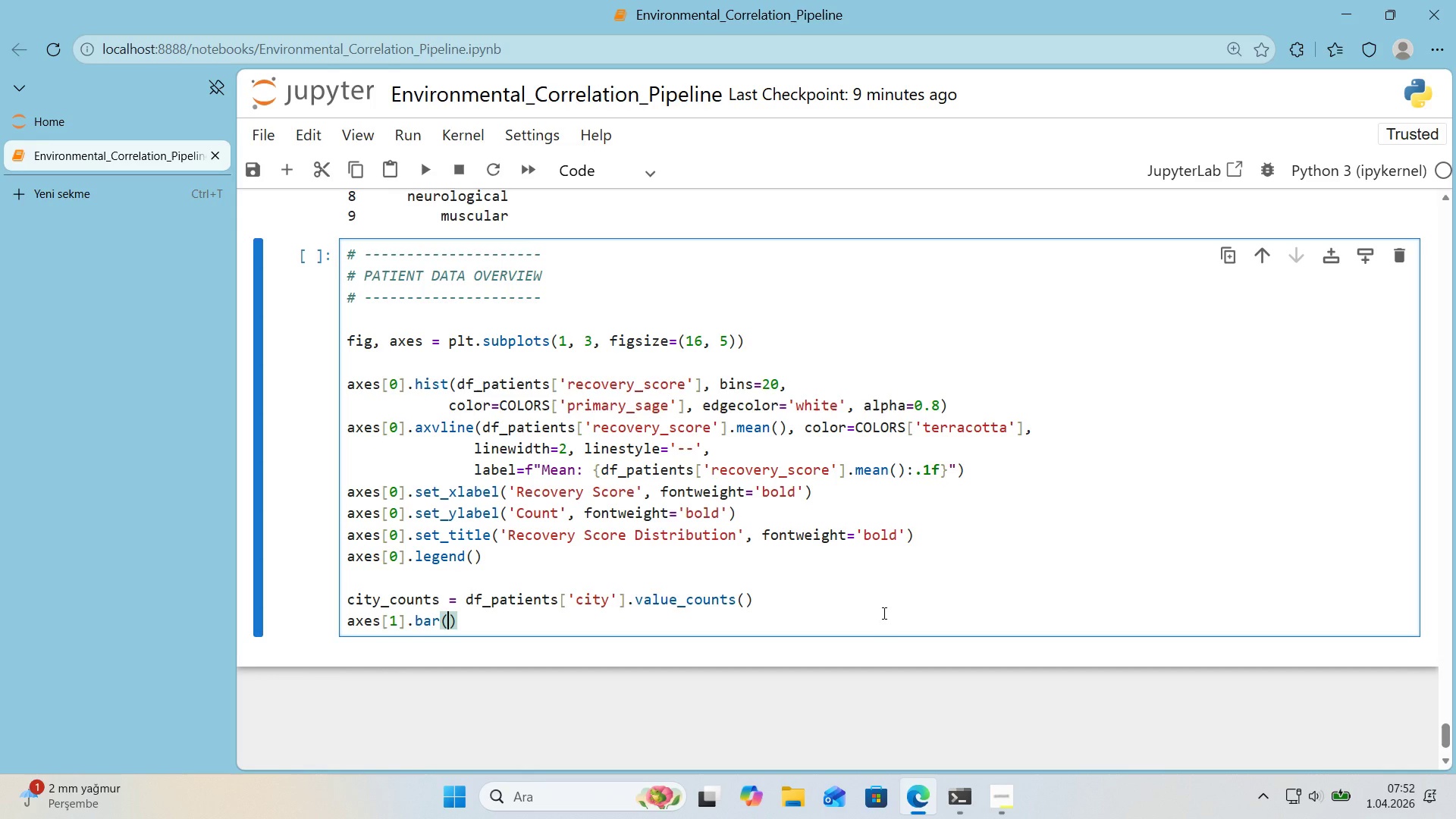 
key(ArrowLeft)
 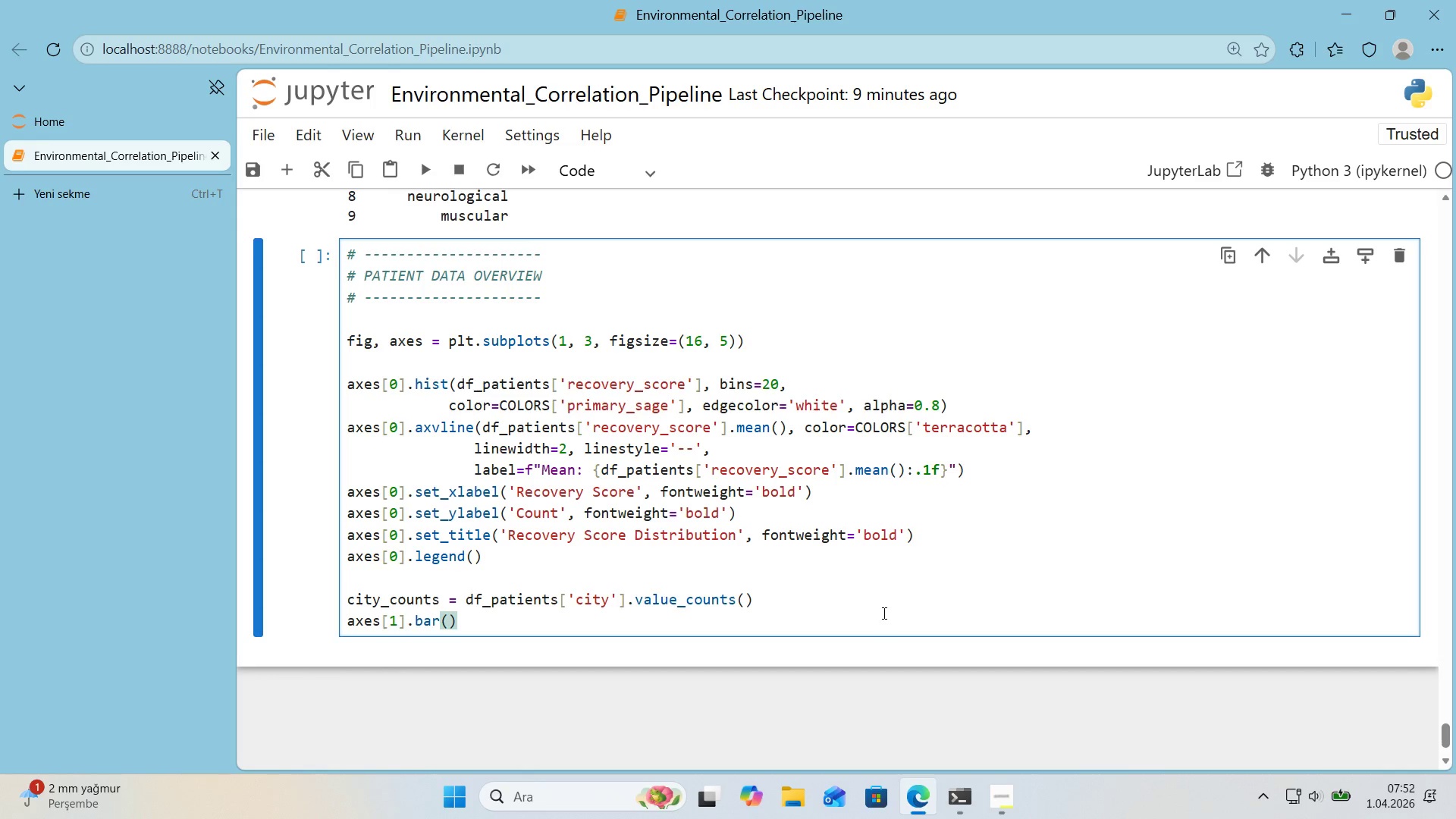 
type(c'ty_count.;n)
key(Backspace)
key(Backspace)
type('ndex, c'ty_counts.values,)
 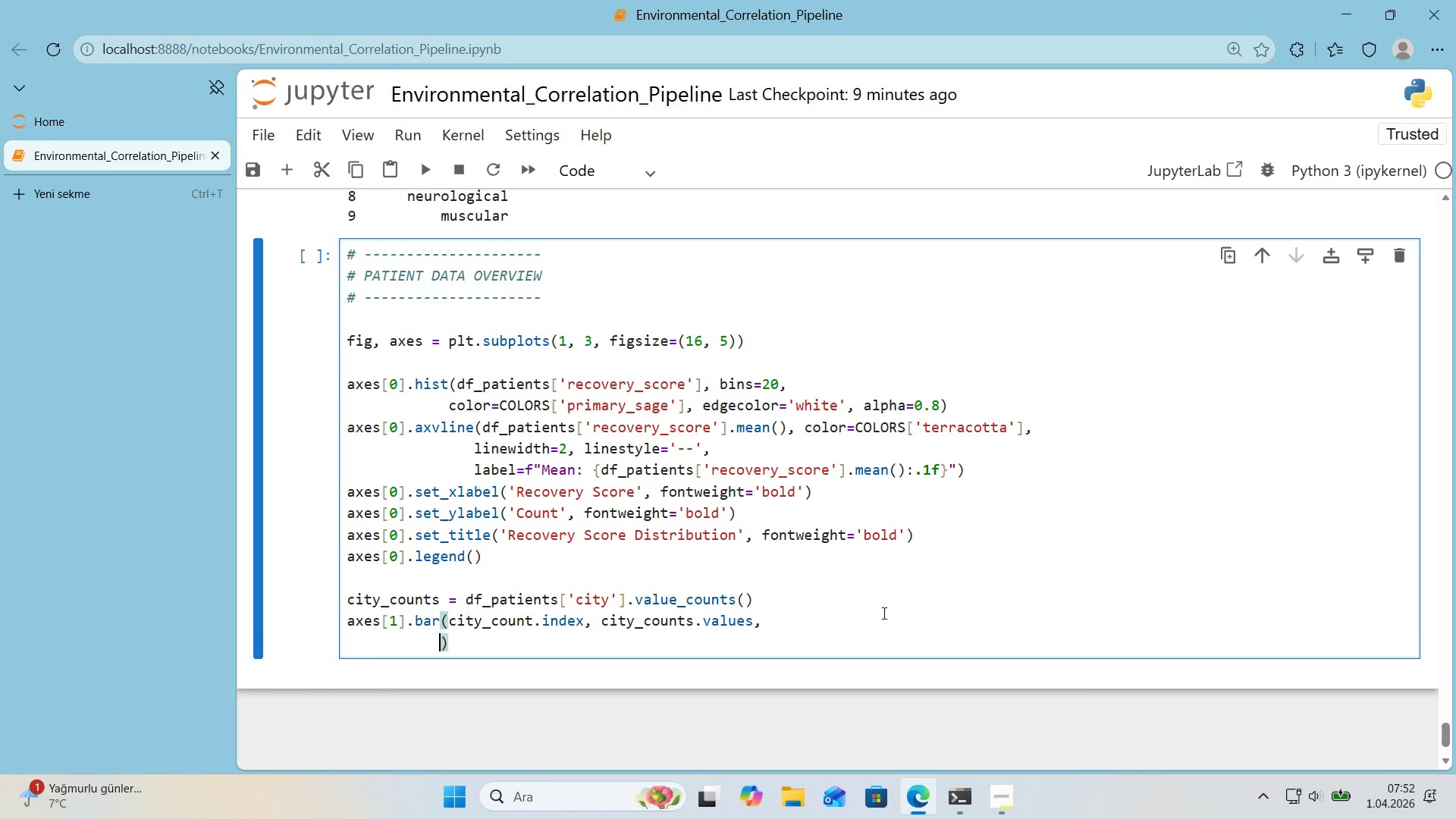 
key(Enter)
 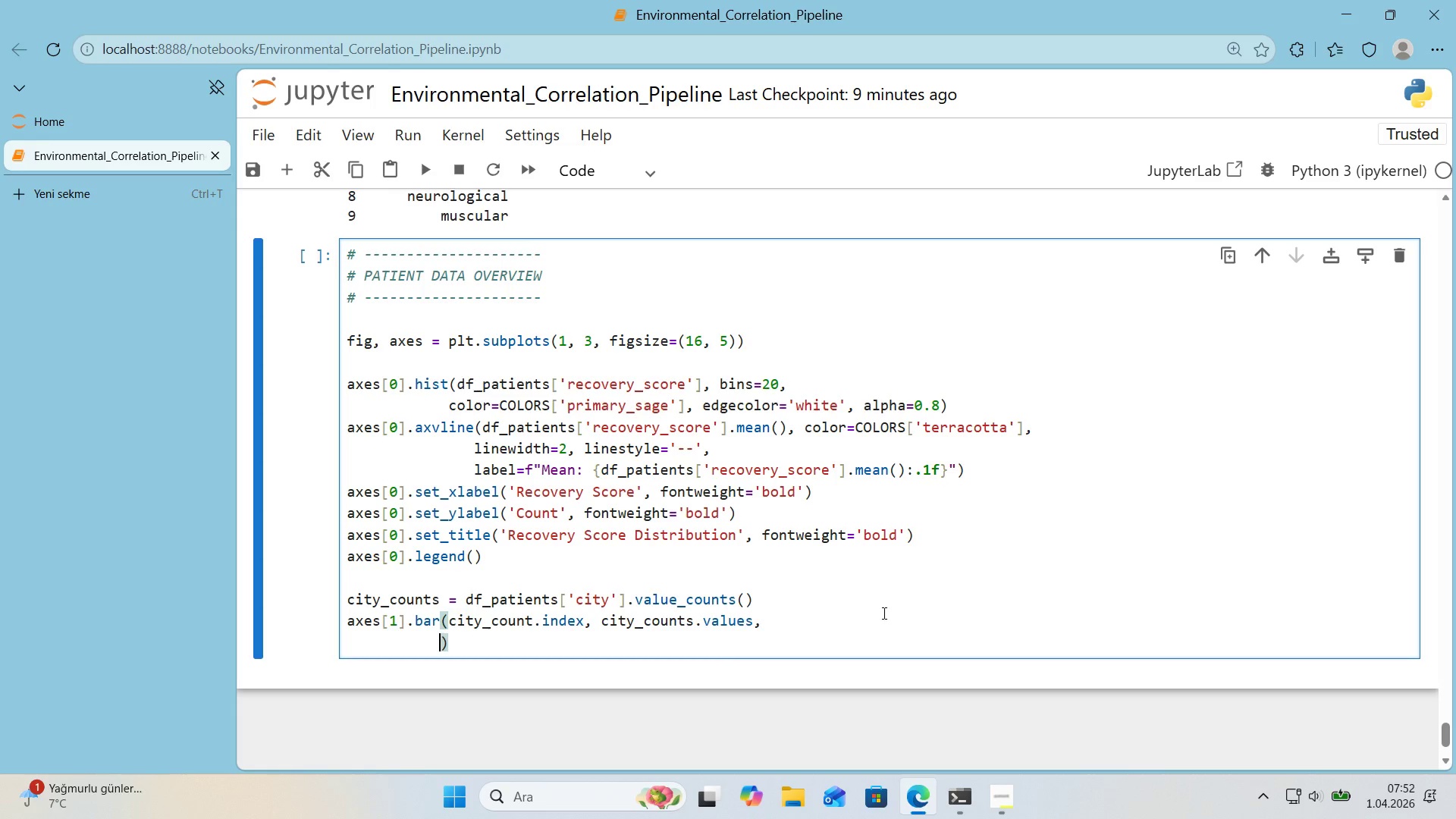 
type(color))
 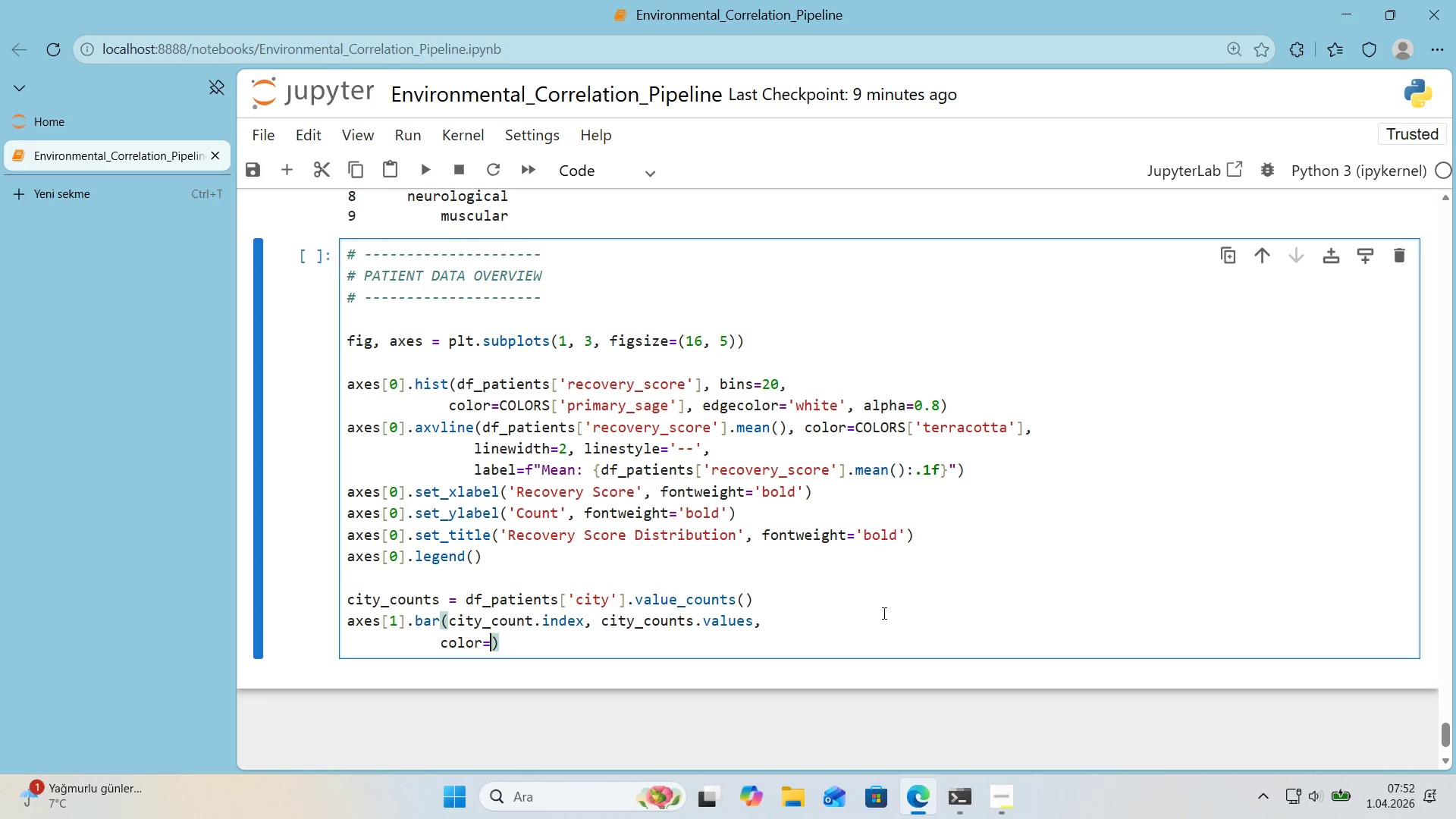 
key(Alt+Control+8)
 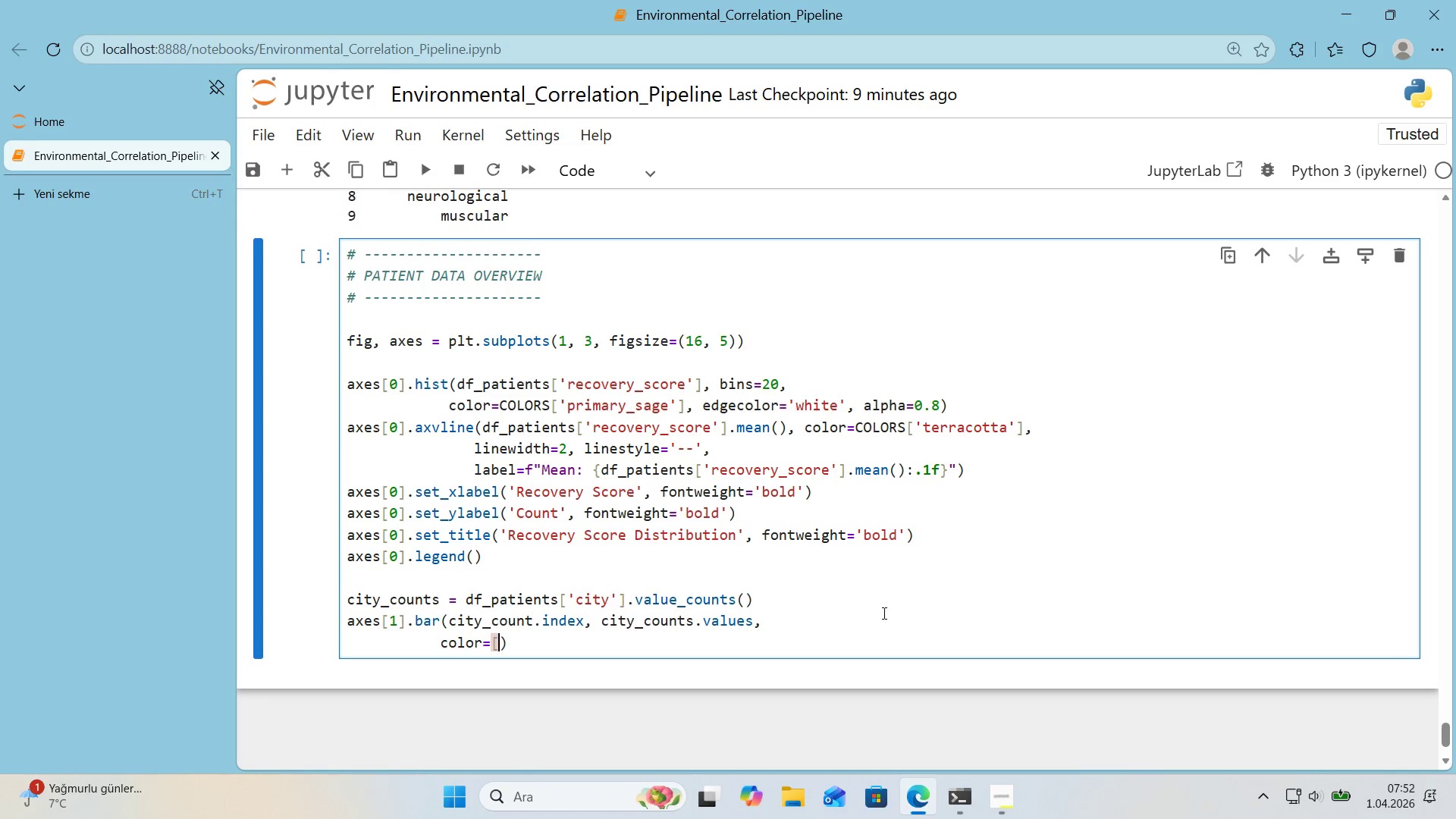 
key(Alt+Control+9)
 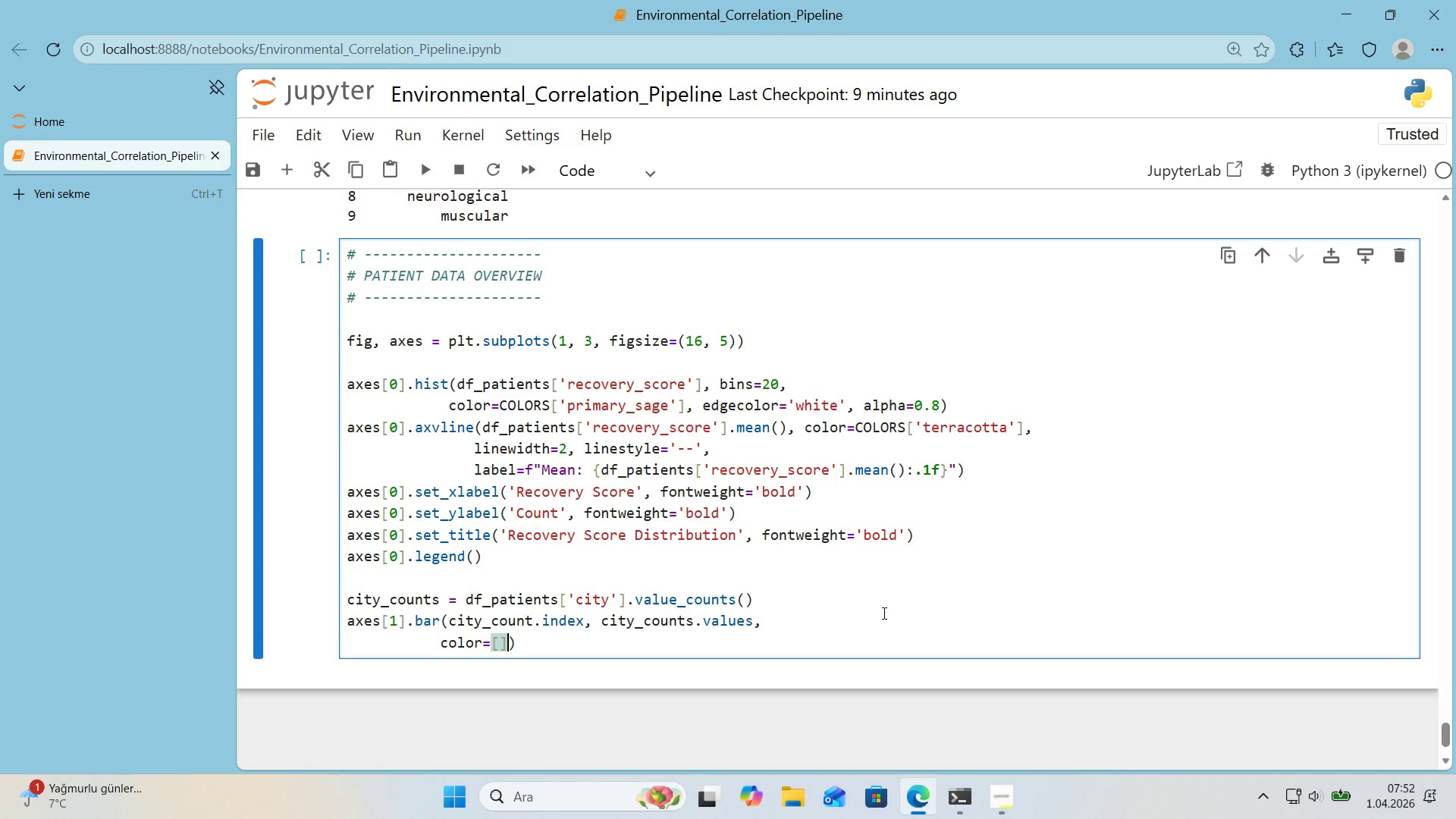 
key(ArrowLeft)
 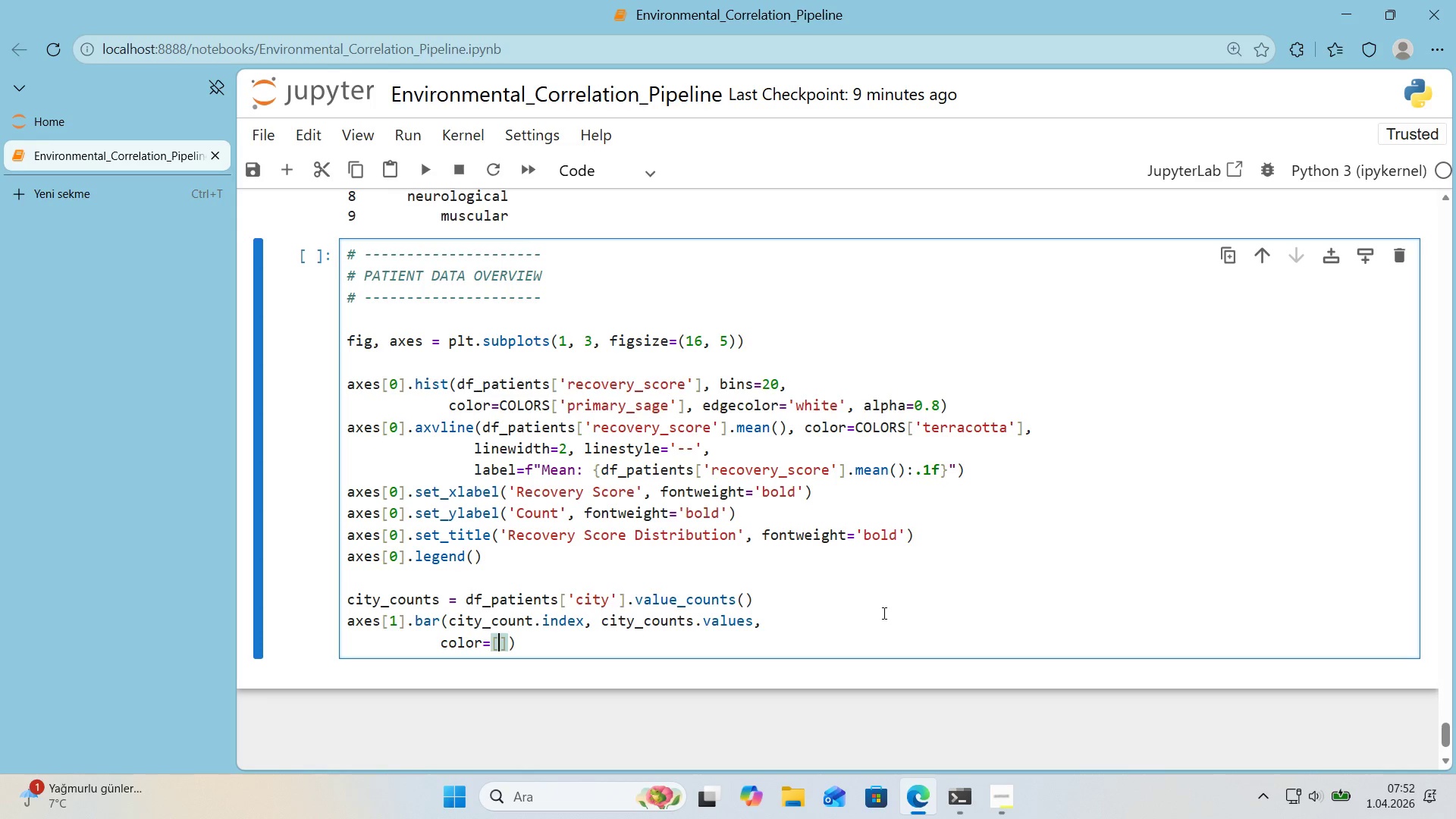 
type(COLORS)
 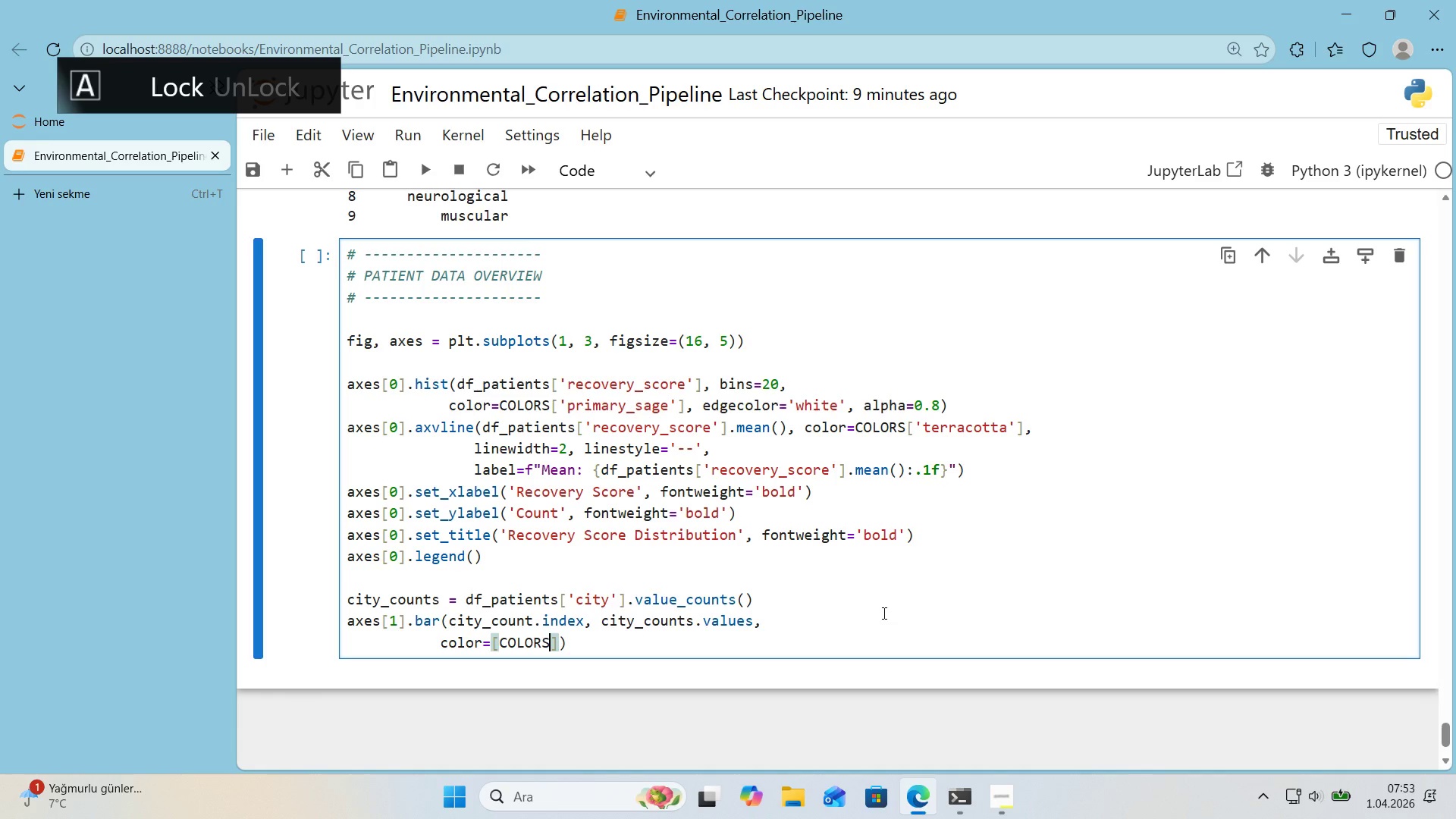 
key(Alt+Control+8)
 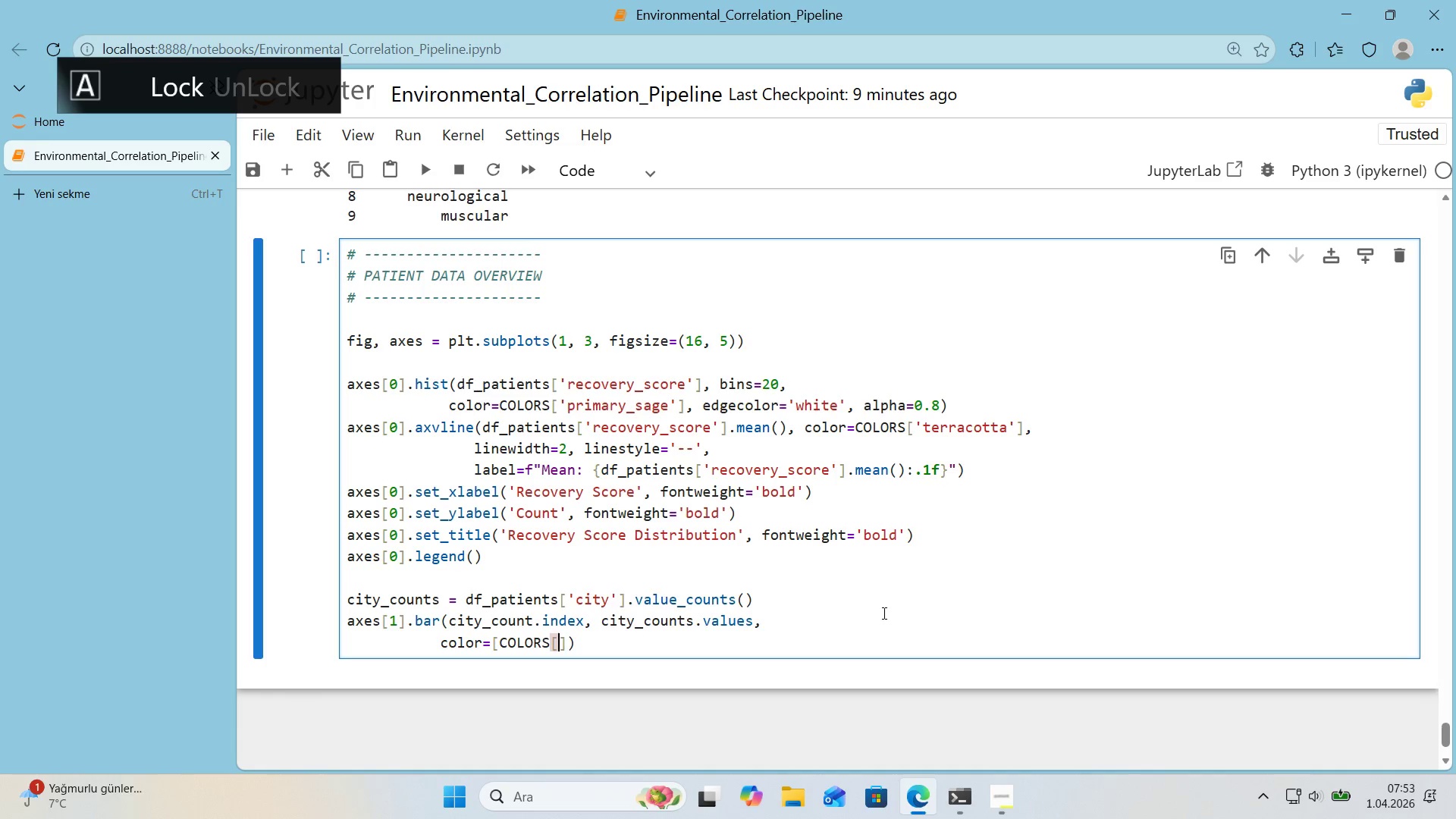 
key(Alt+Control+9)
 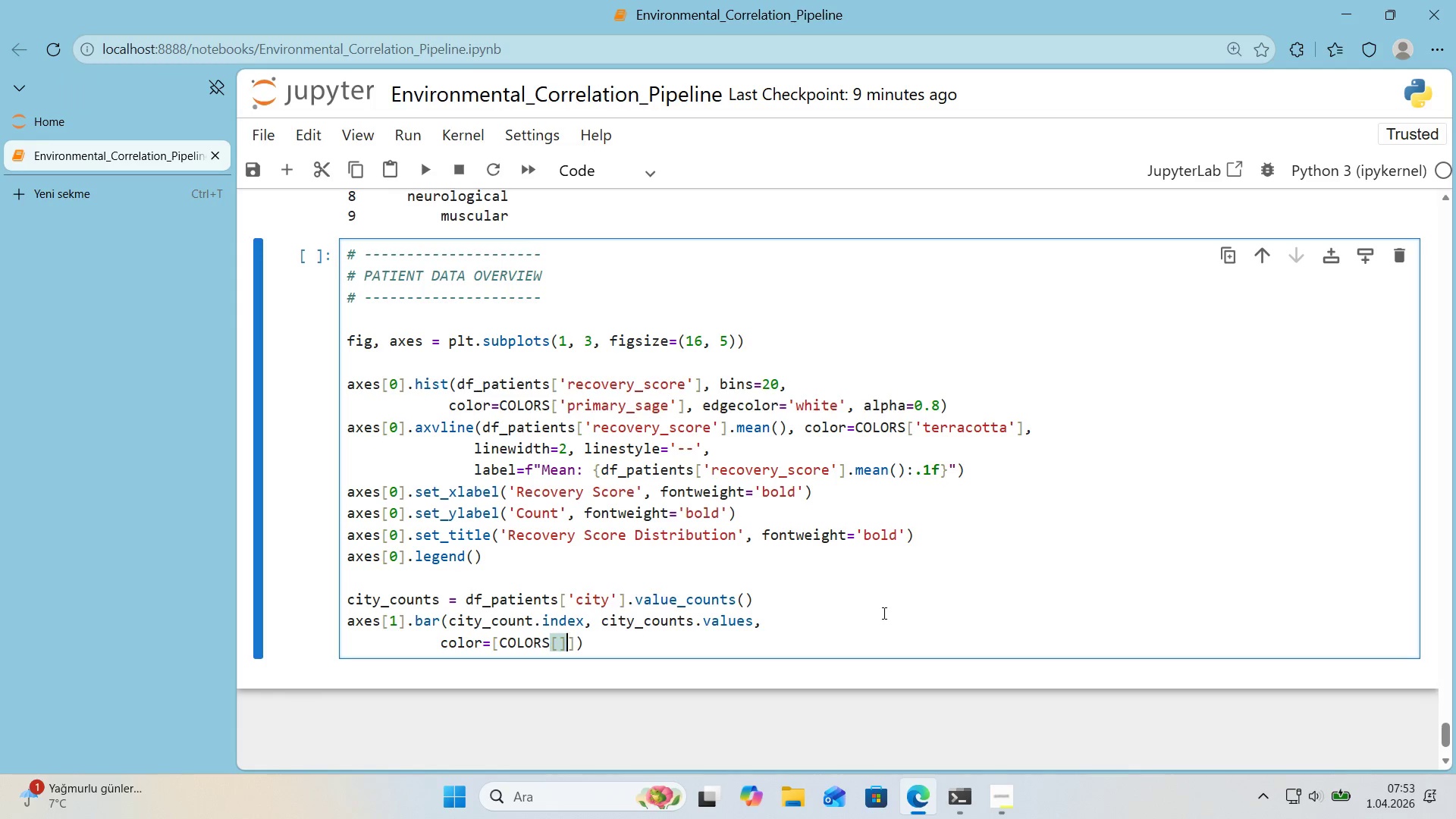 
key(ArrowLeft)
 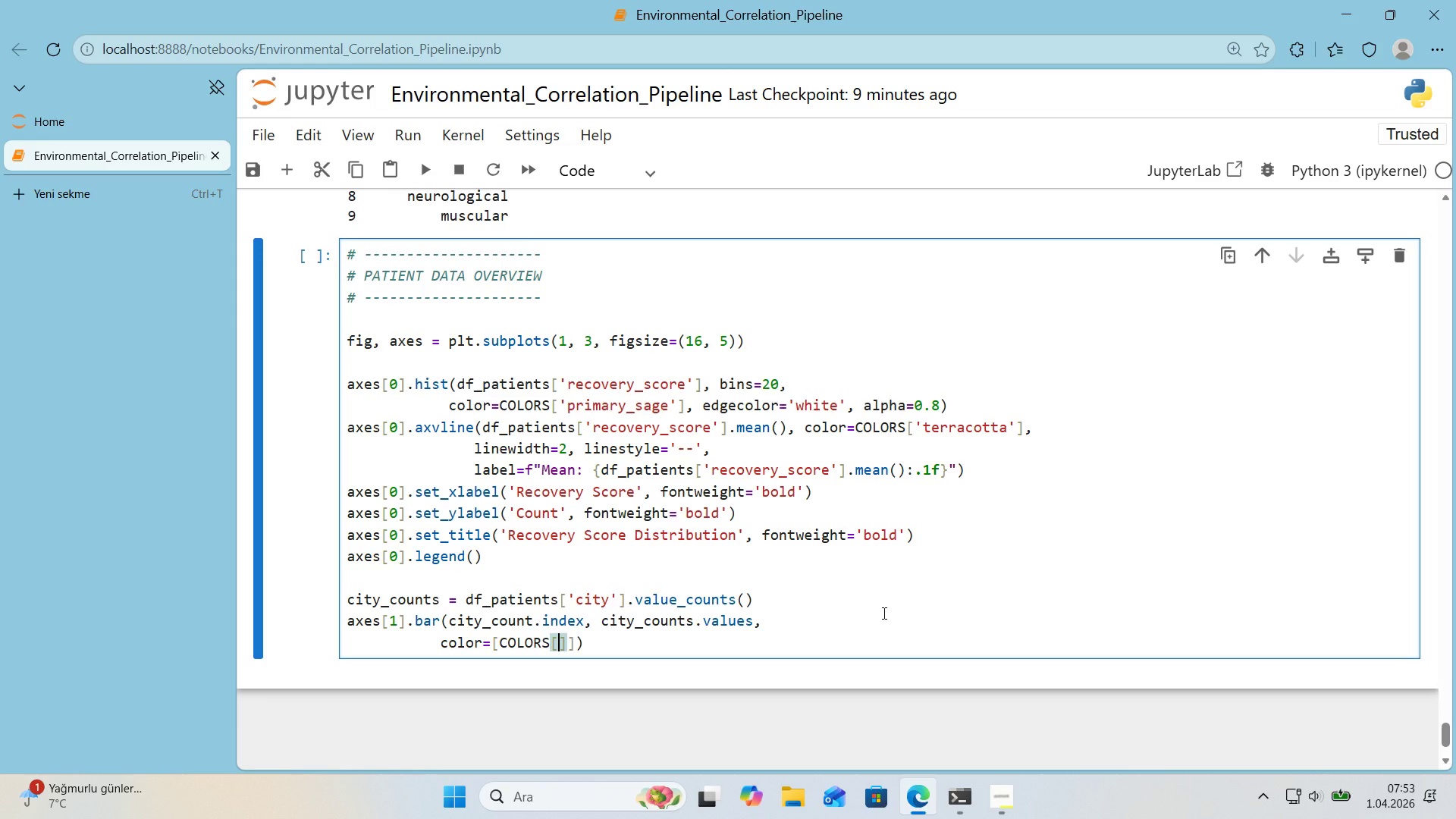 
type(@@)
 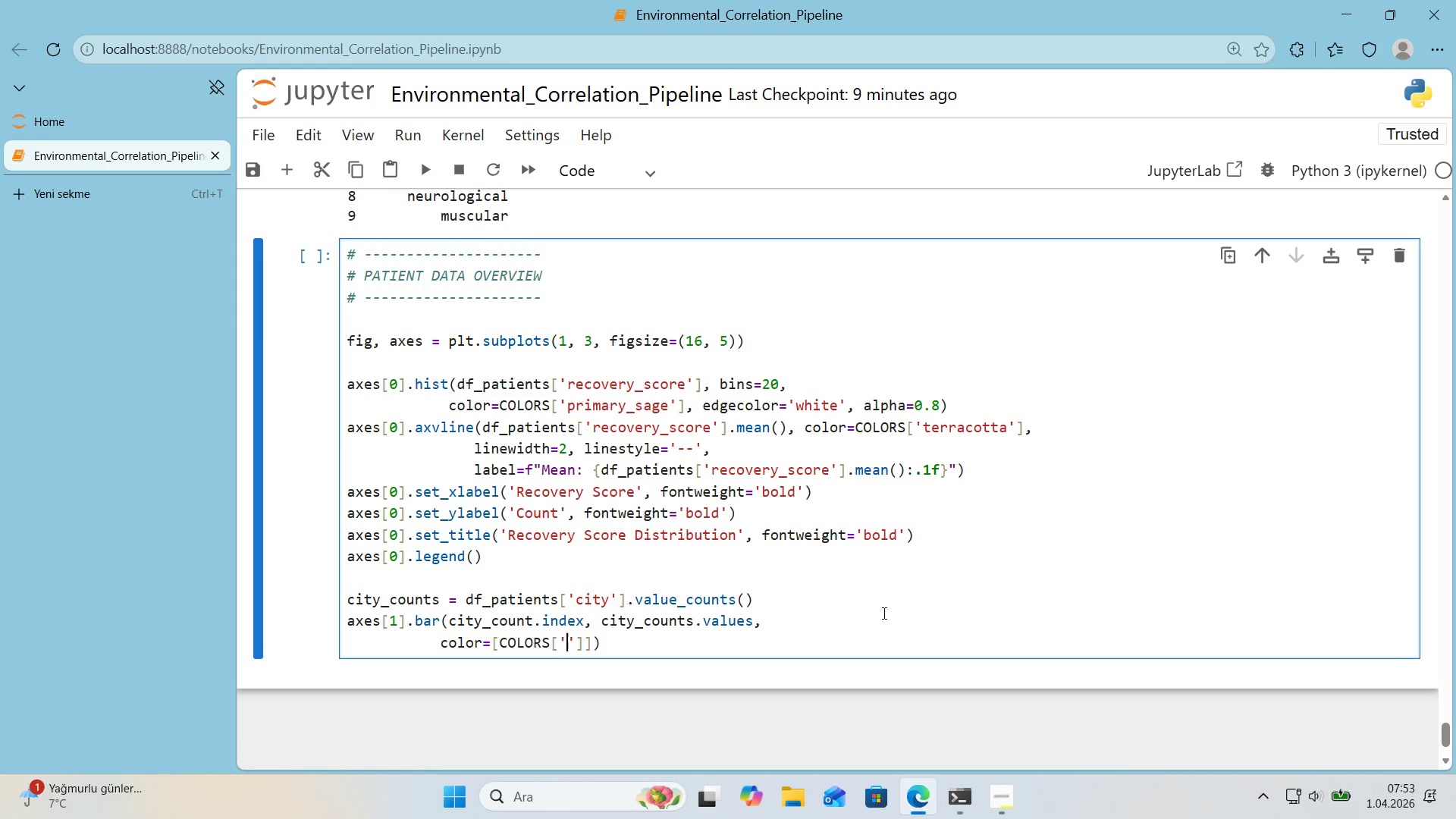 
key(ArrowLeft)
 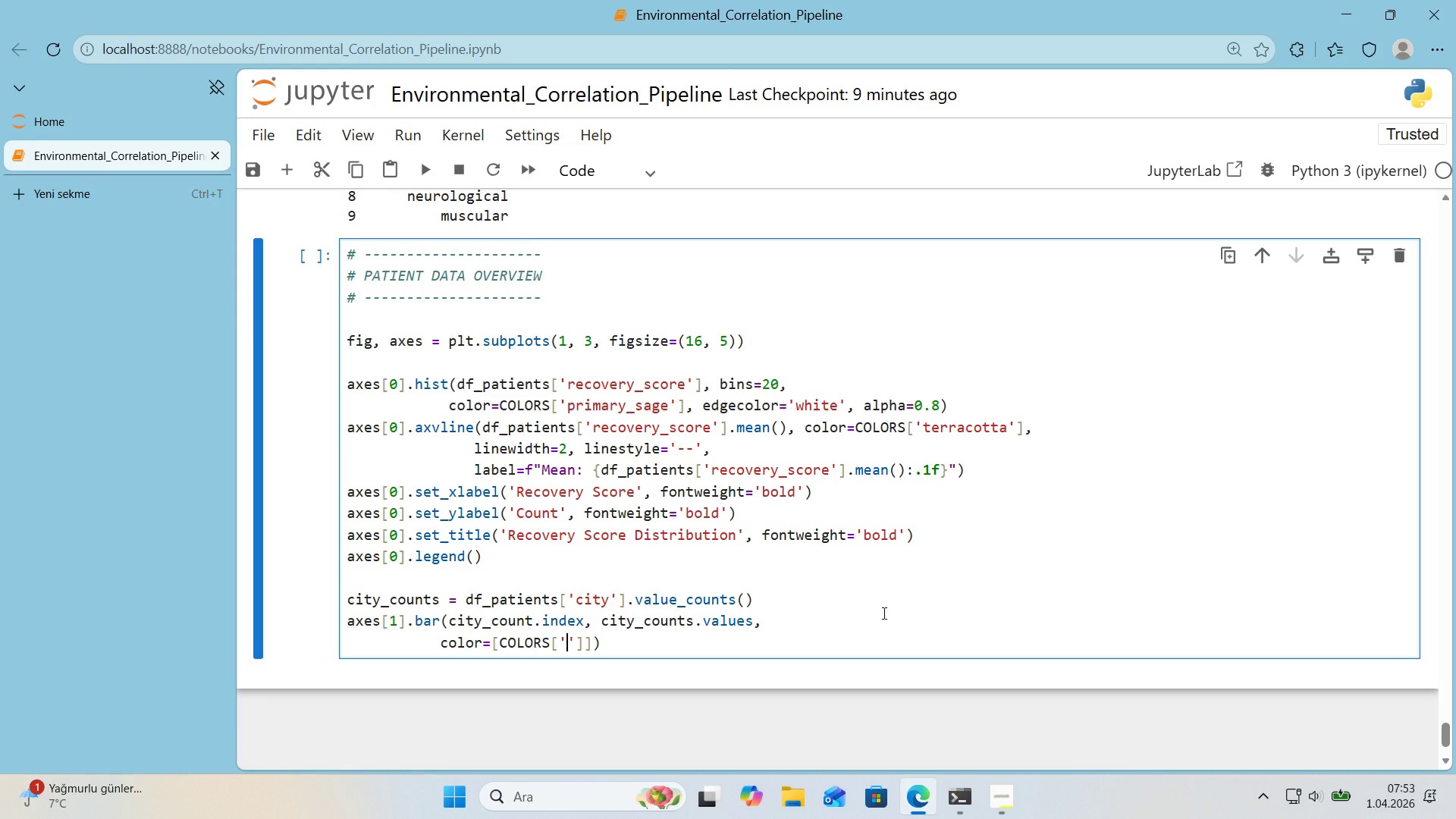 
type(pr'mary_sage)
 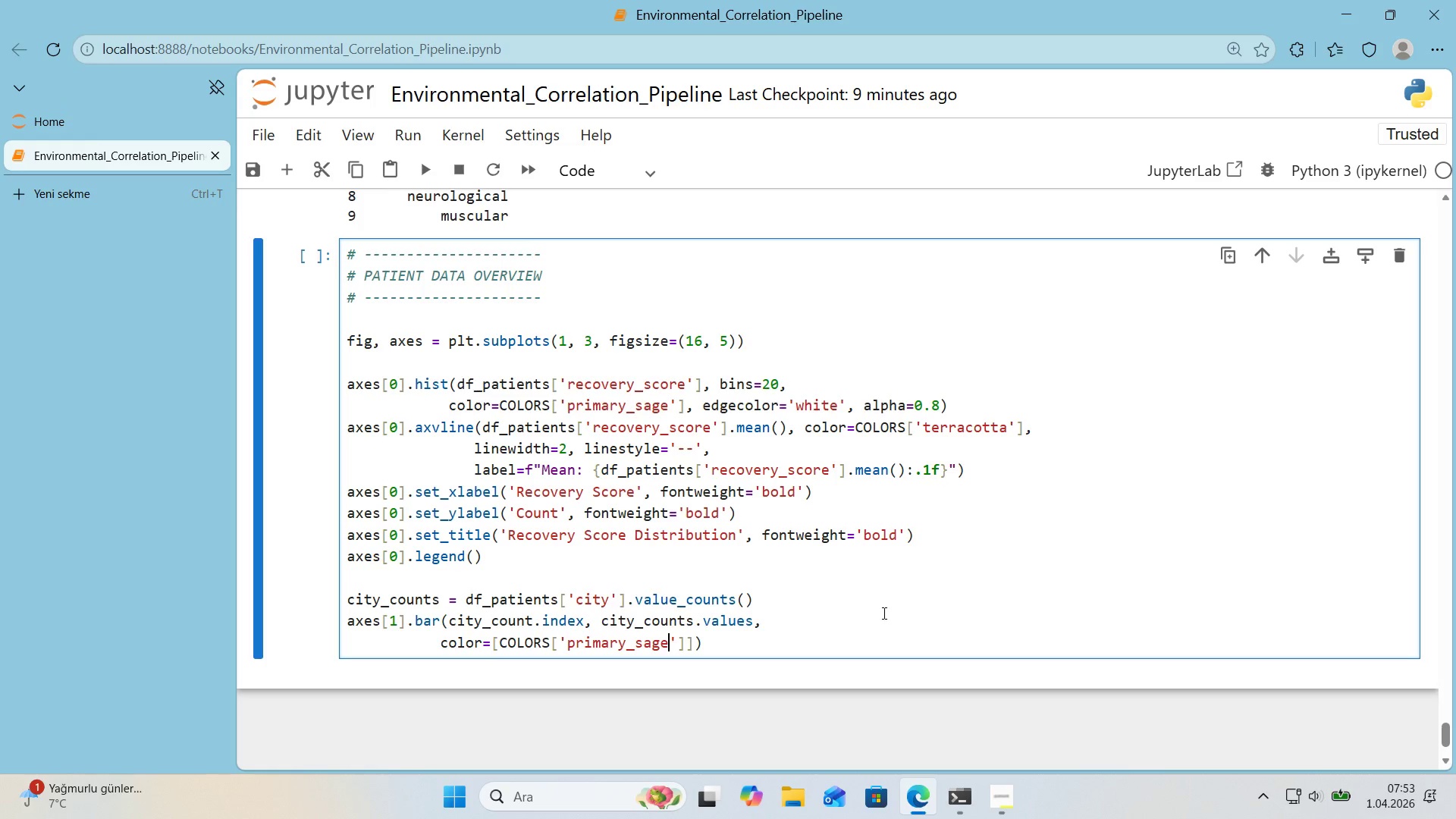 
key(ArrowRight)
 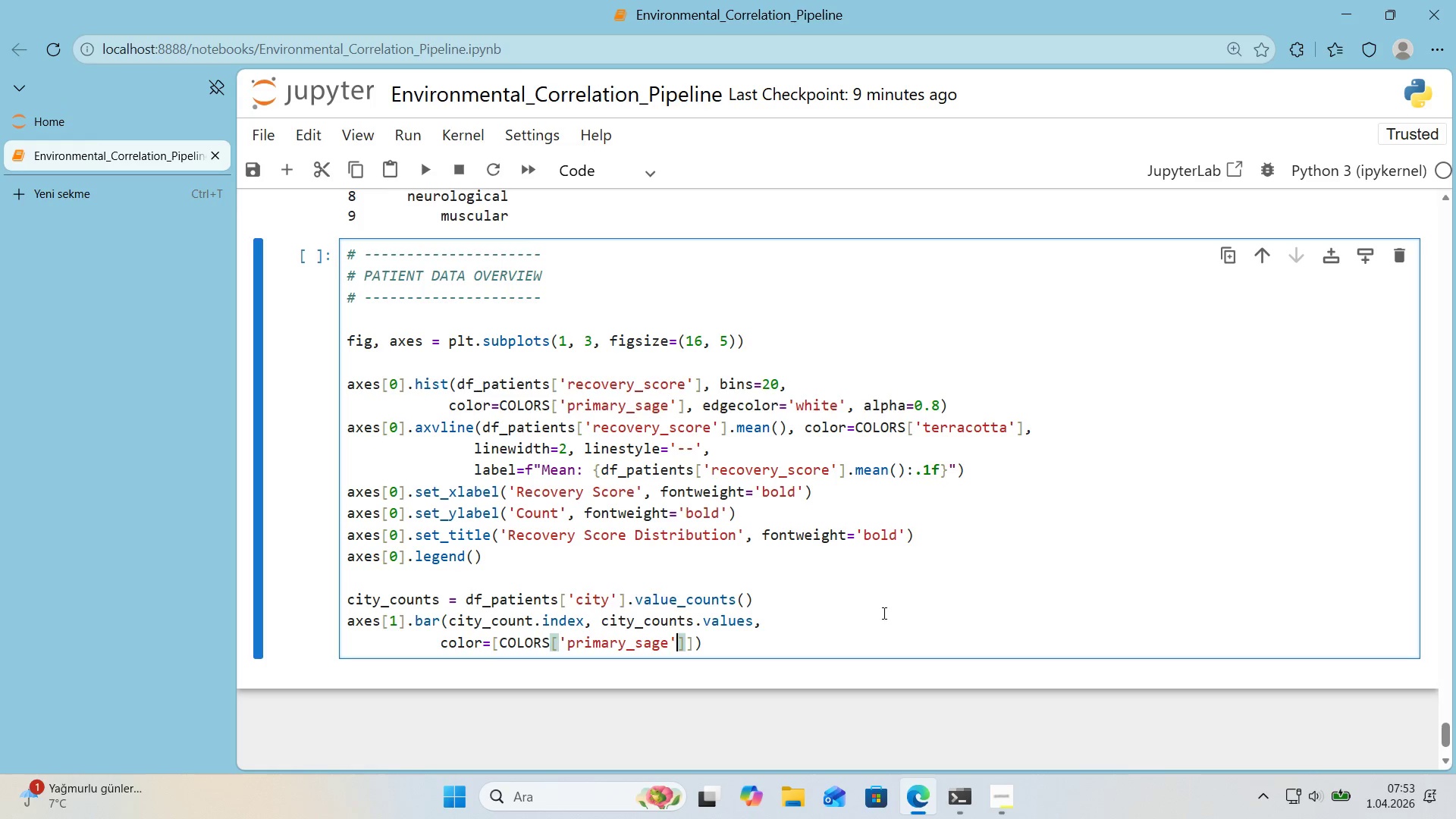 
key(ArrowRight)
 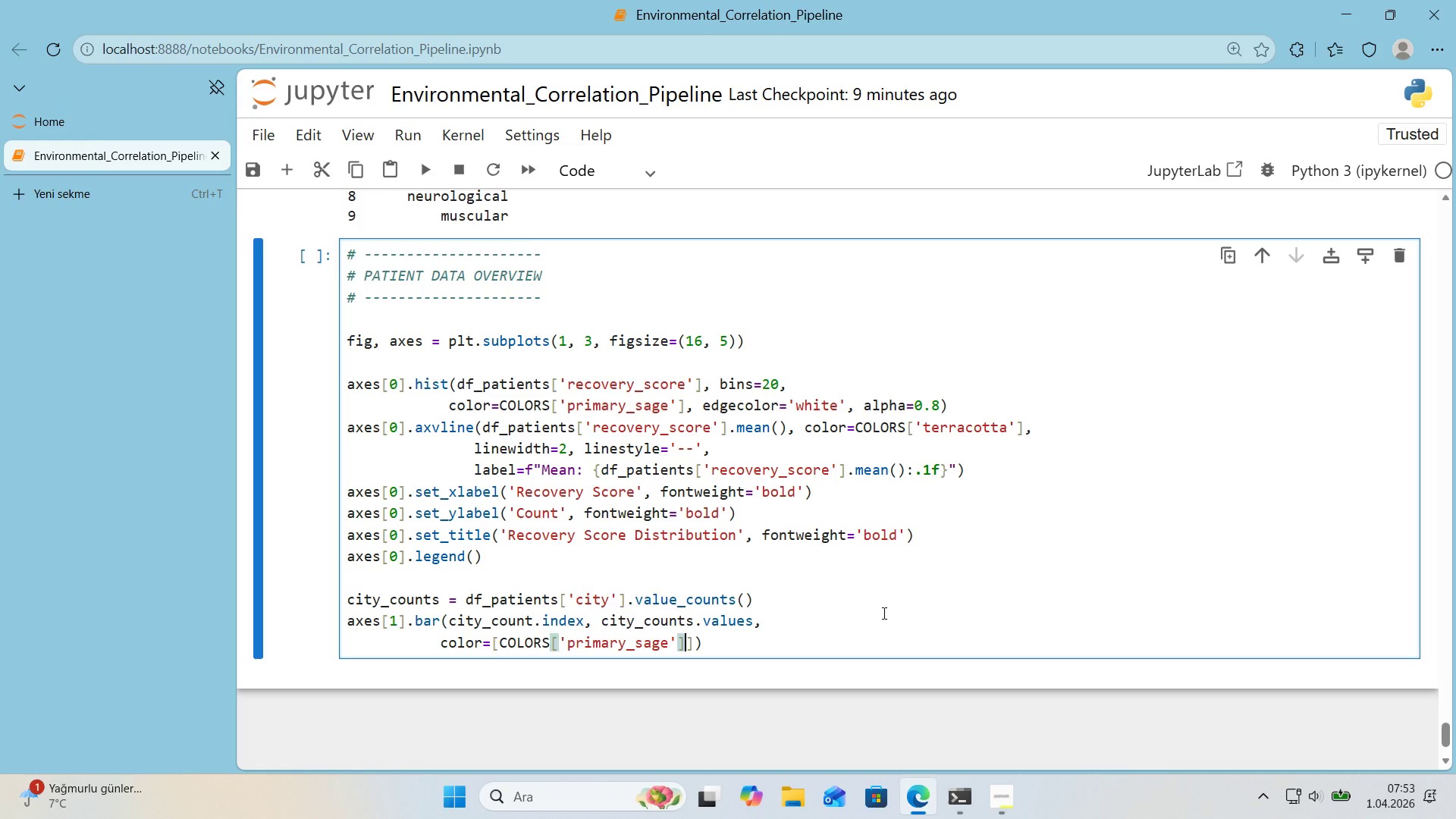 
type(, COLORS)
 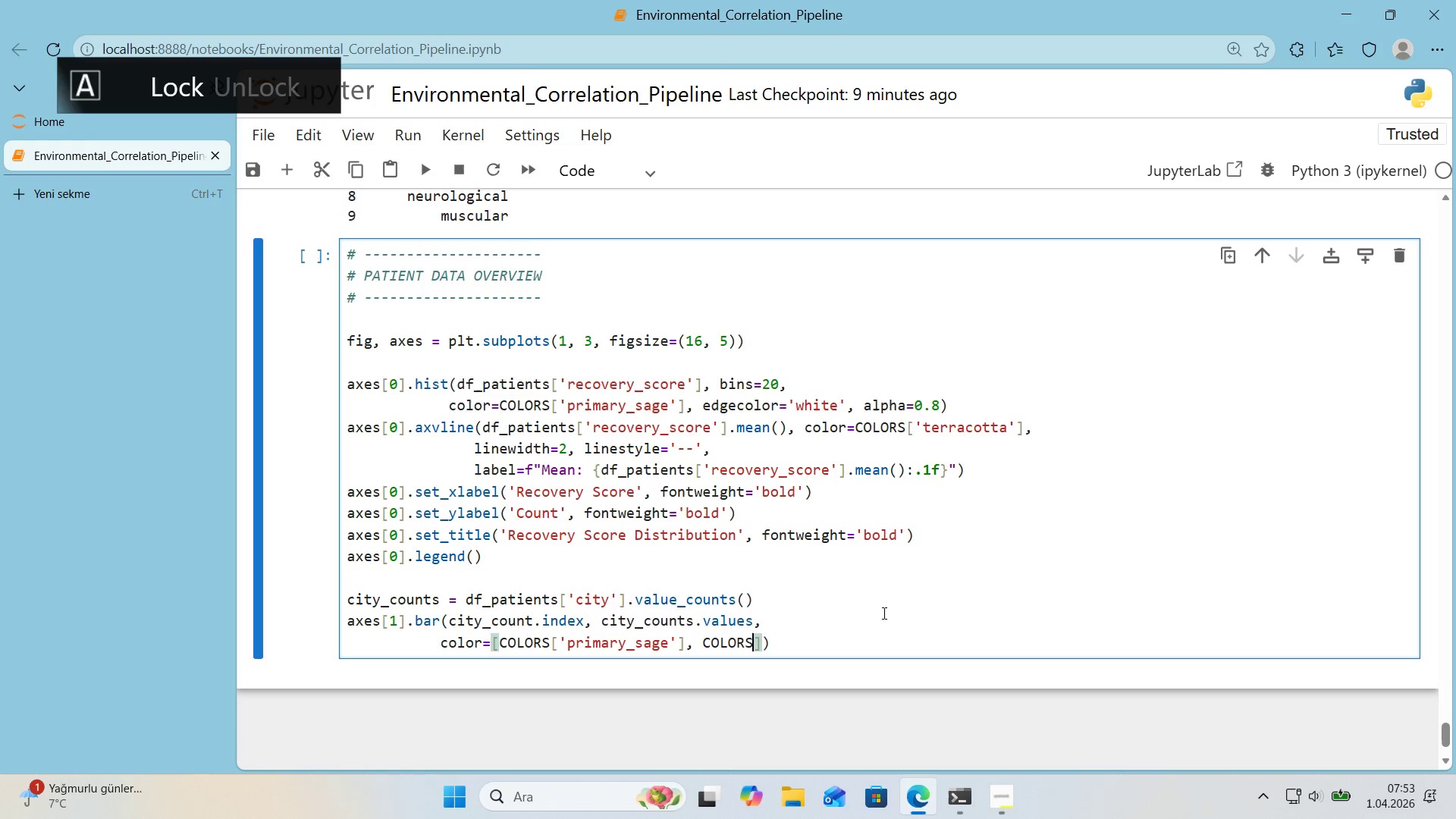 
key(Alt+Control+8)
 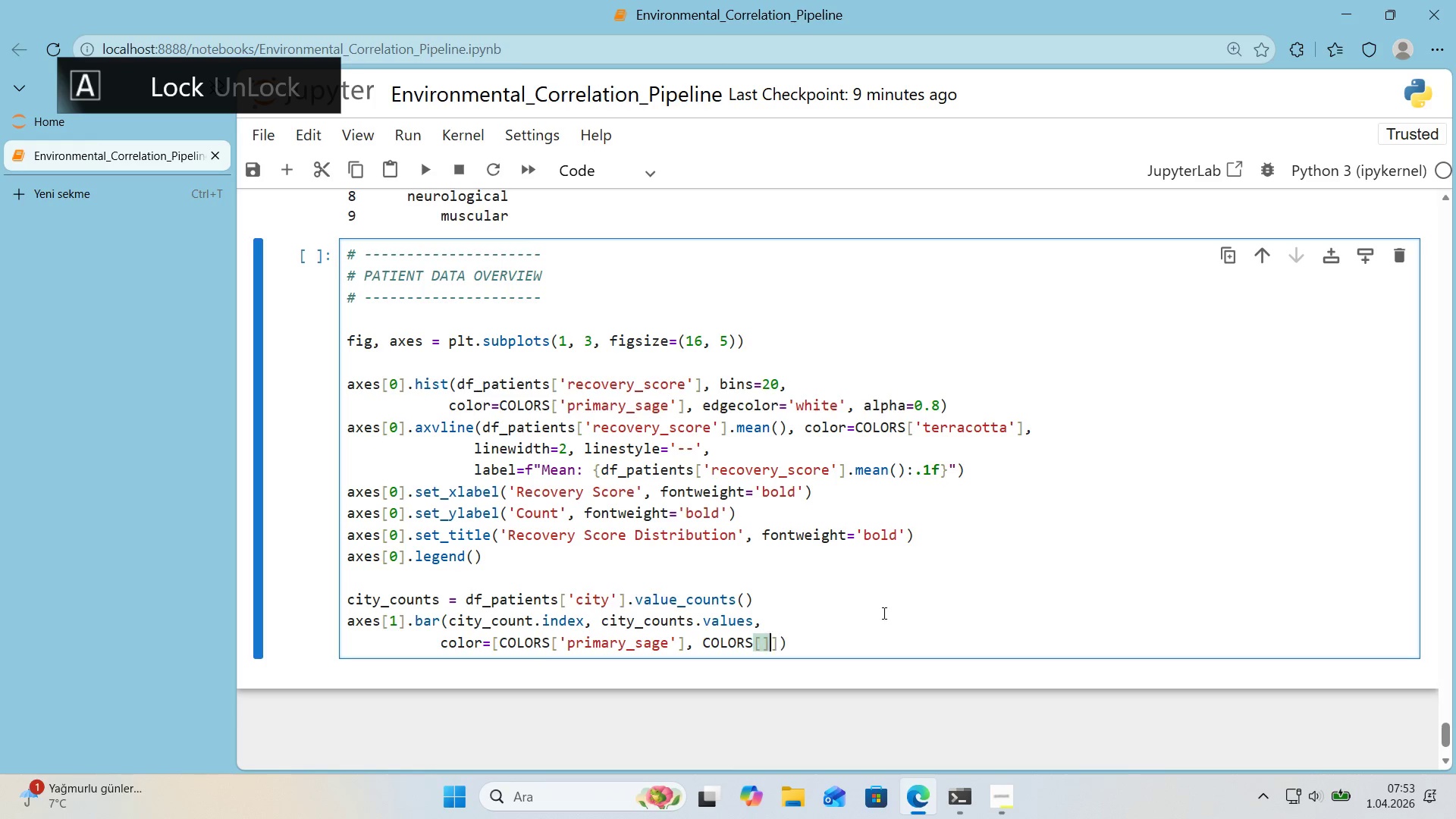 
key(Alt+Control+9)
 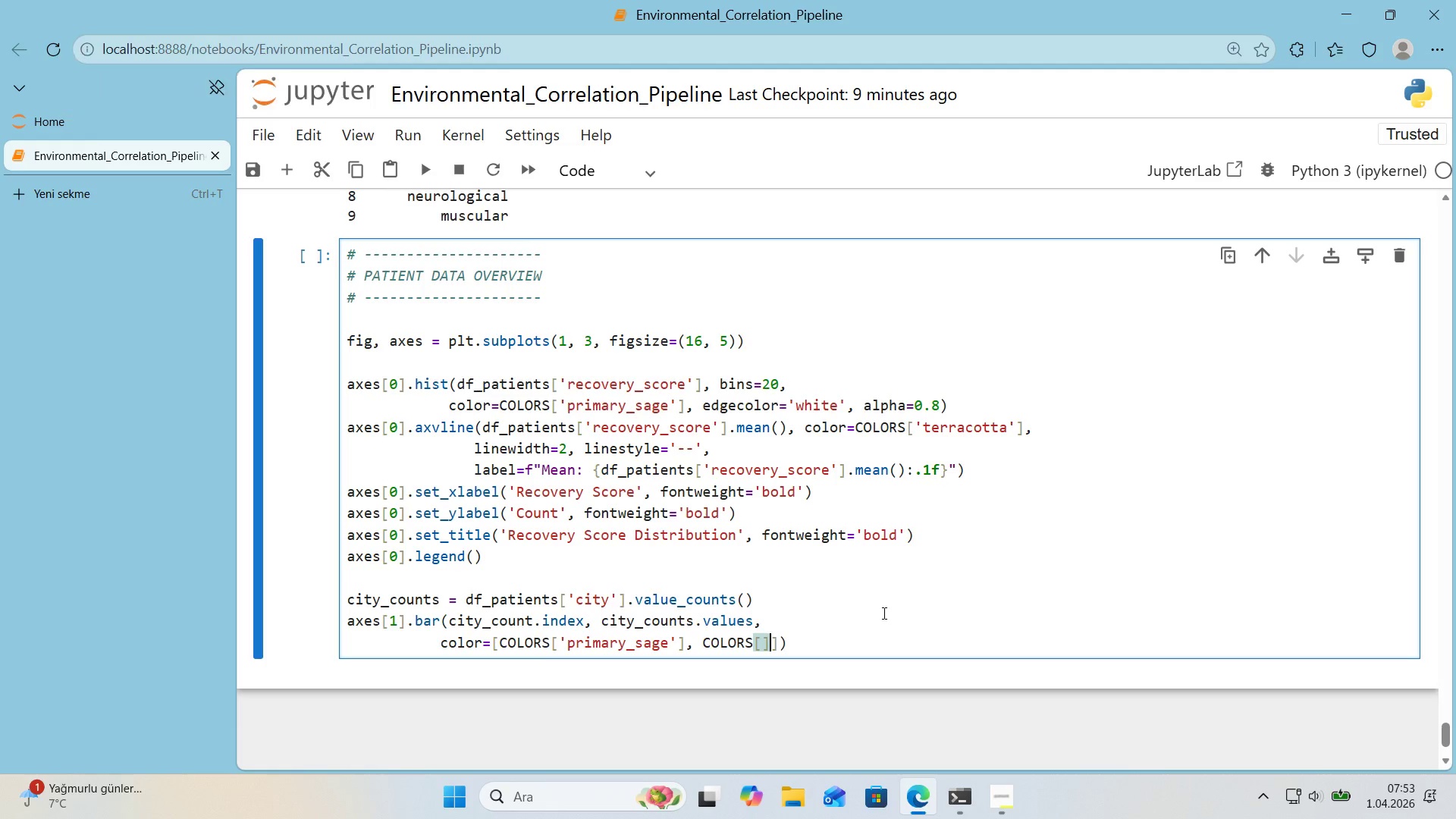 
key(ArrowLeft)
 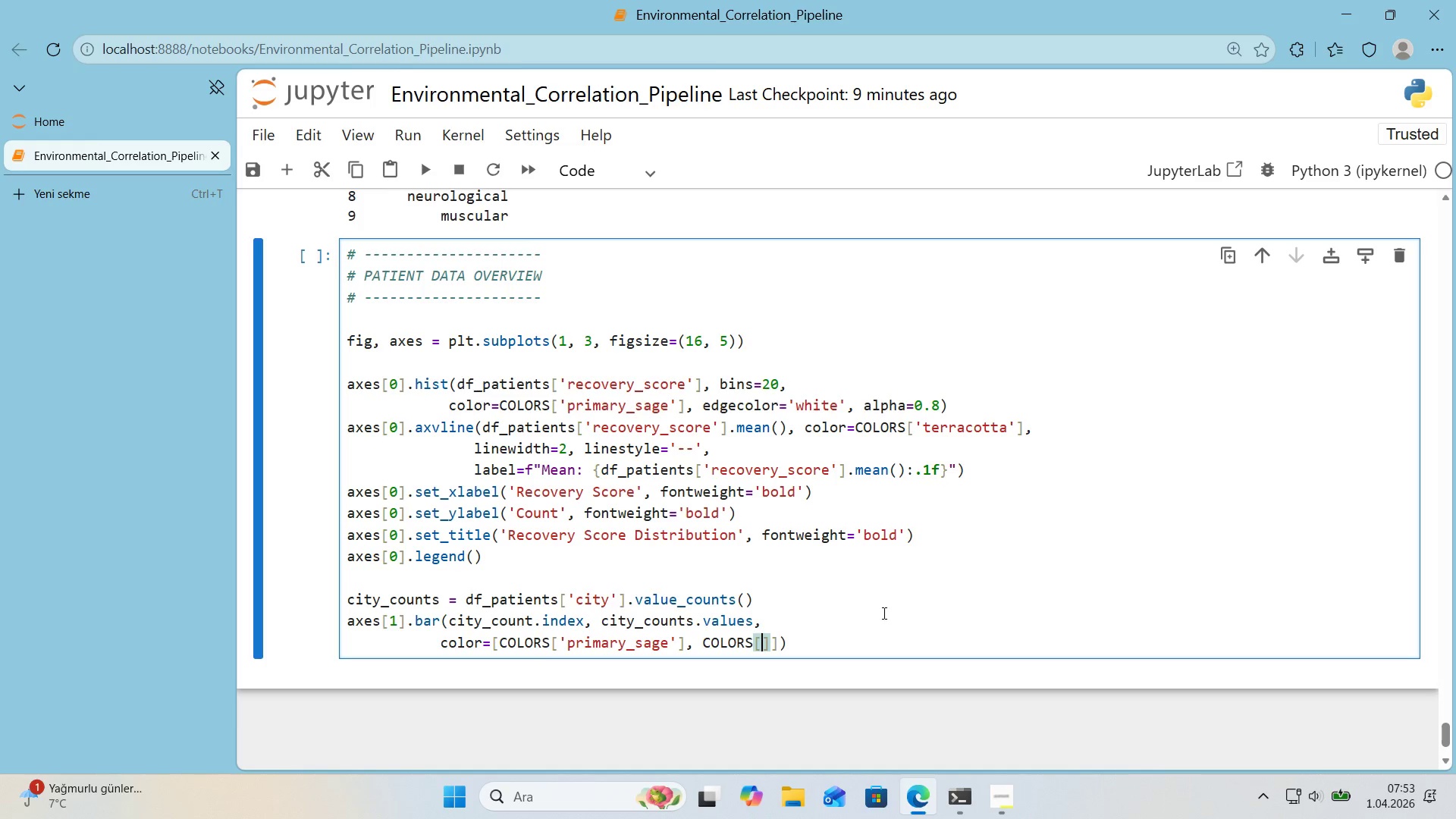 
type(@@)
 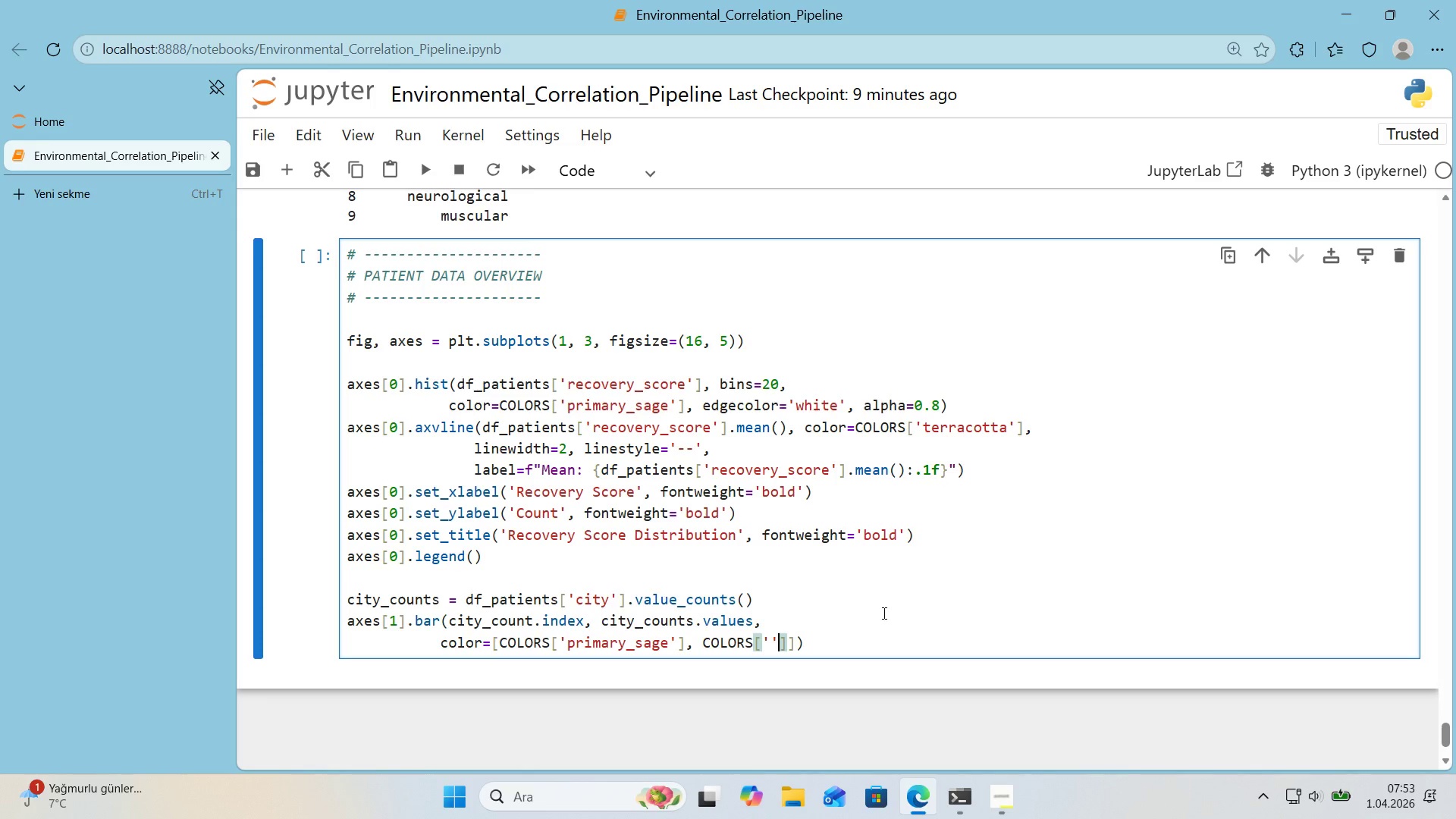 
key(ArrowLeft)
 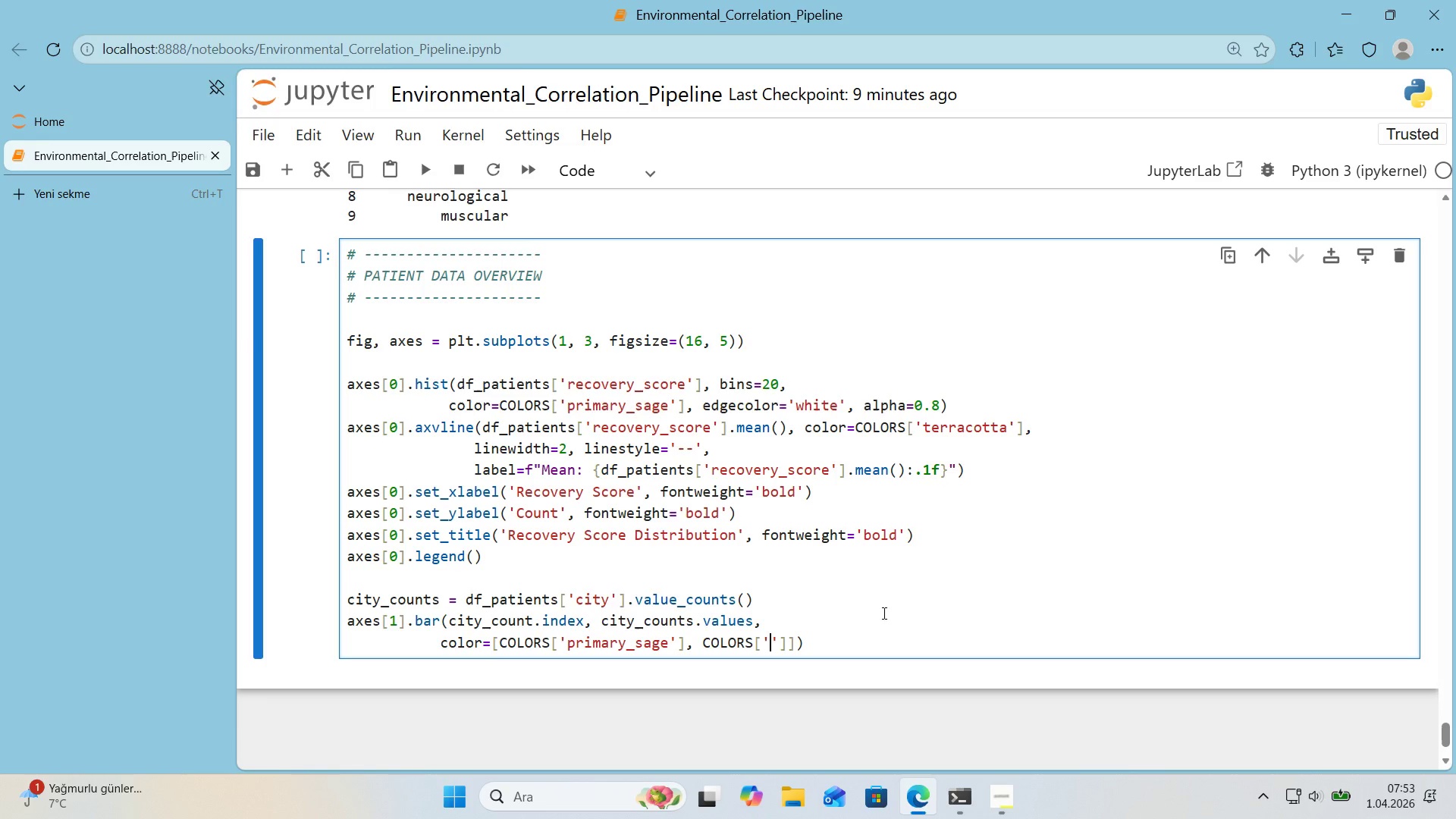 
type(earth_sand)
 